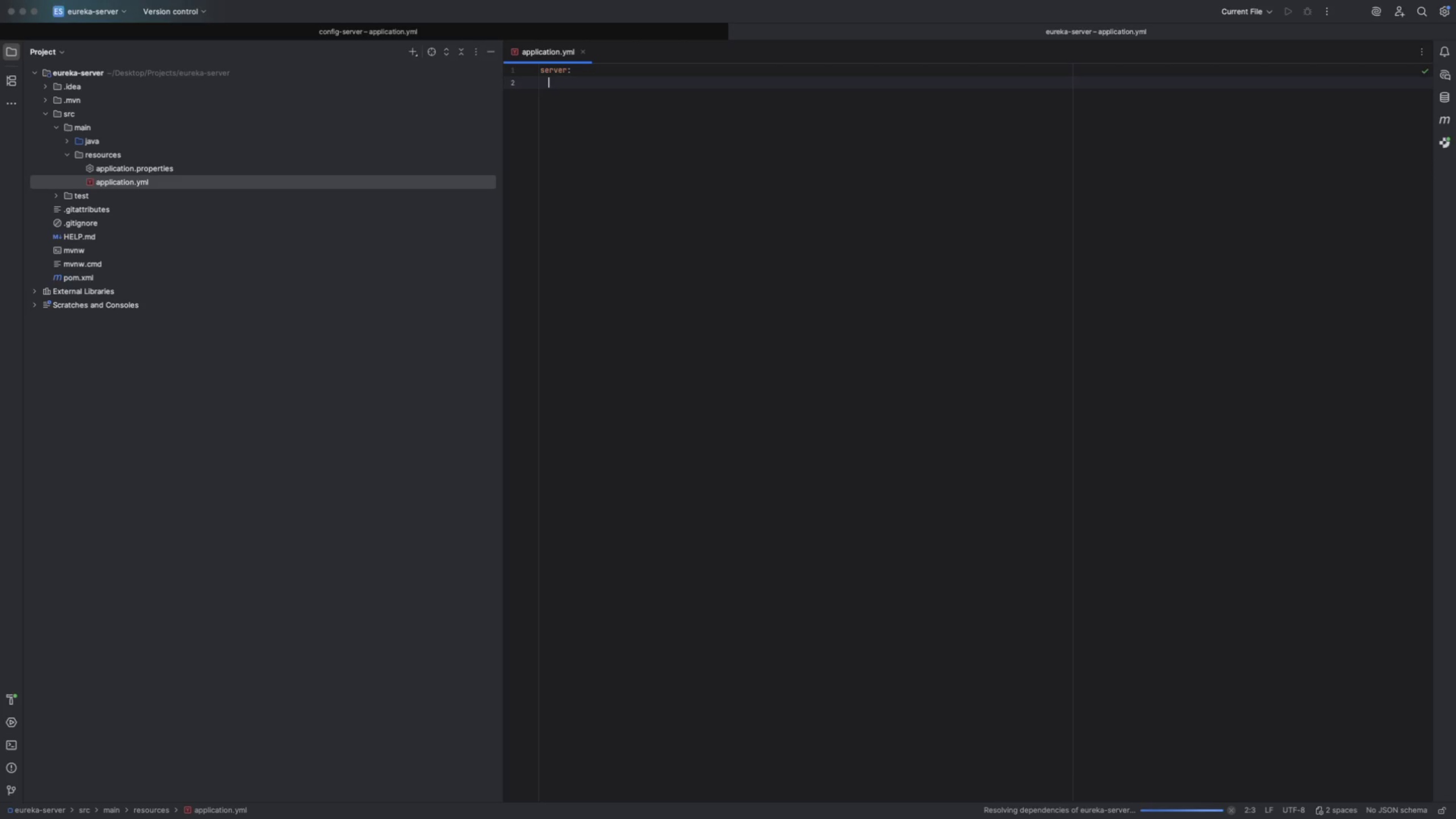 
type(port: 8082)
 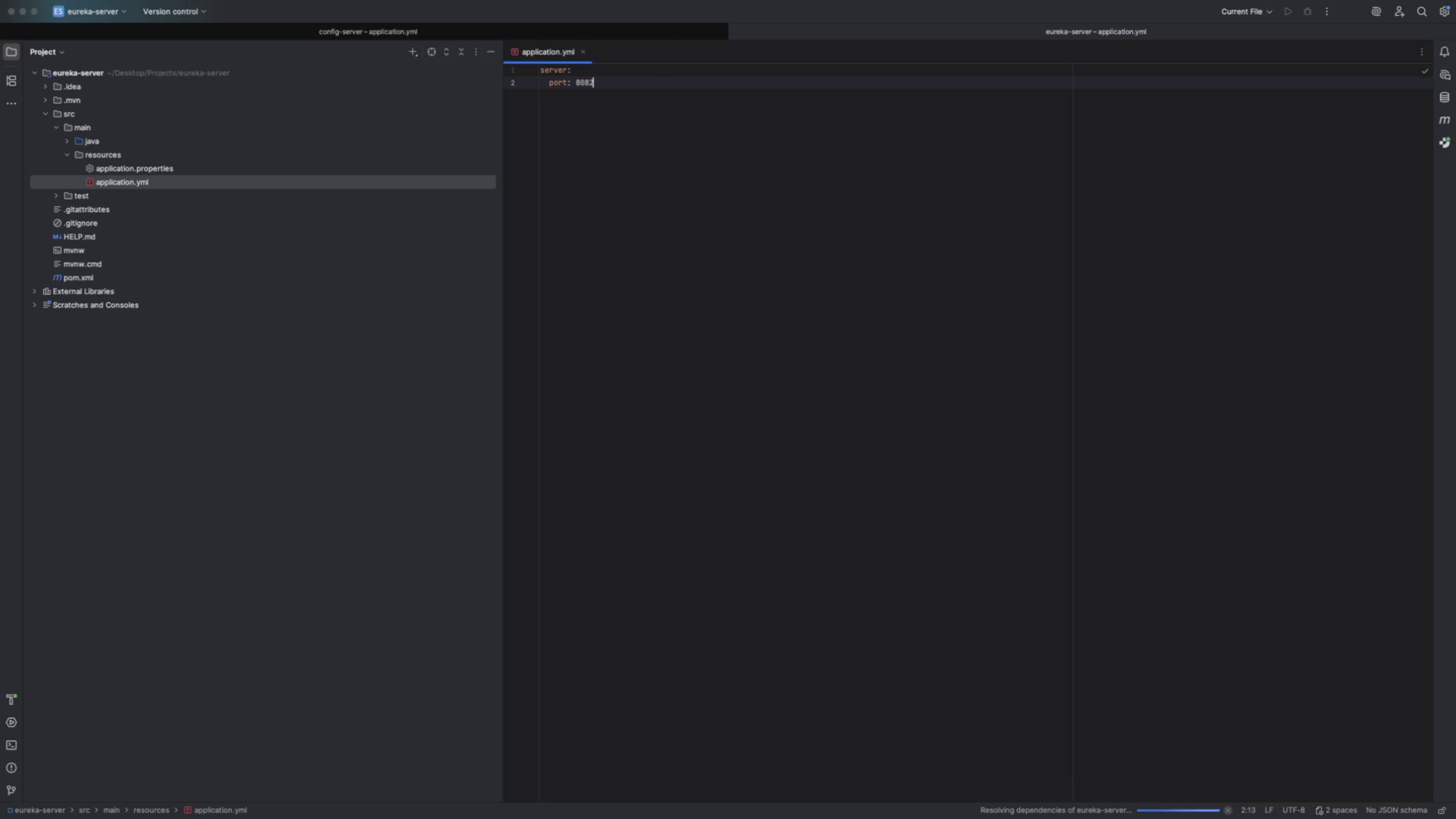 
key(Enter)
 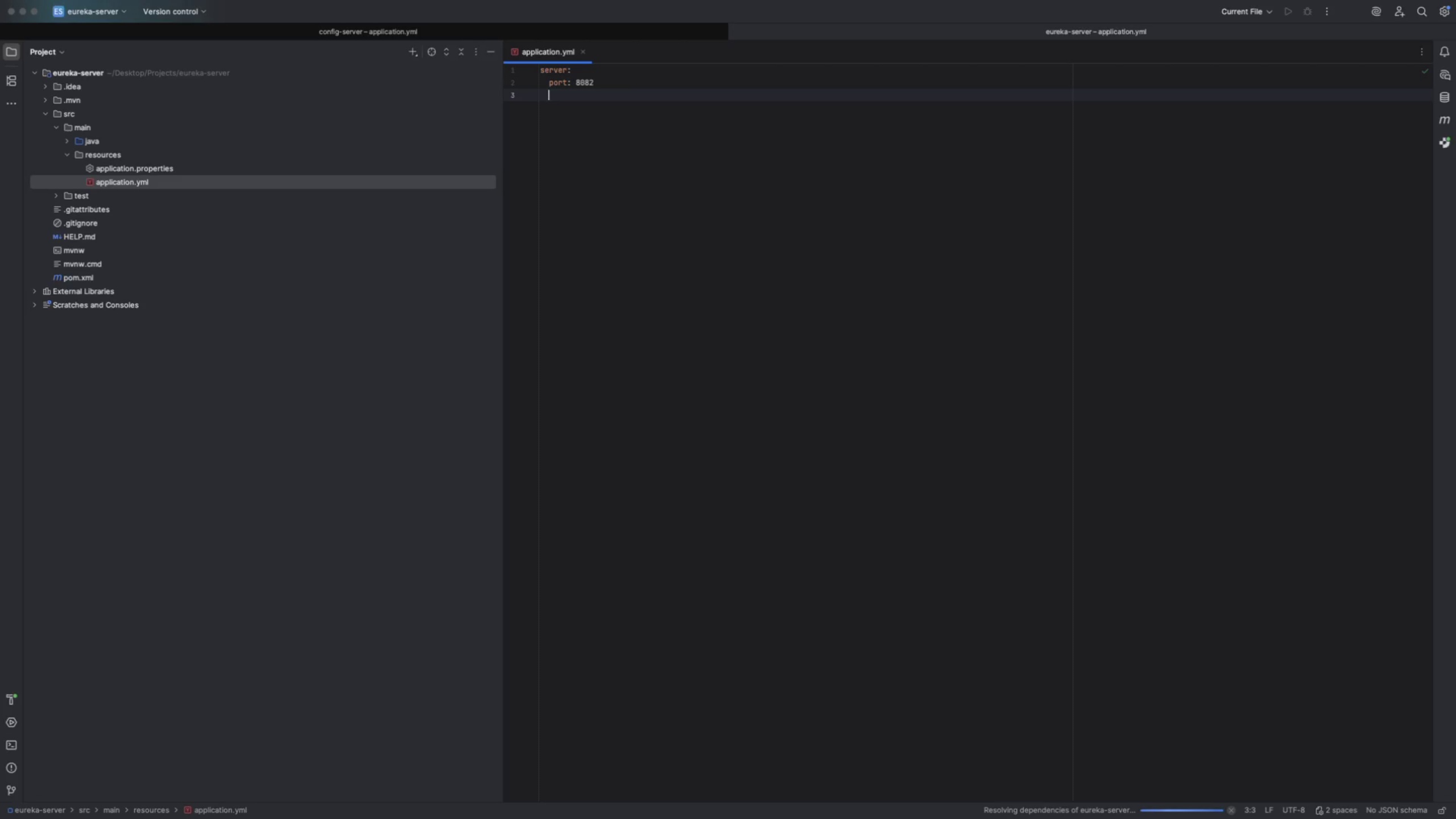 
key(Backspace)
 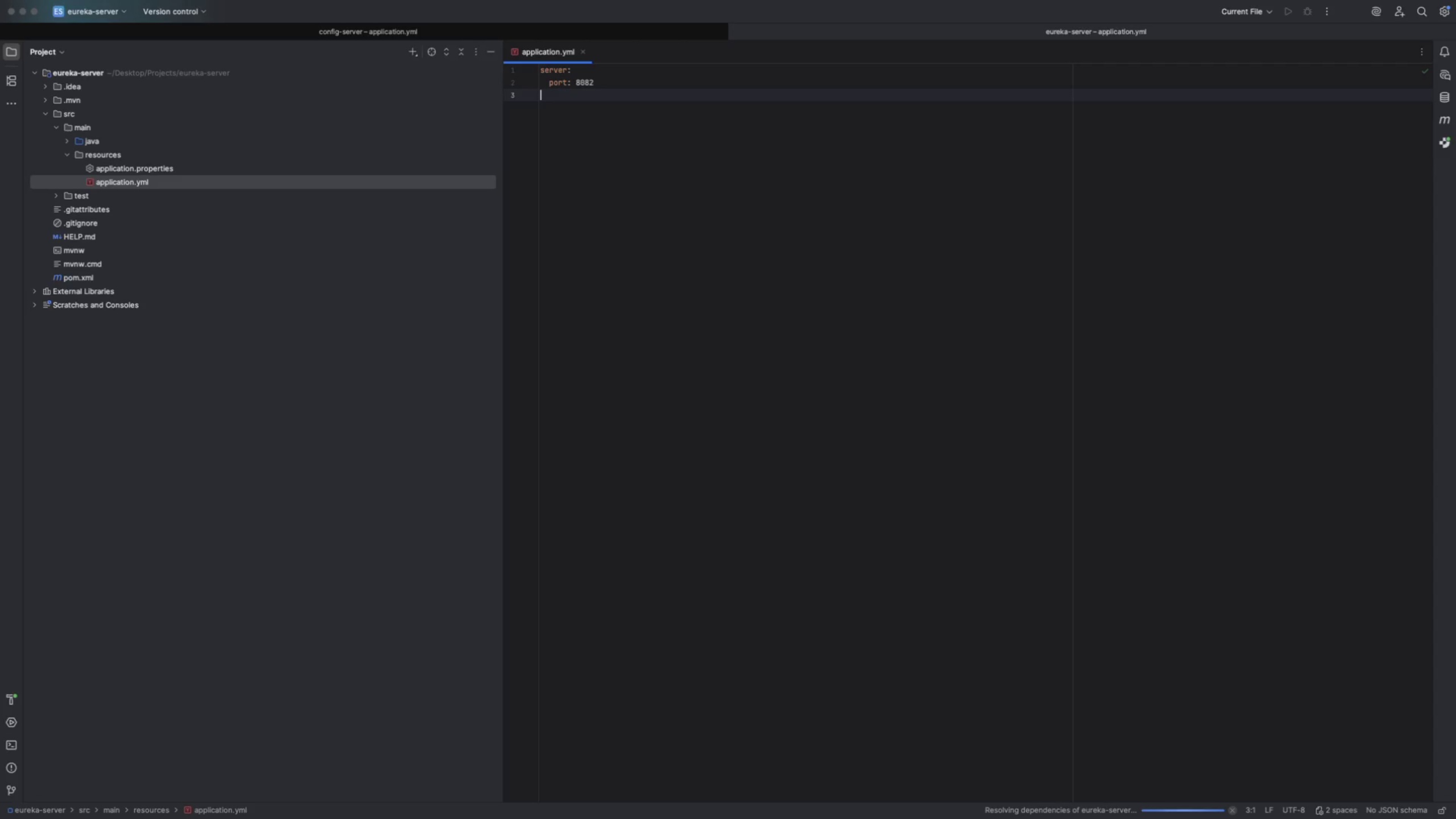 
key(Enter)
 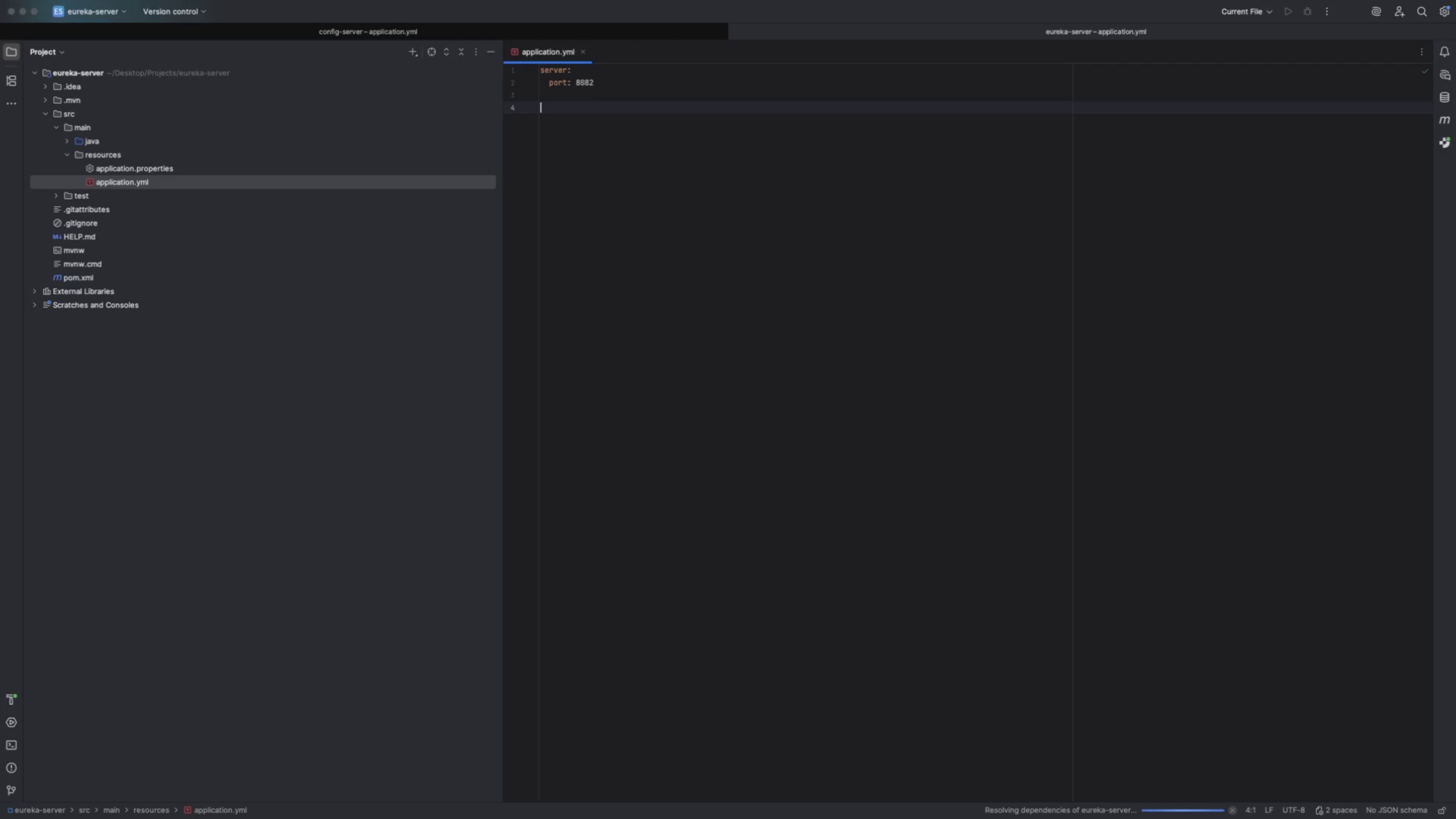 
type(eureka:)
 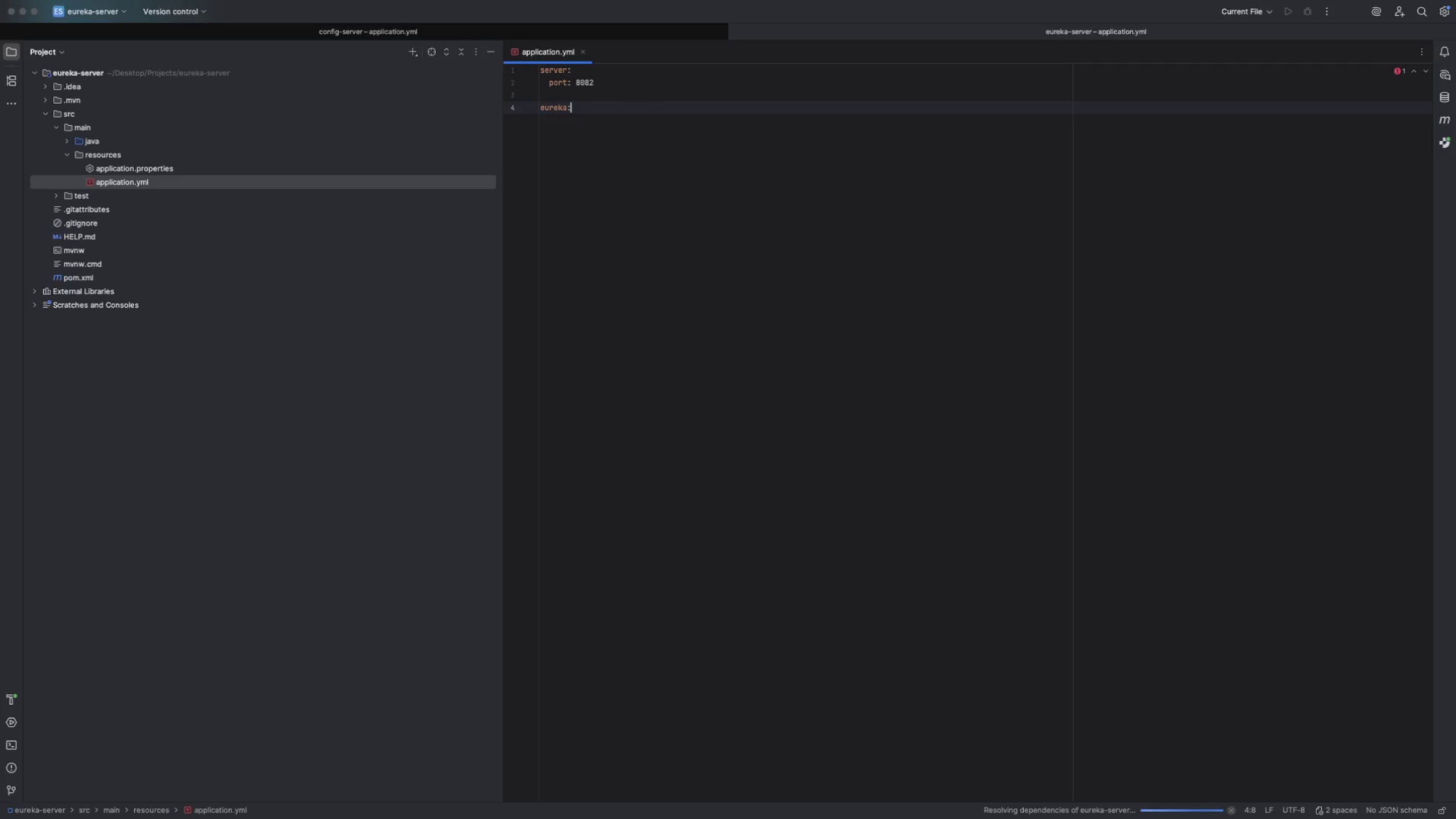 
 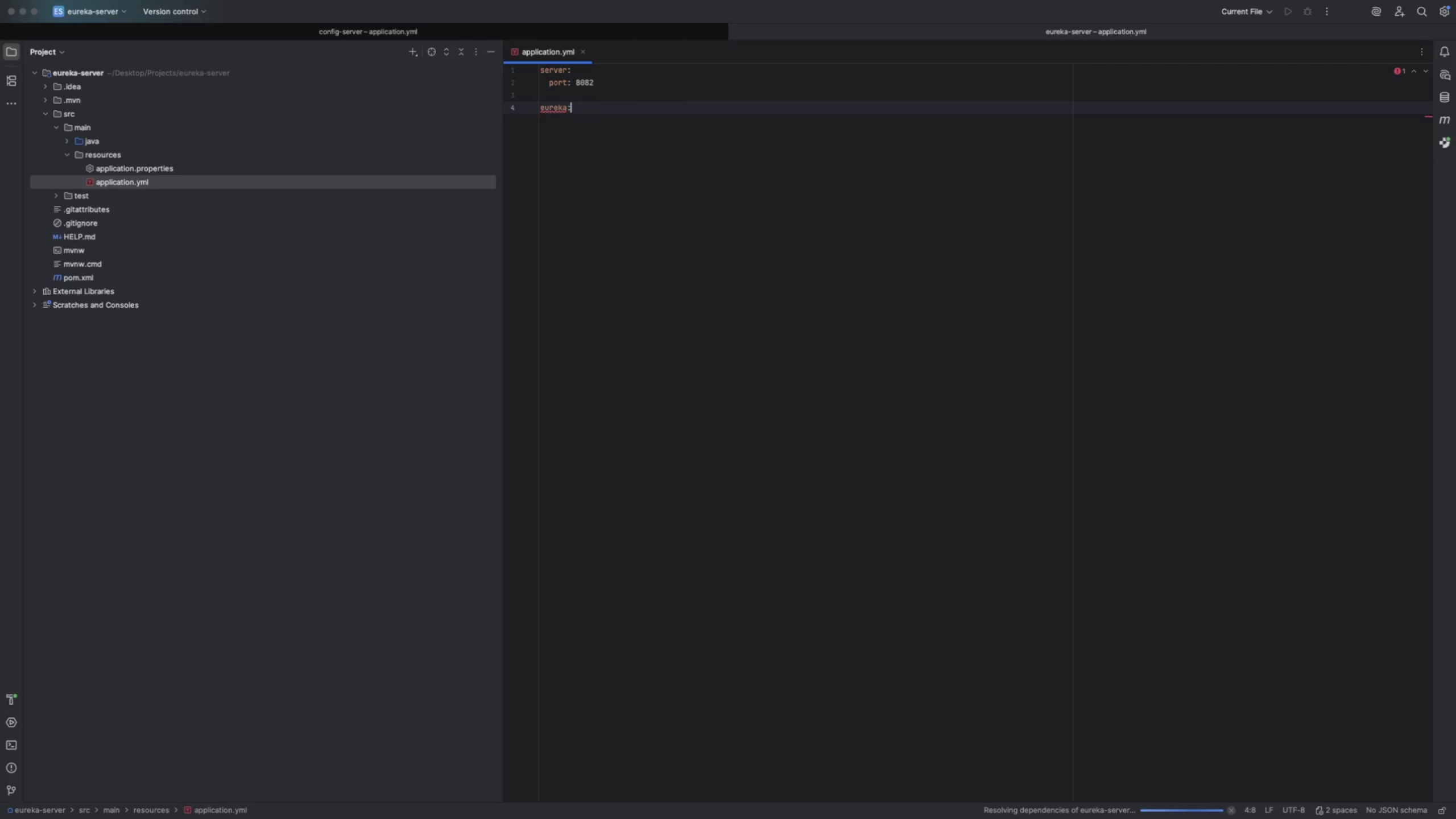 
key(Enter)
 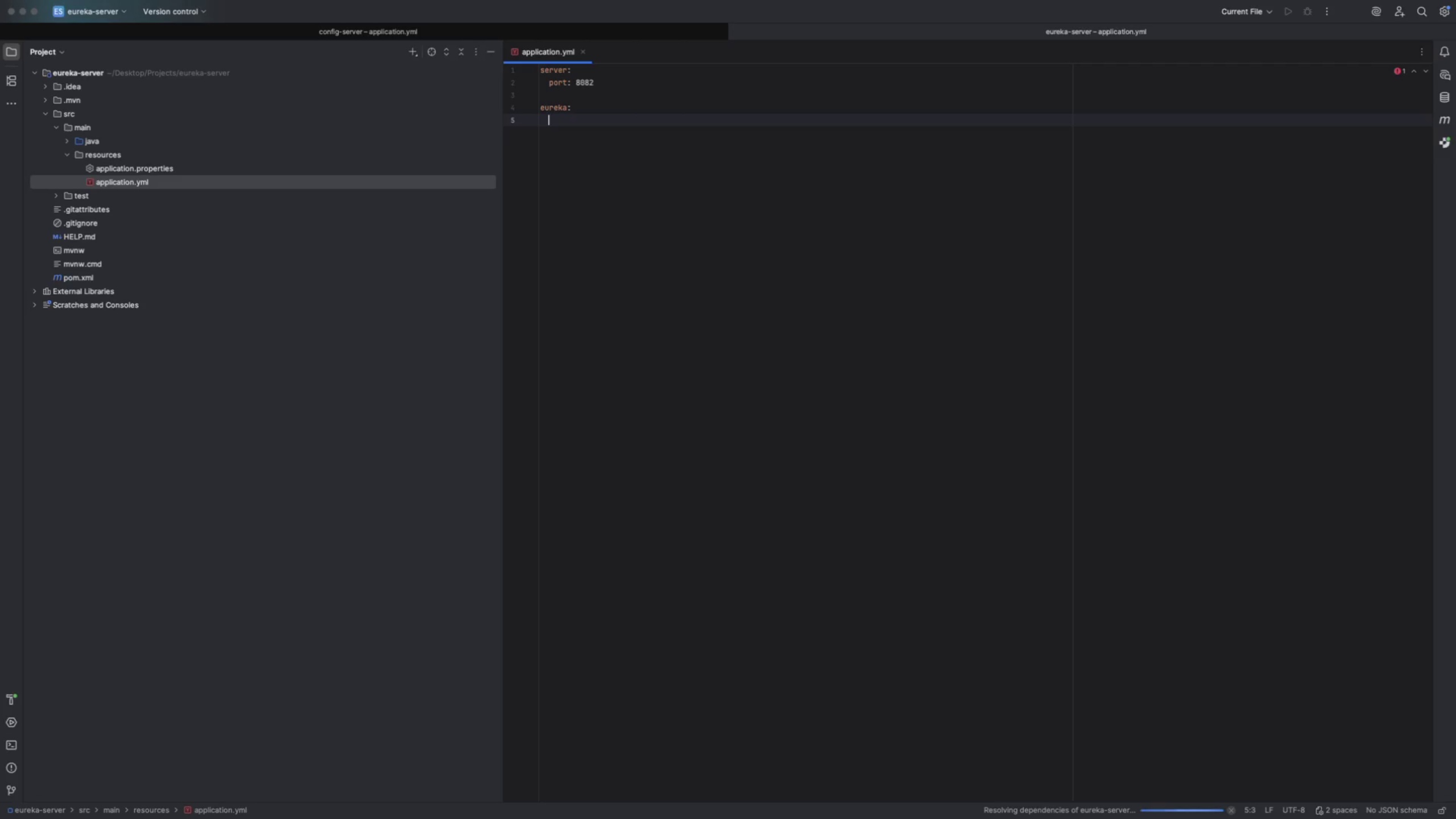 
type(client:)
 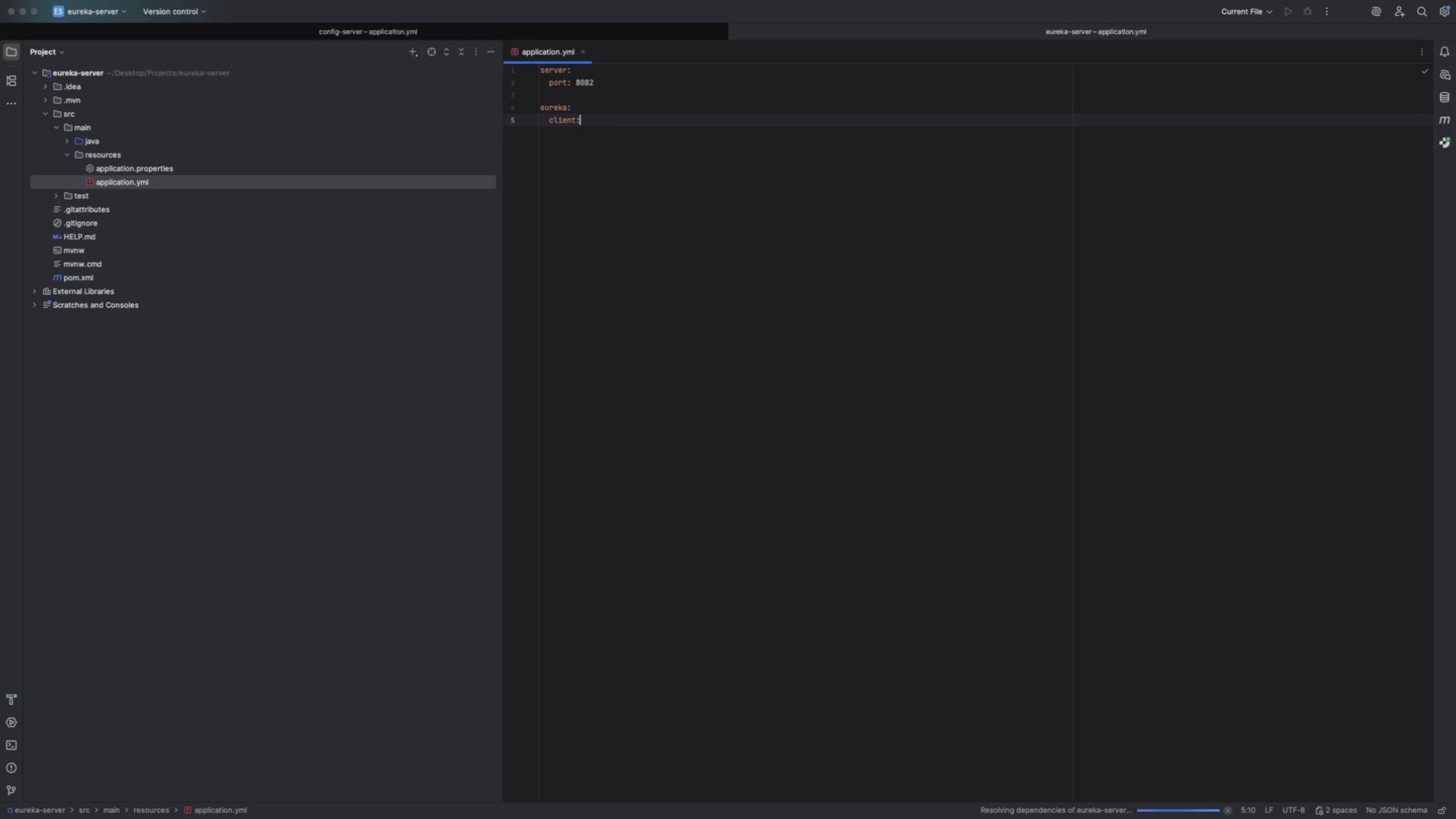 
key(Enter)
 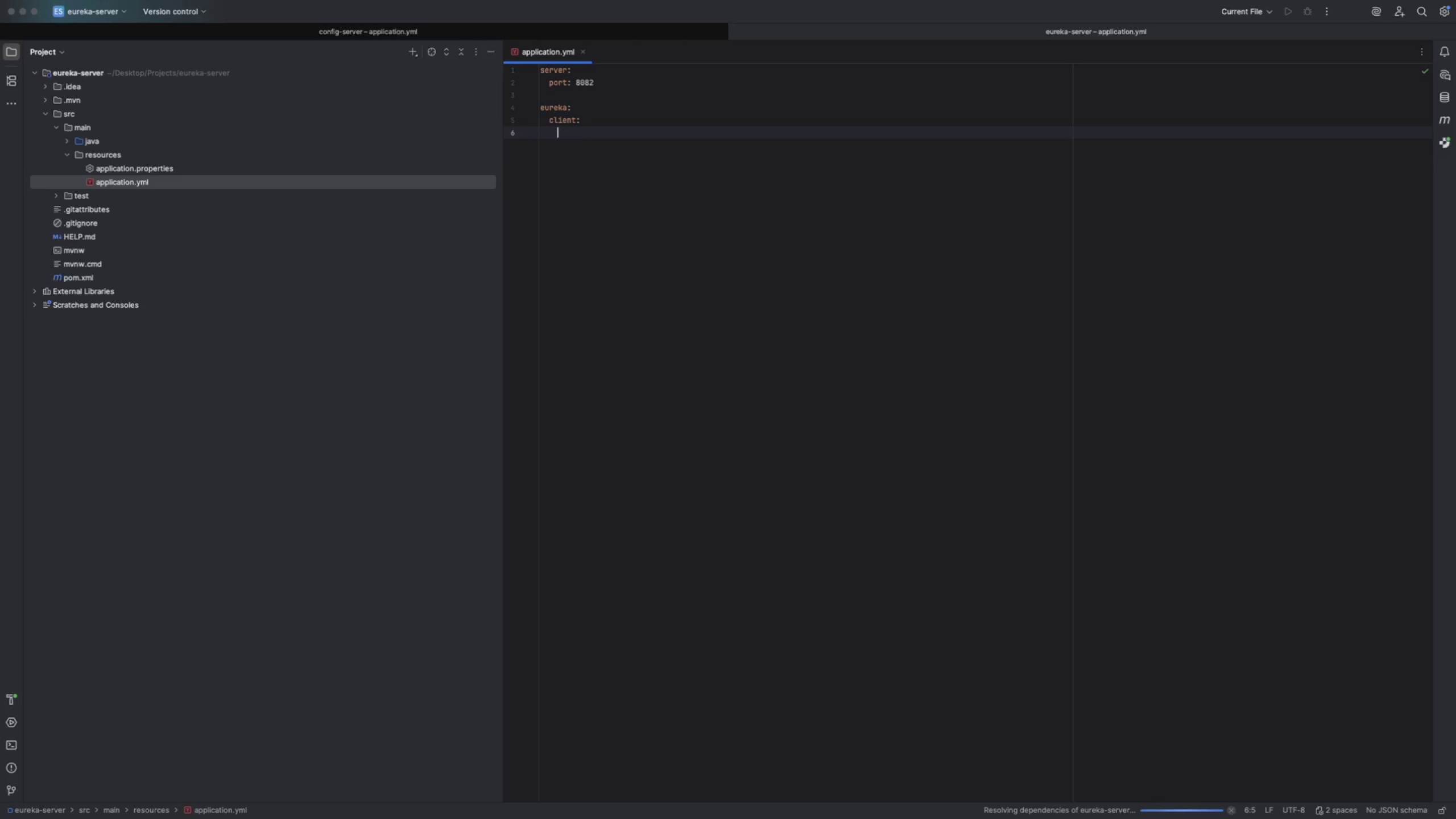 
type(register-with-r)
key(Backspace)
type(eureka: false)
 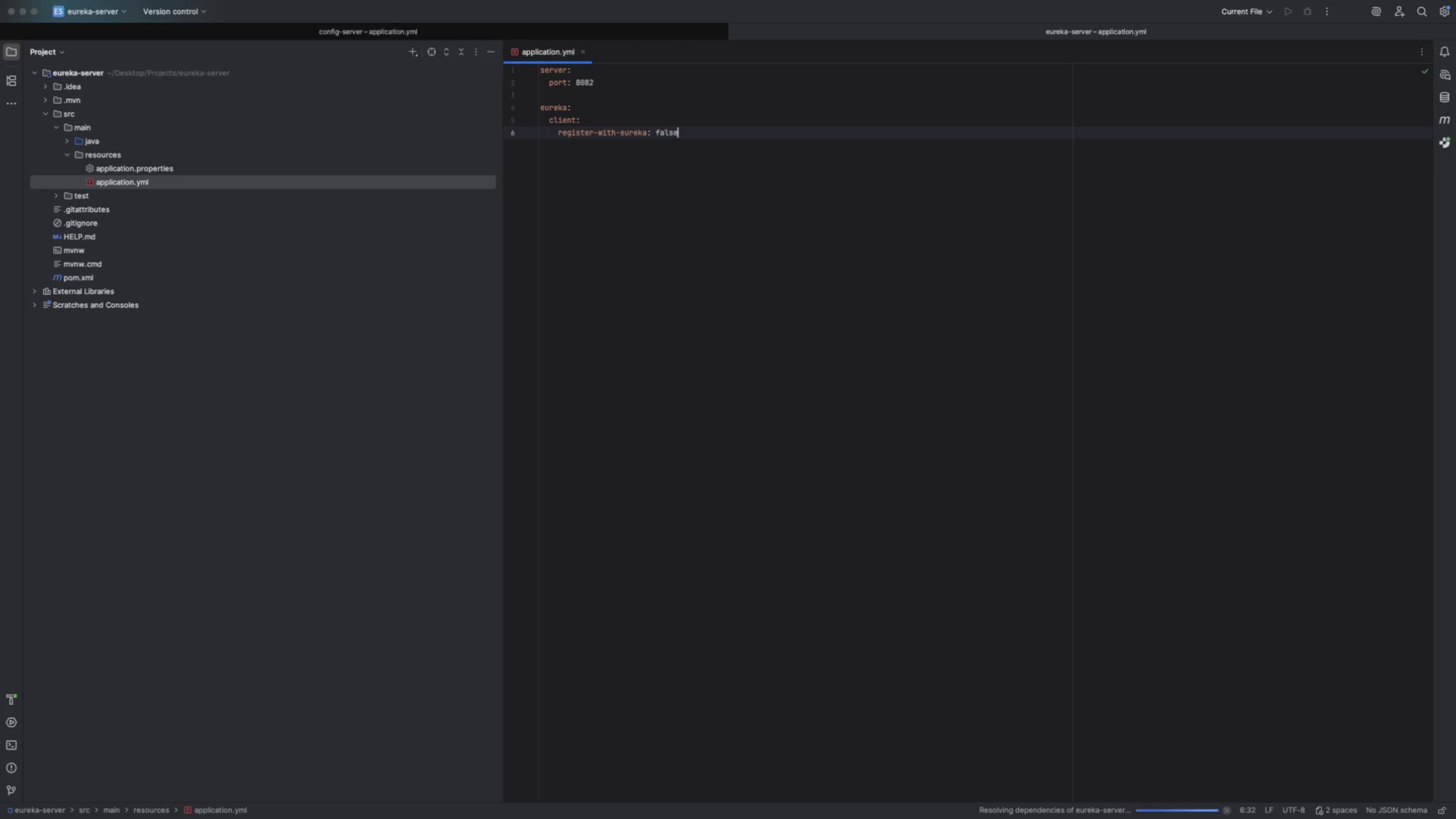 
key(Enter)
 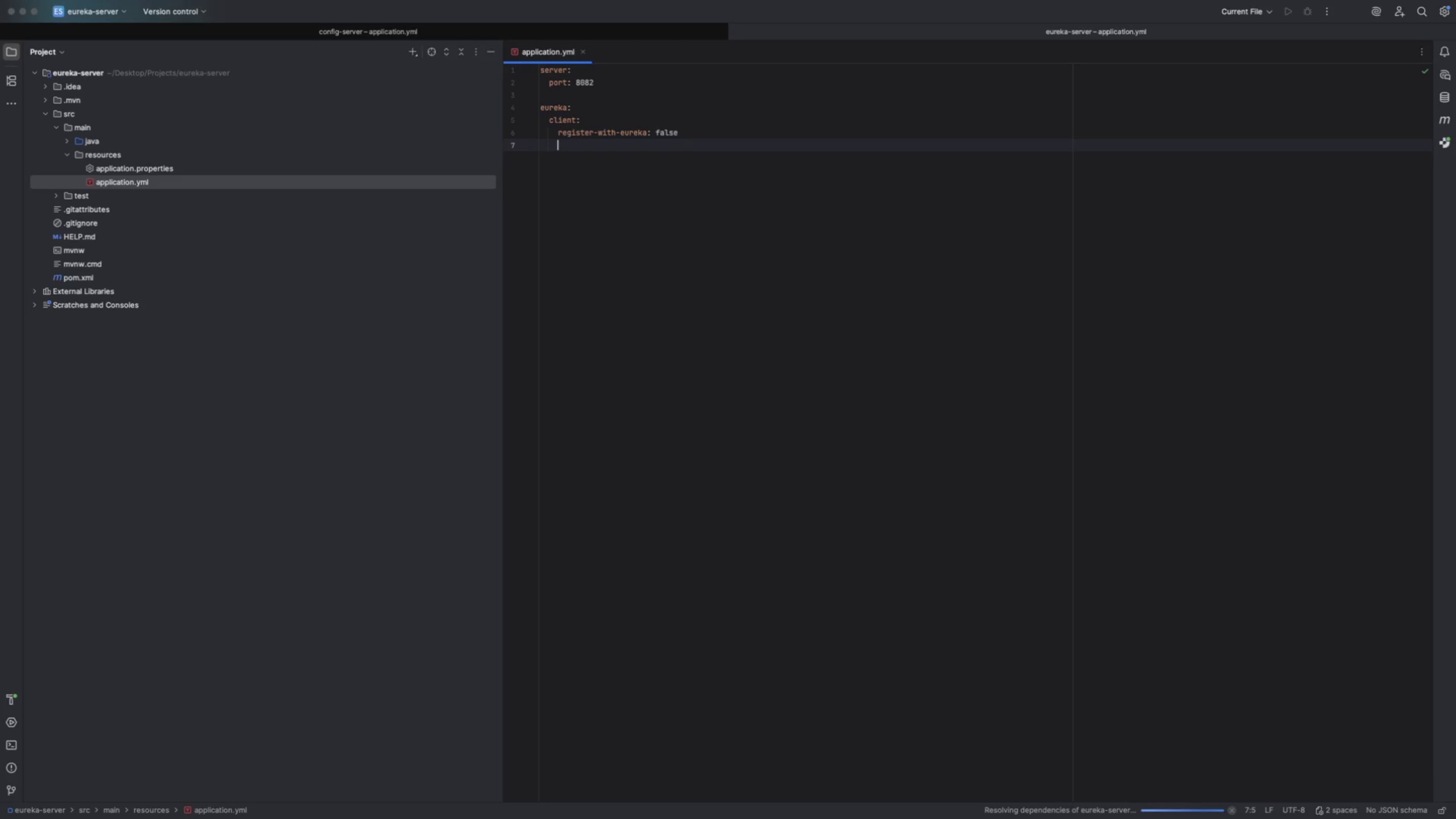 
type(feth-registery: false)
 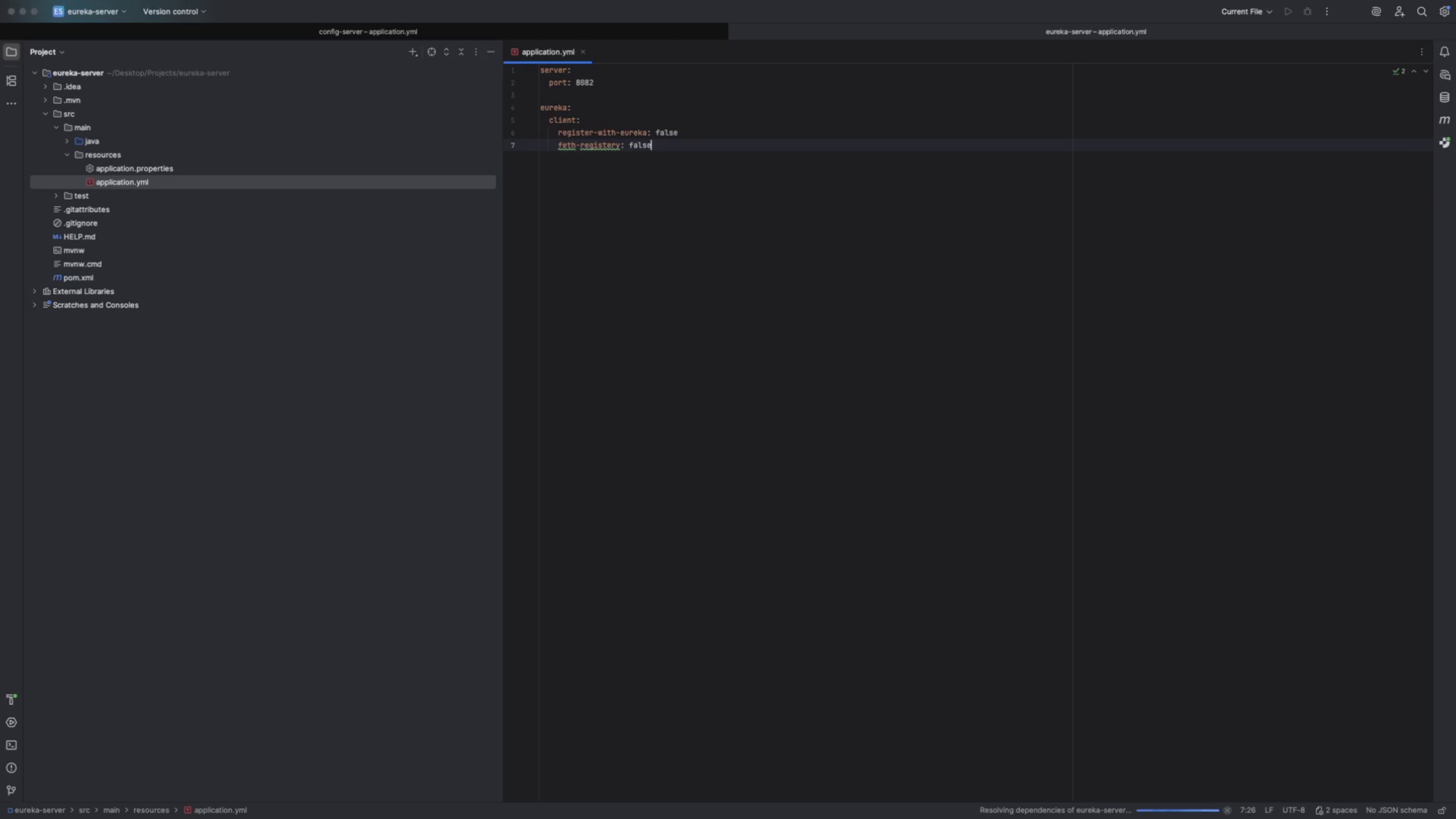 
wait(7.48)
 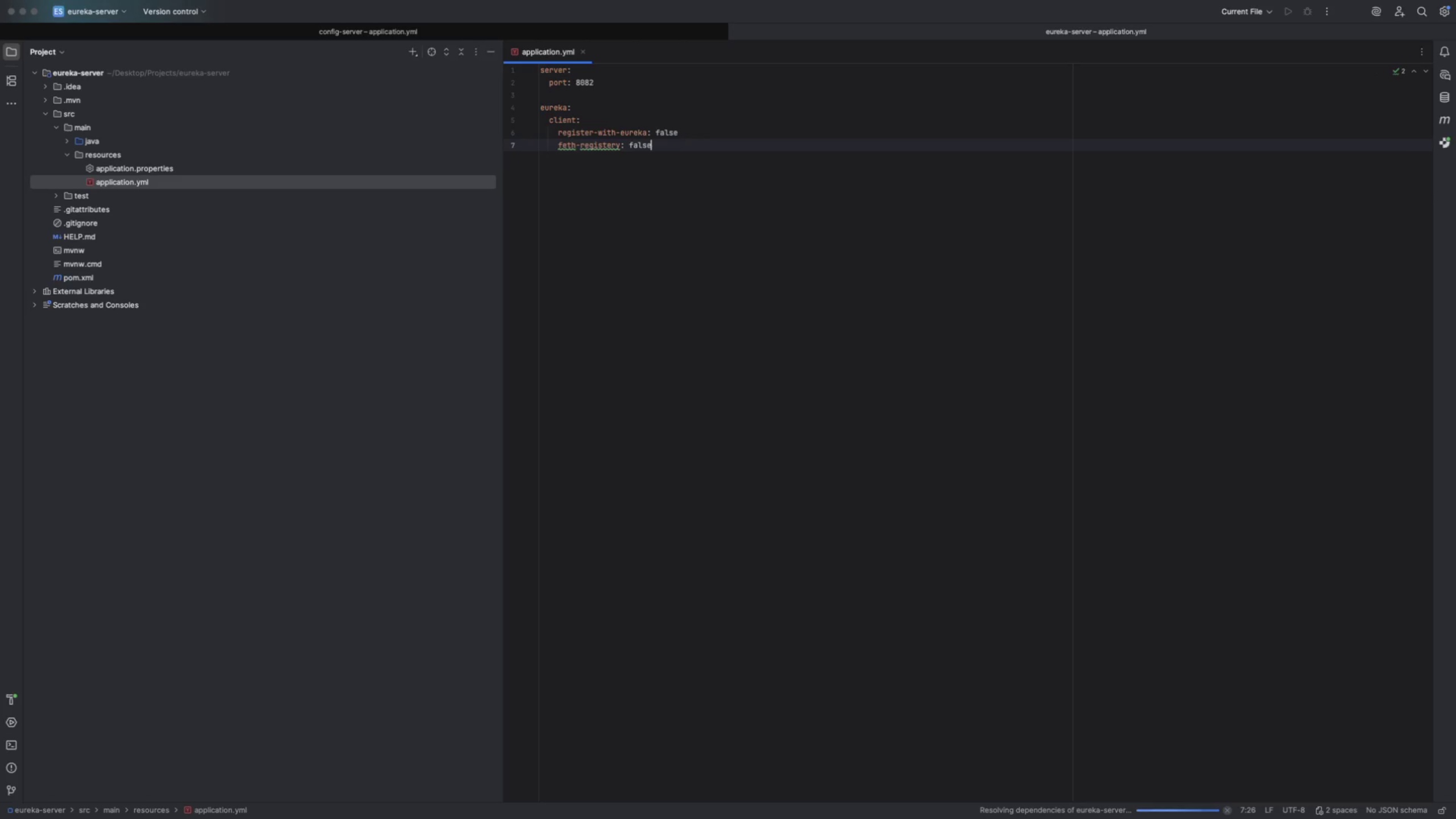 
key(ArrowLeft)
 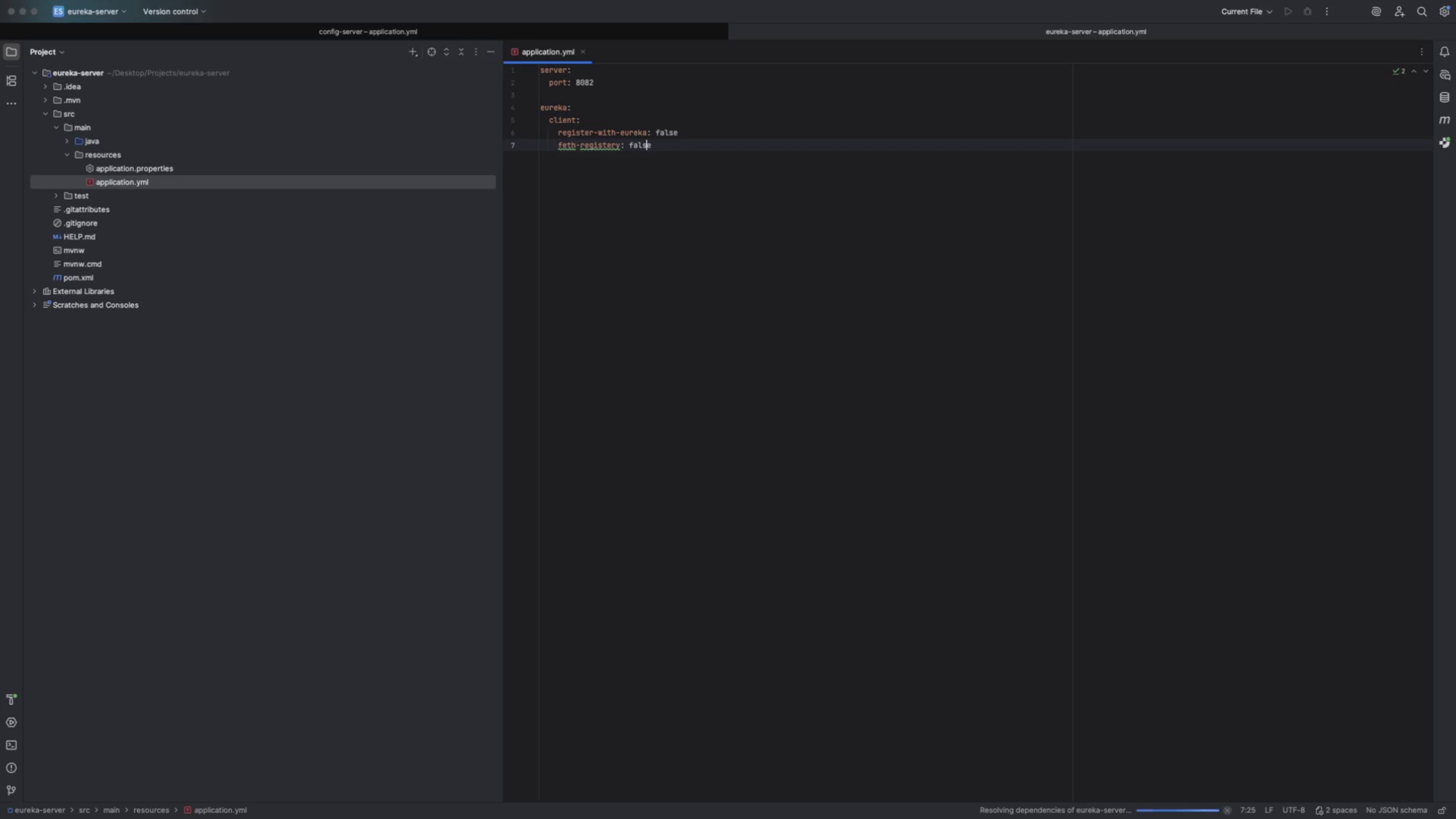 
key(ArrowLeft)
 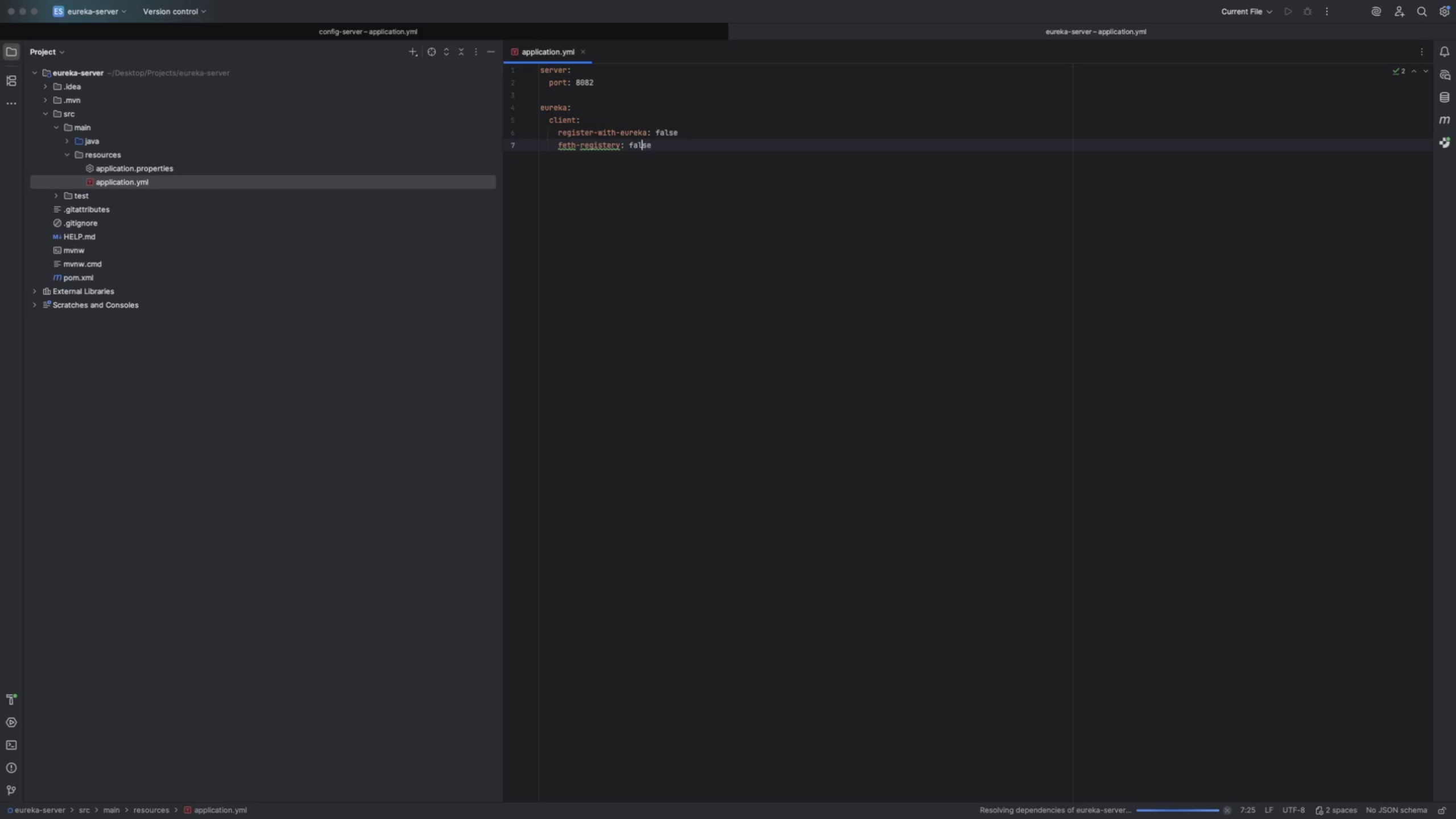 
key(ArrowLeft)
 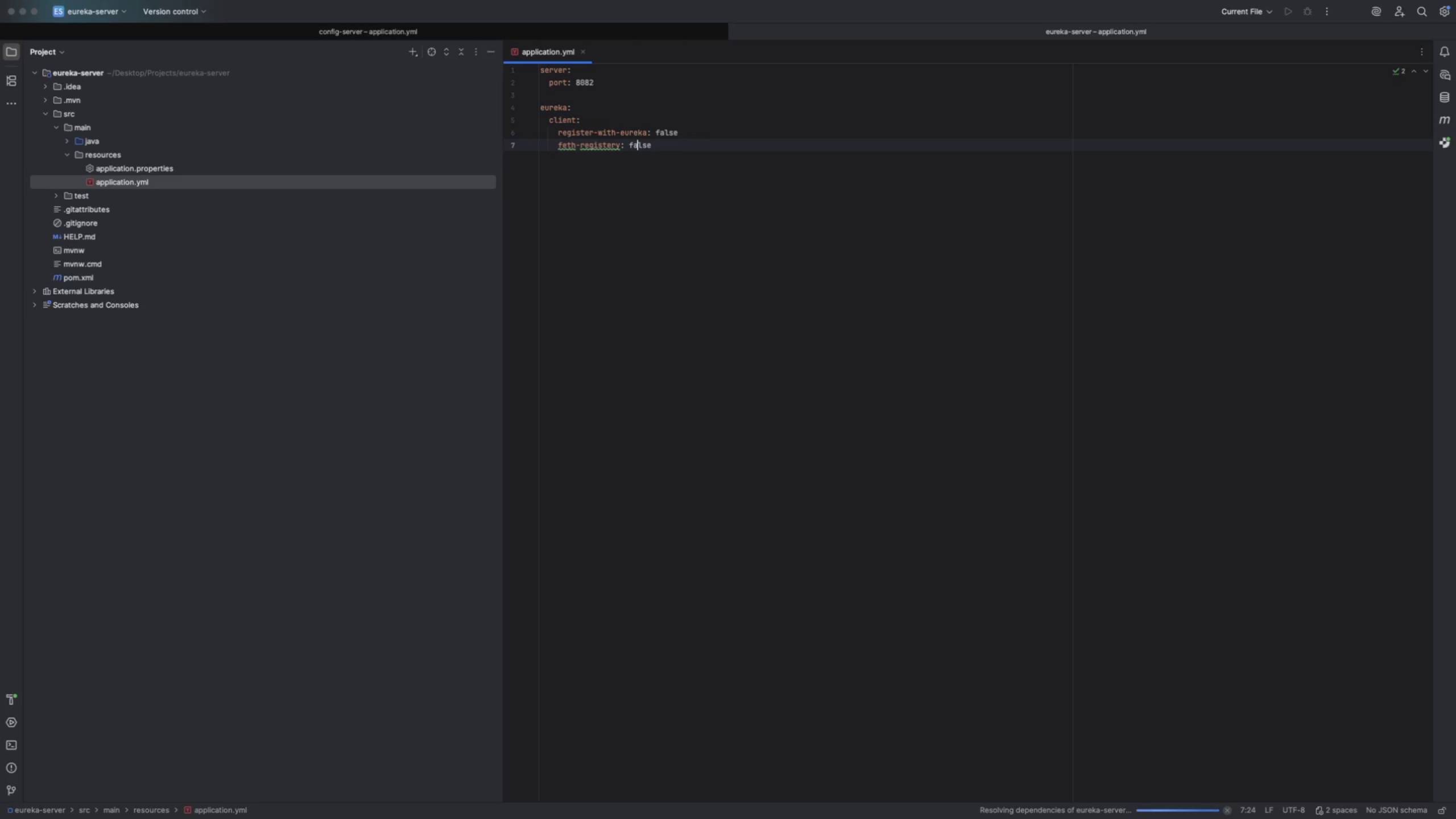 
key(ArrowLeft)
 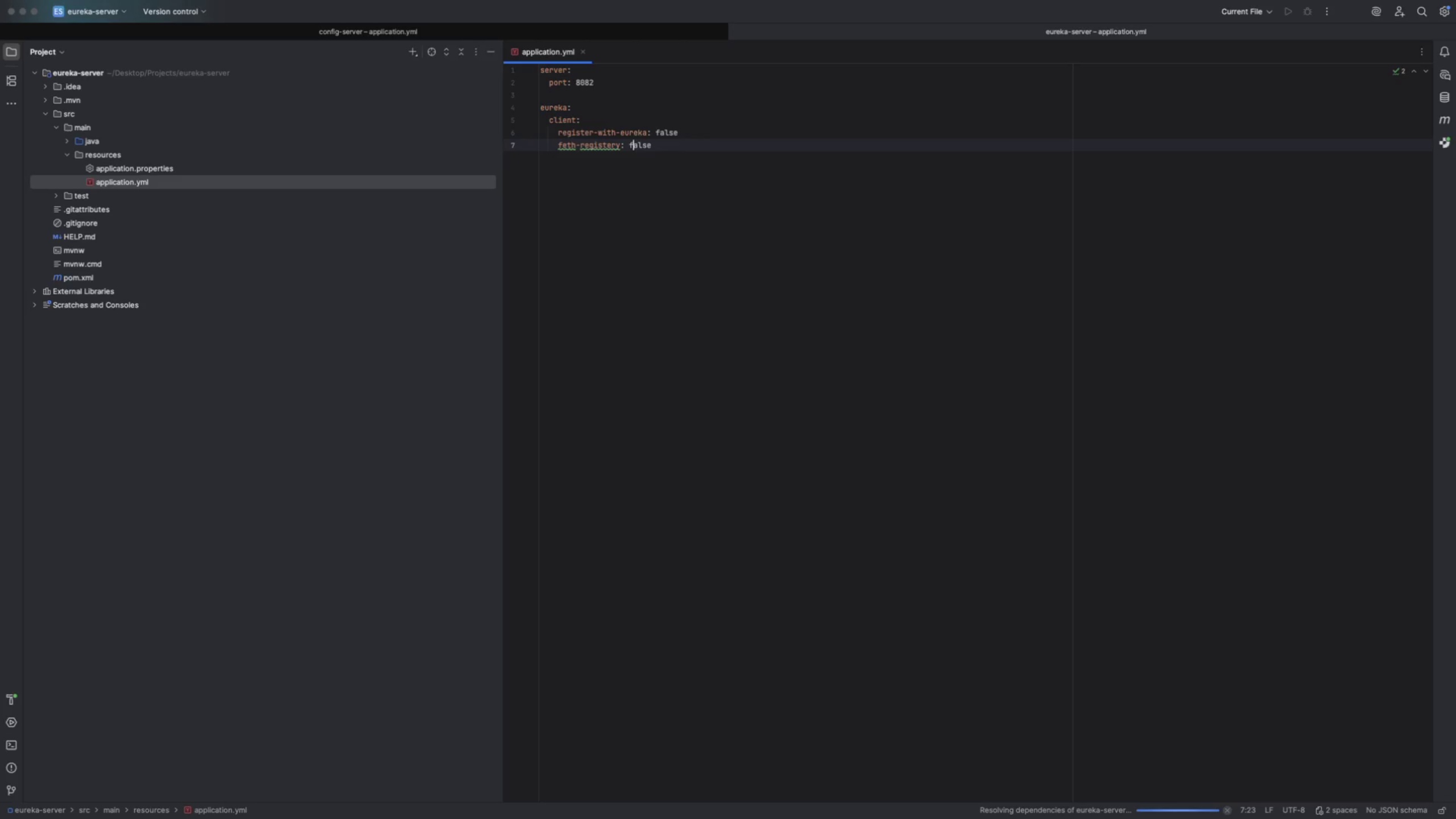 
key(ArrowLeft)
 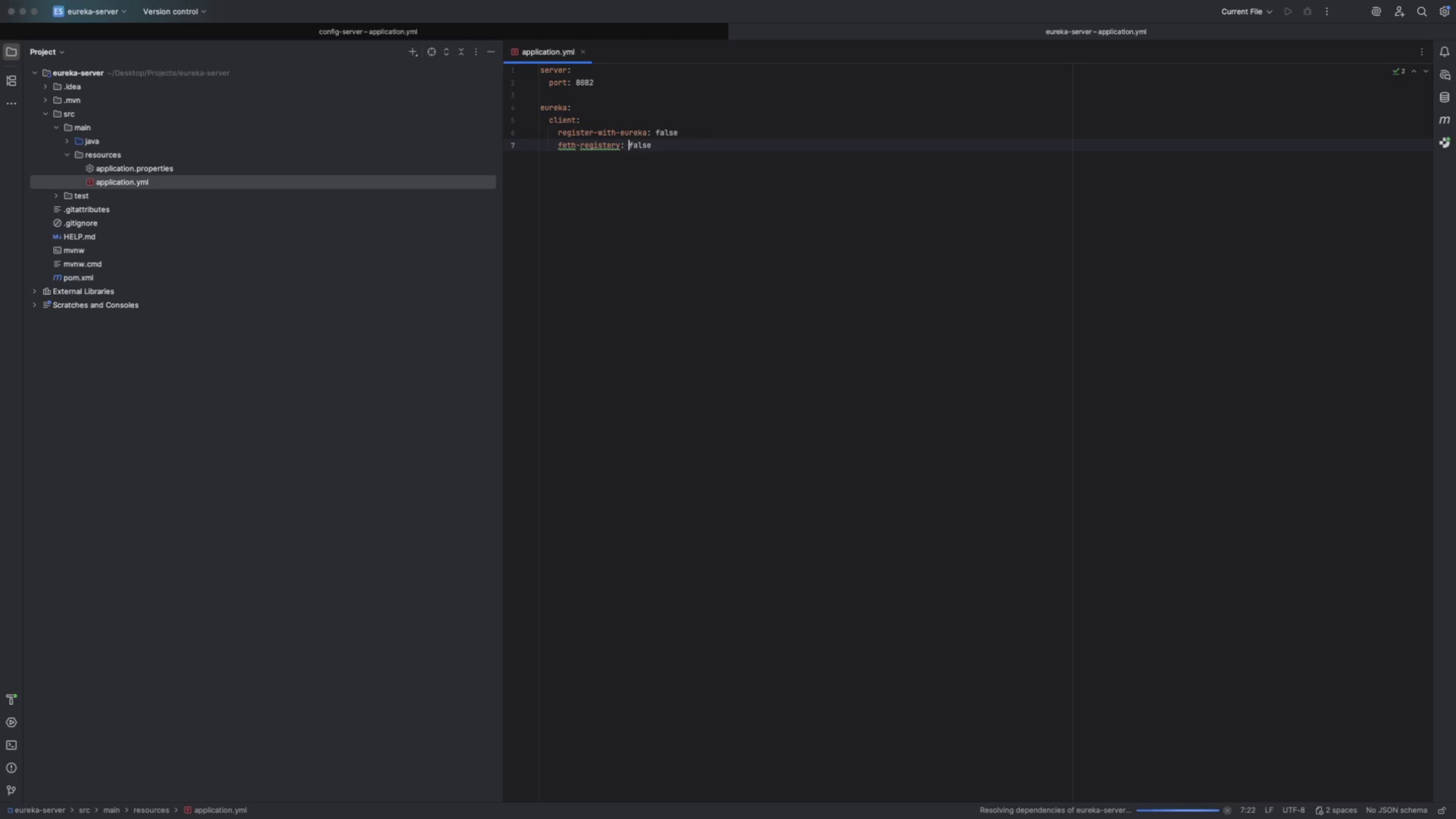 
key(ArrowLeft)
 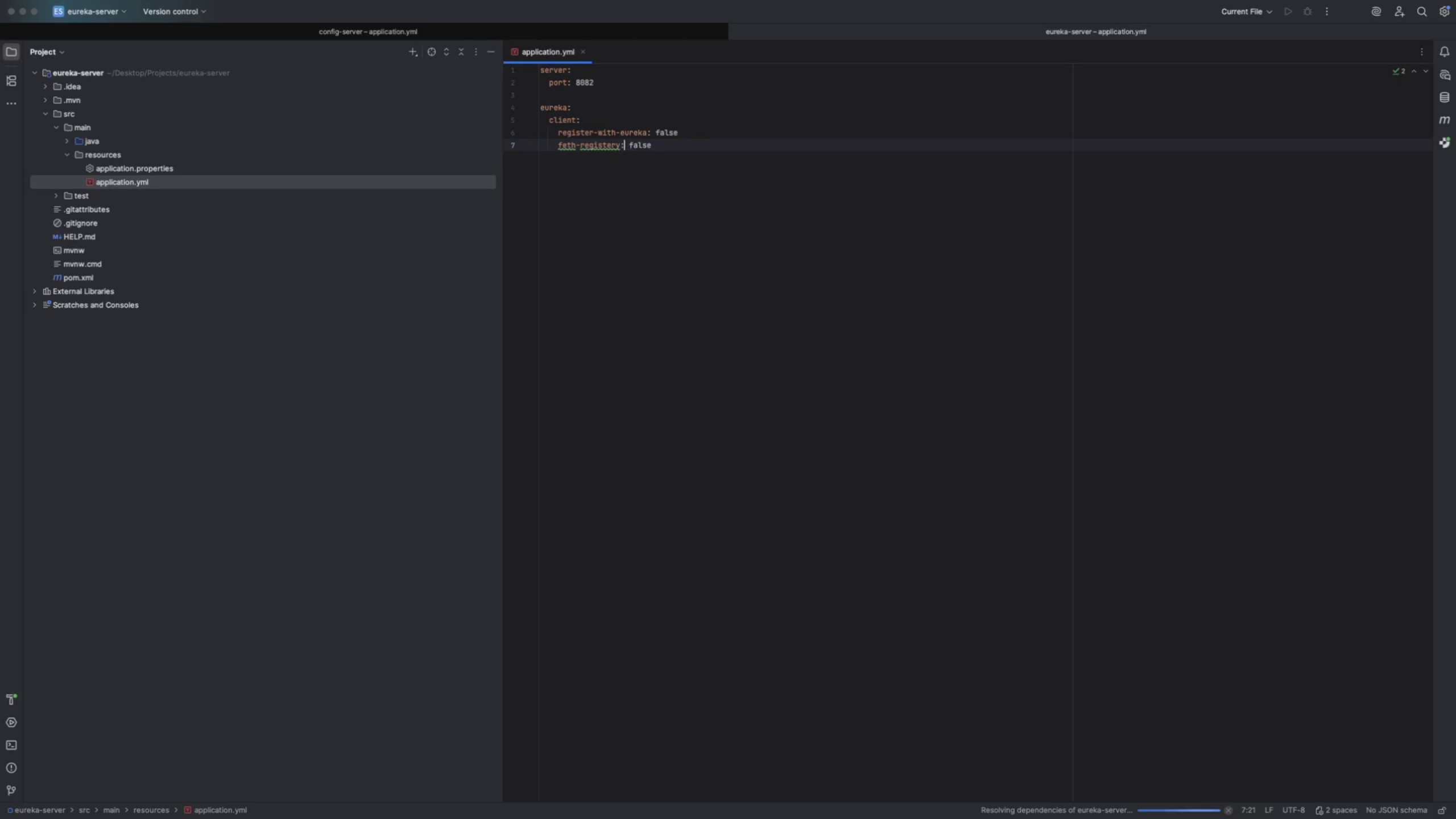 
key(ArrowLeft)
 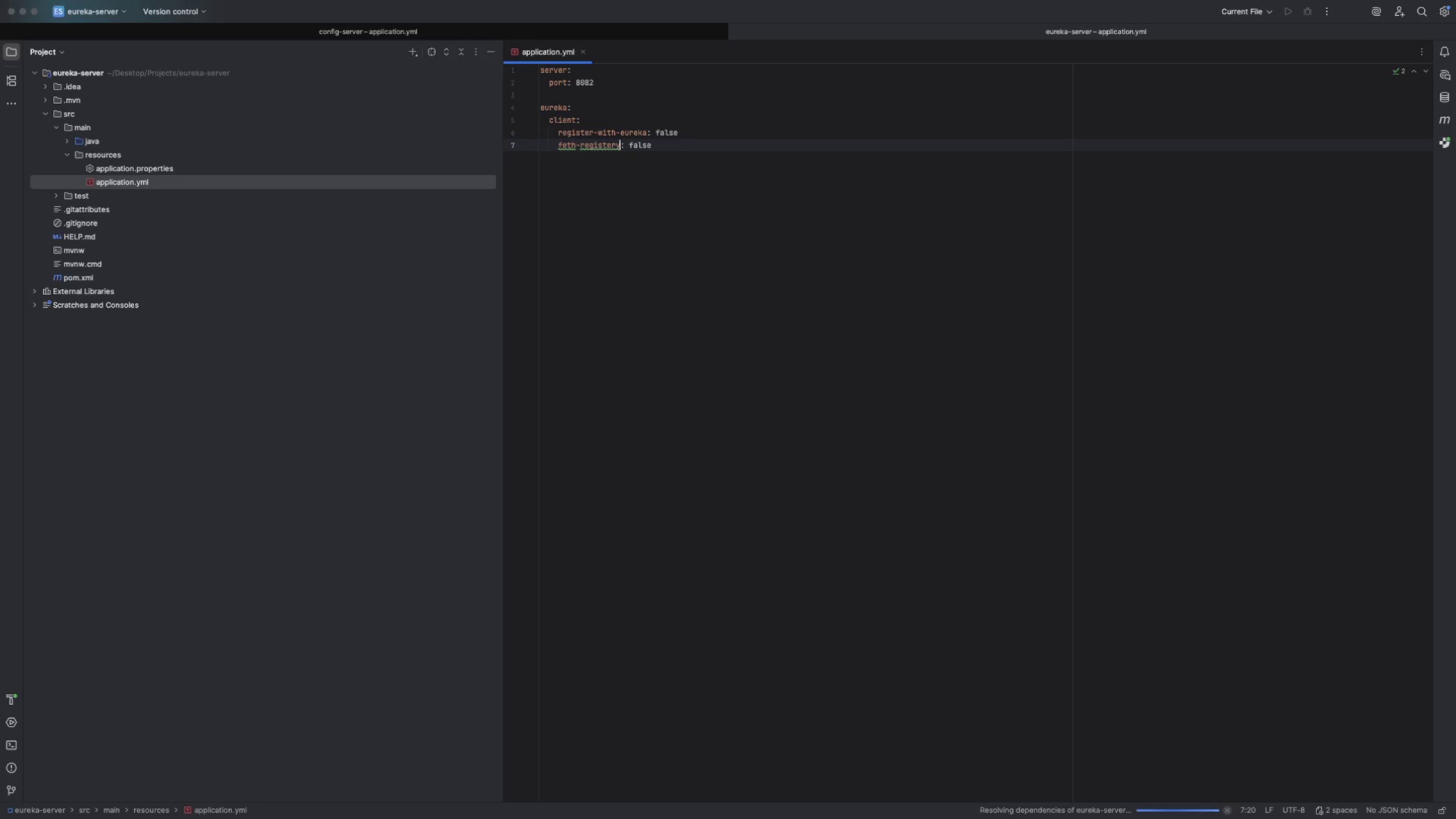 
key(ArrowLeft)
 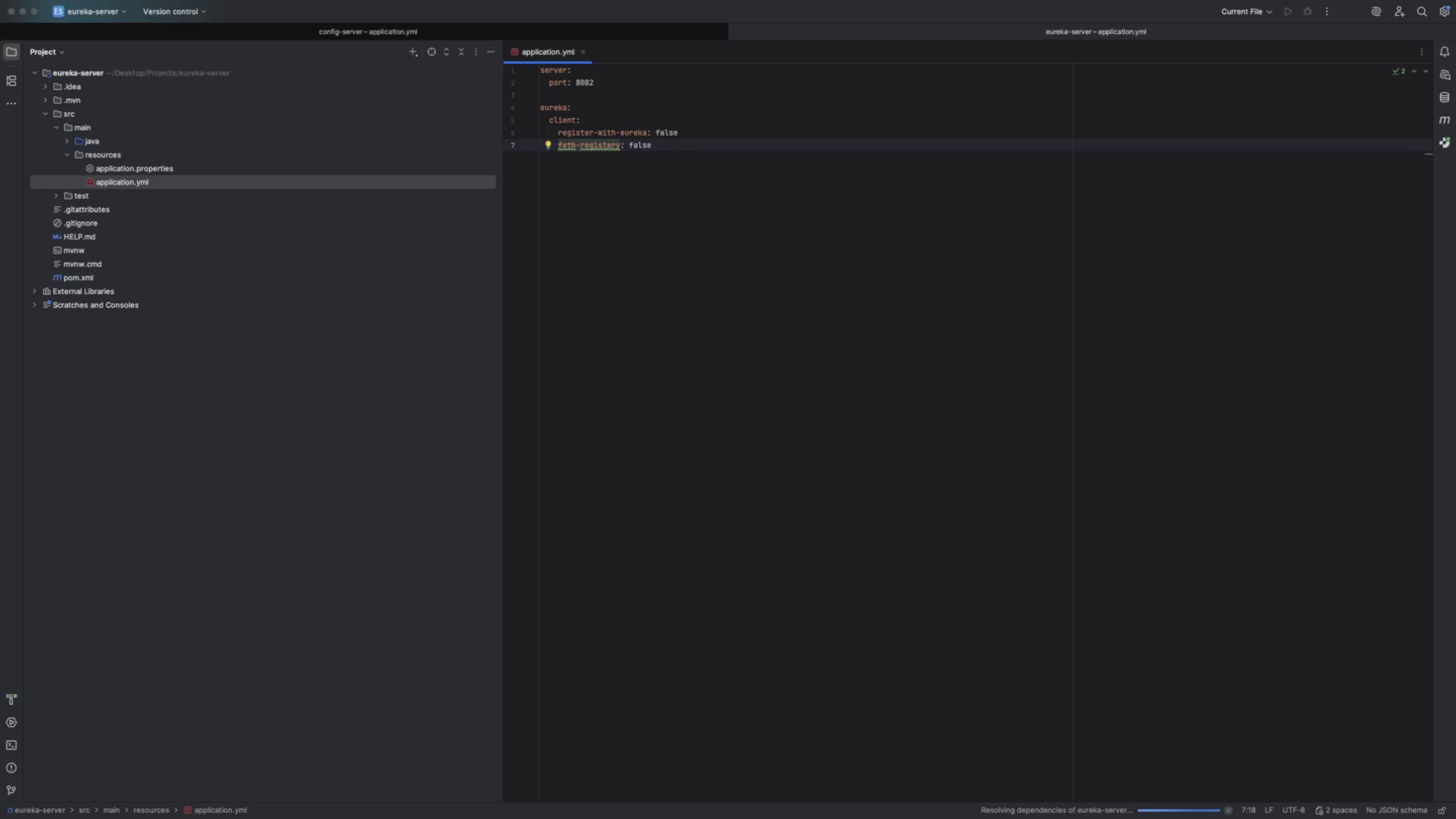 
key(ArrowLeft)
 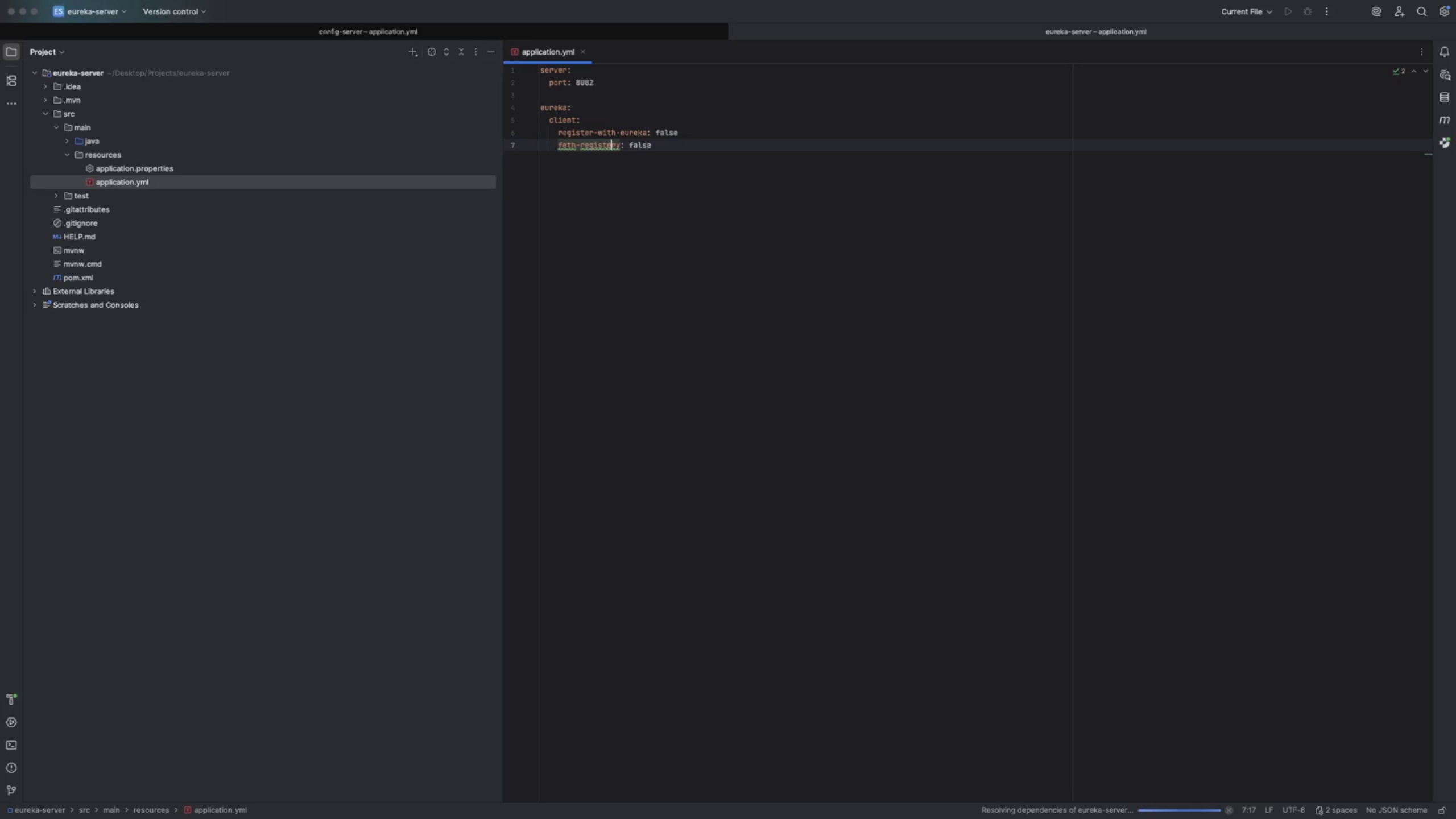 
key(Backspace)
 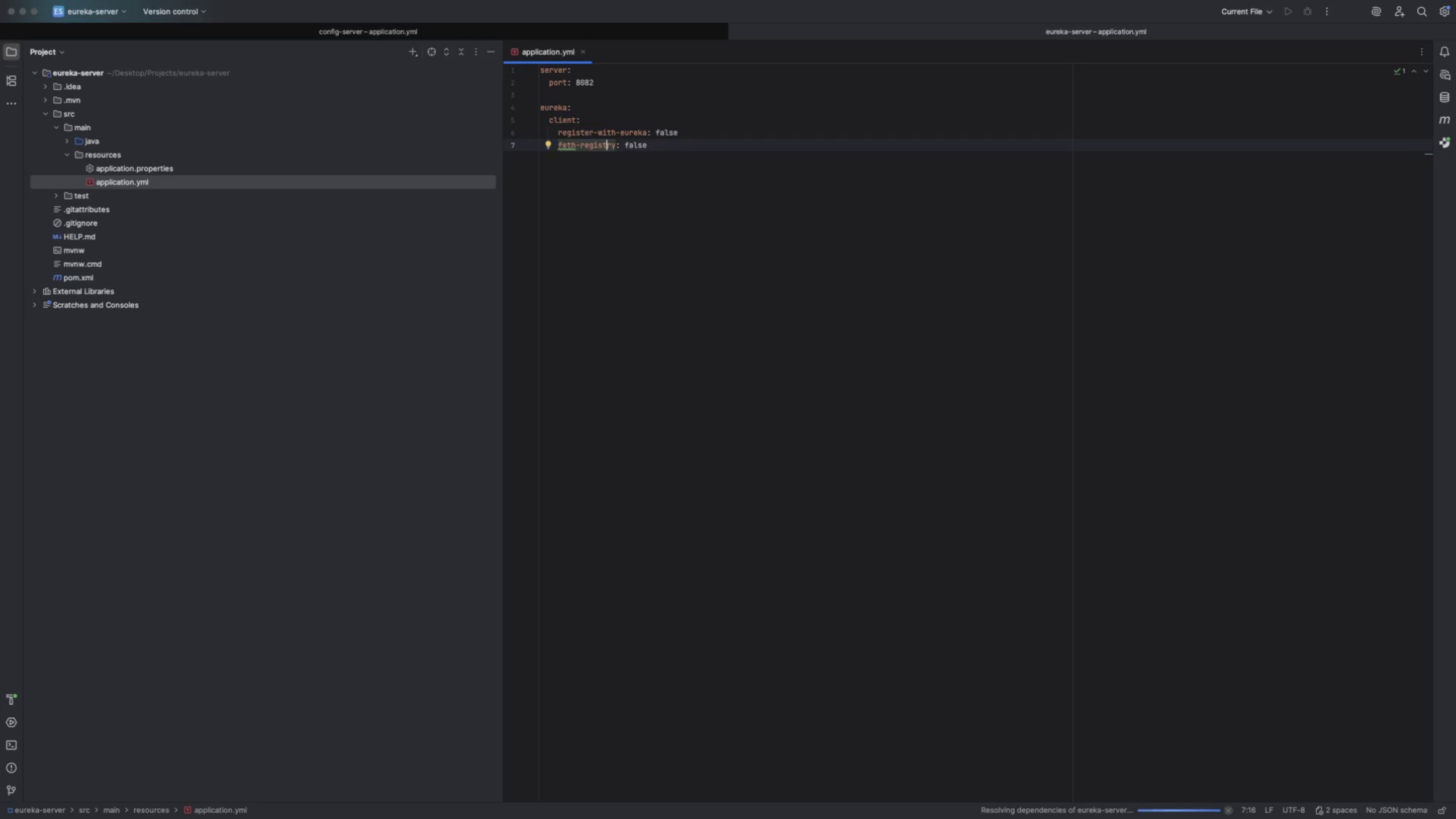 
key(ArrowLeft)
 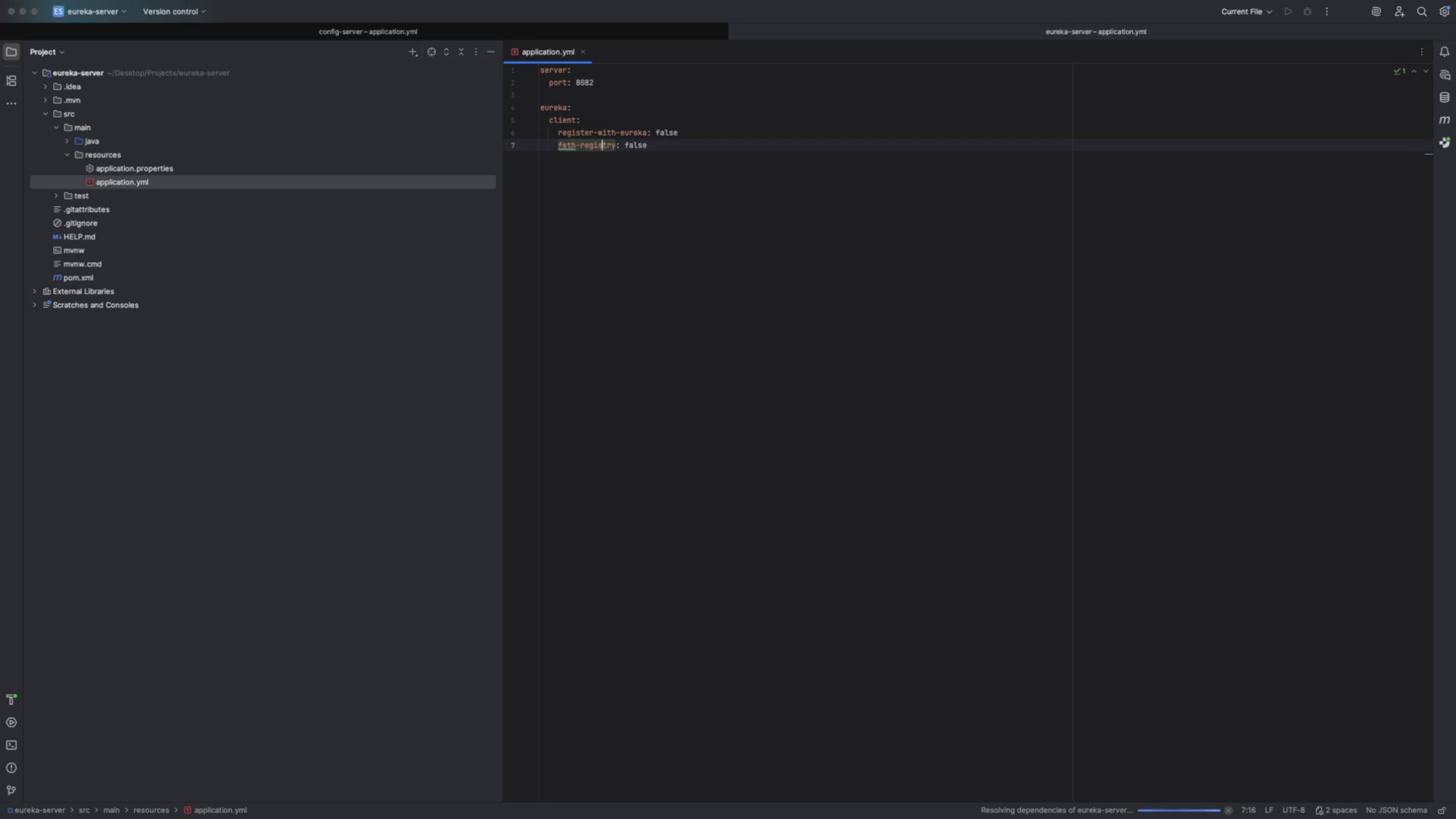 
key(ArrowLeft)
 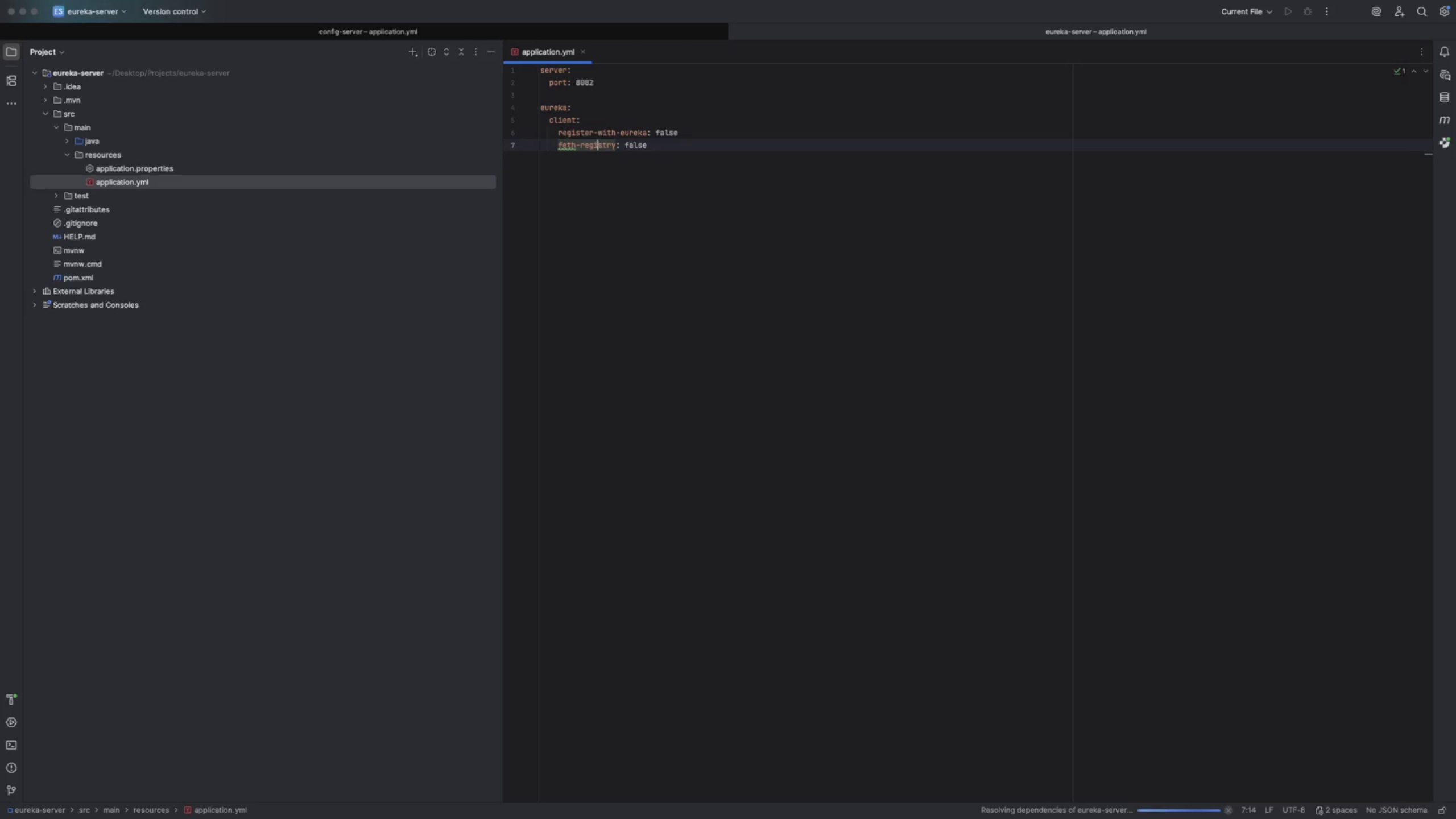 
key(ArrowLeft)
 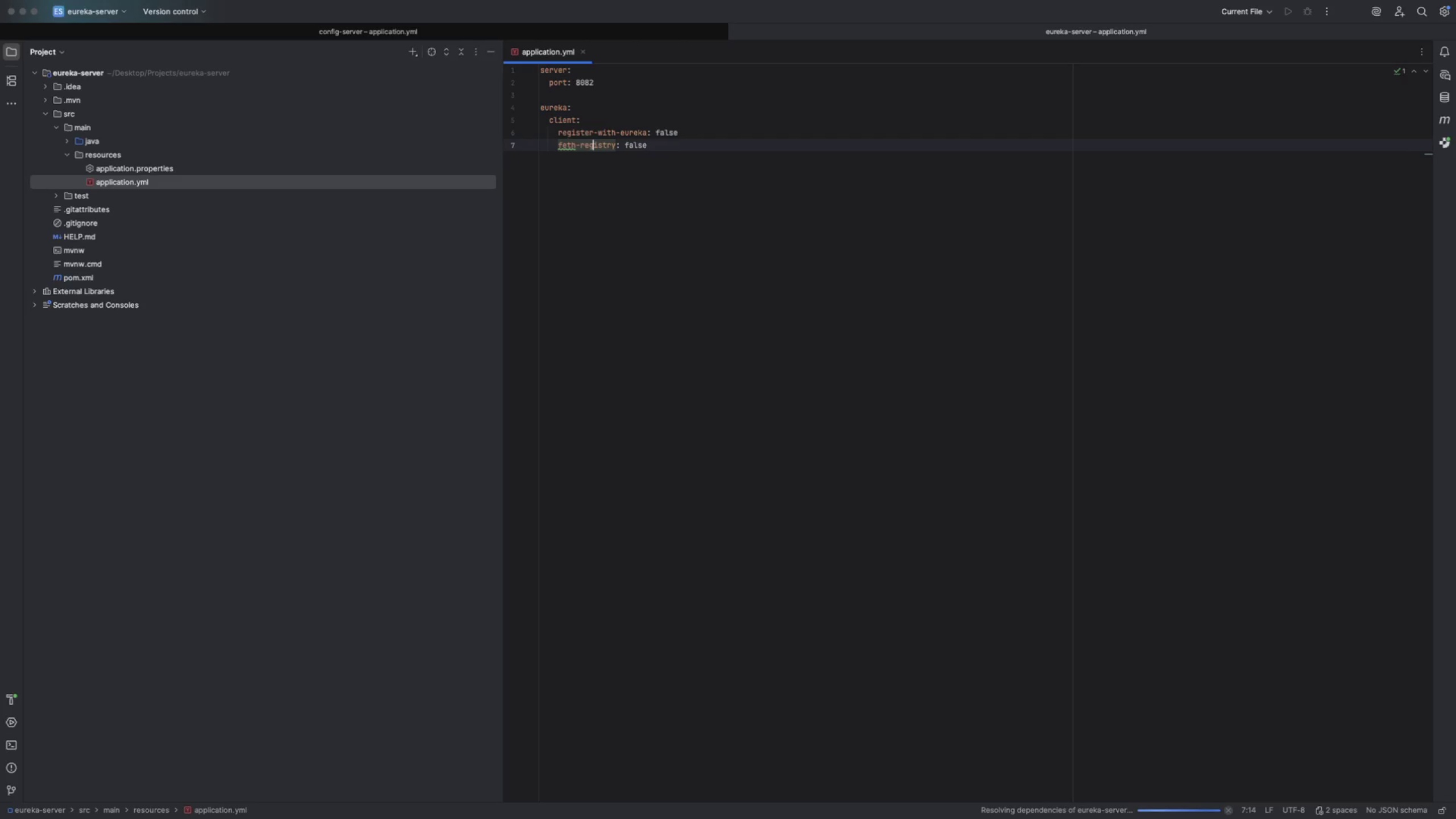 
key(ArrowLeft)
 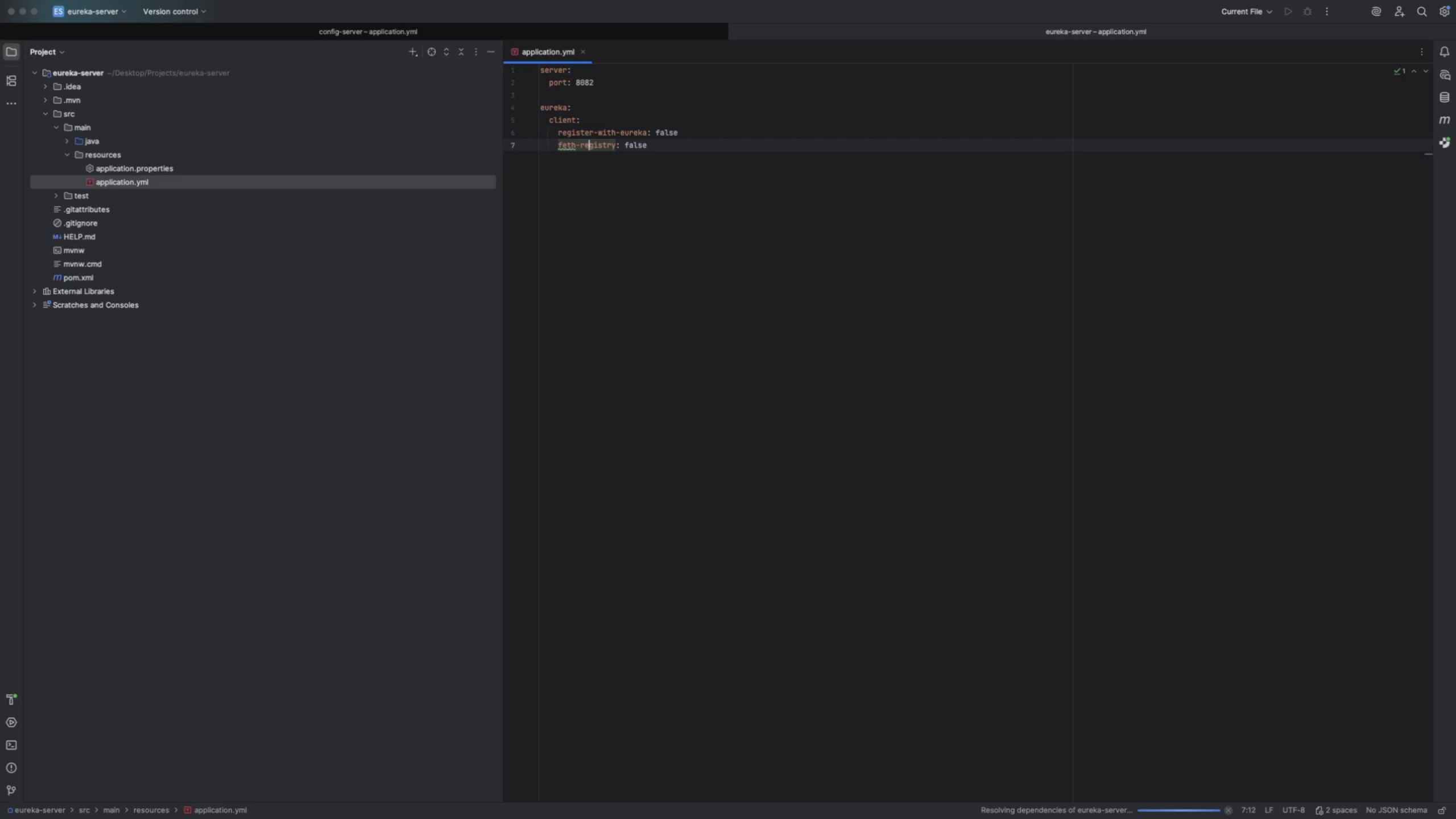 
key(ArrowLeft)
 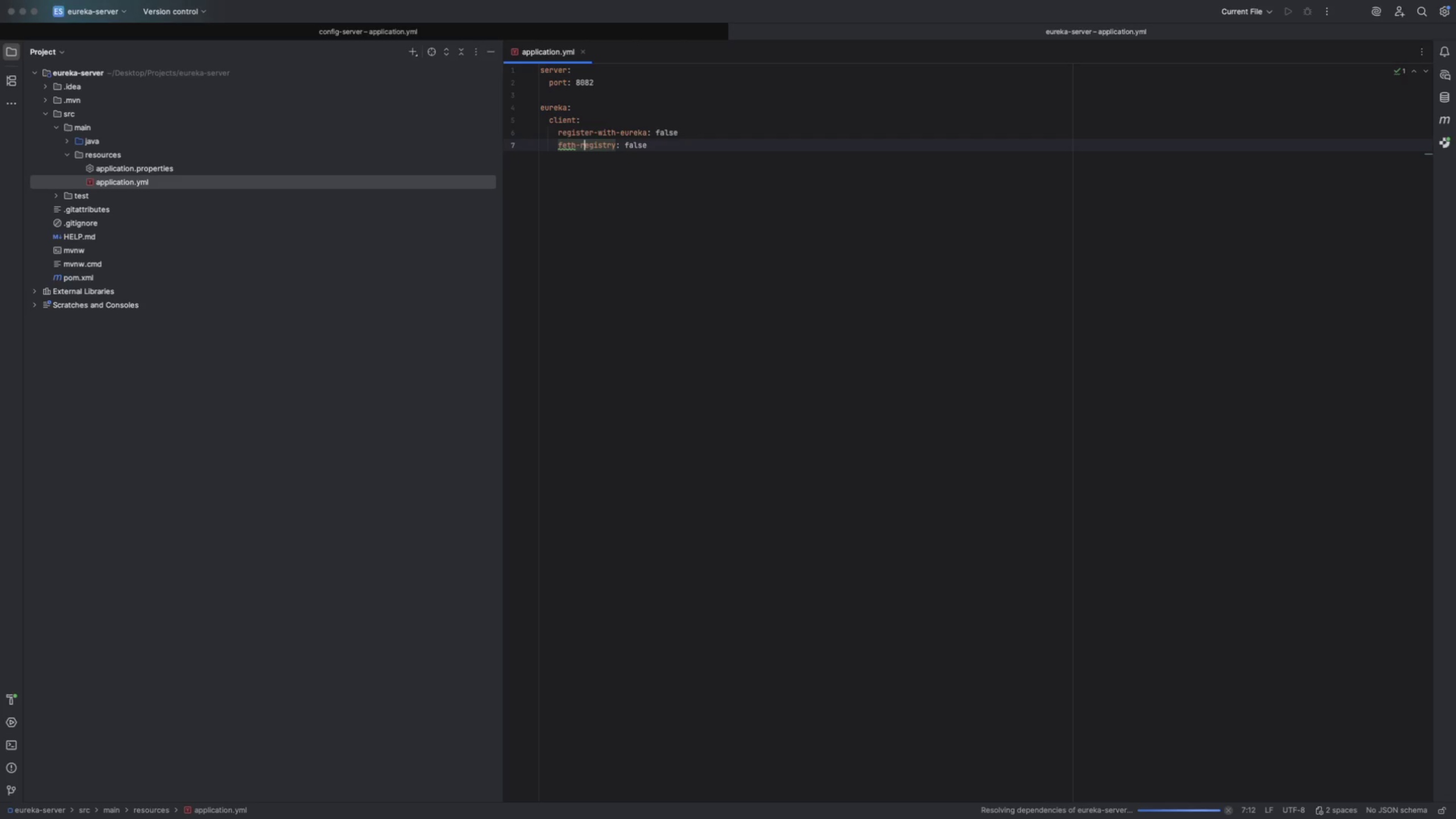 
key(ArrowLeft)
 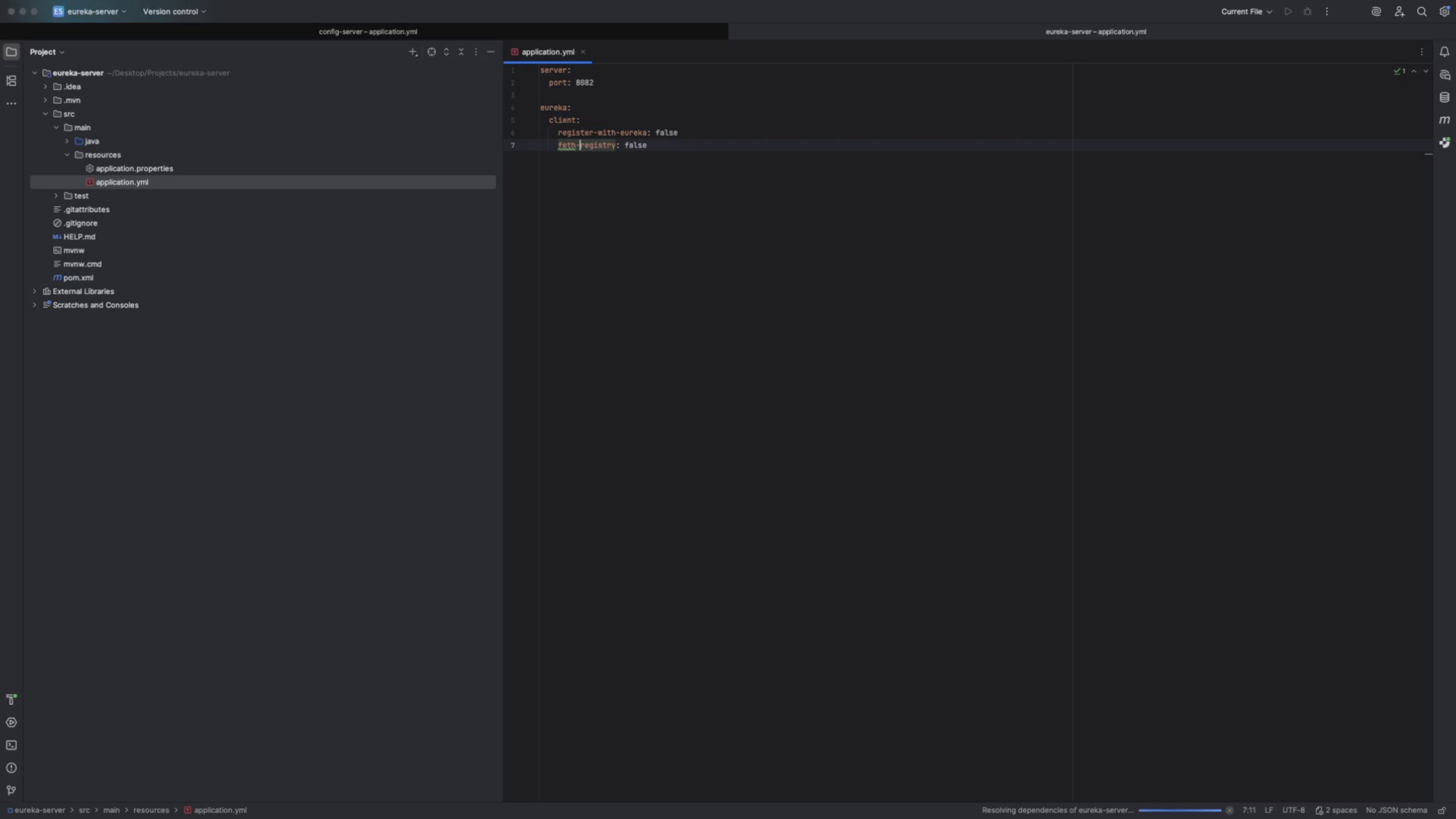 
key(ArrowLeft)
 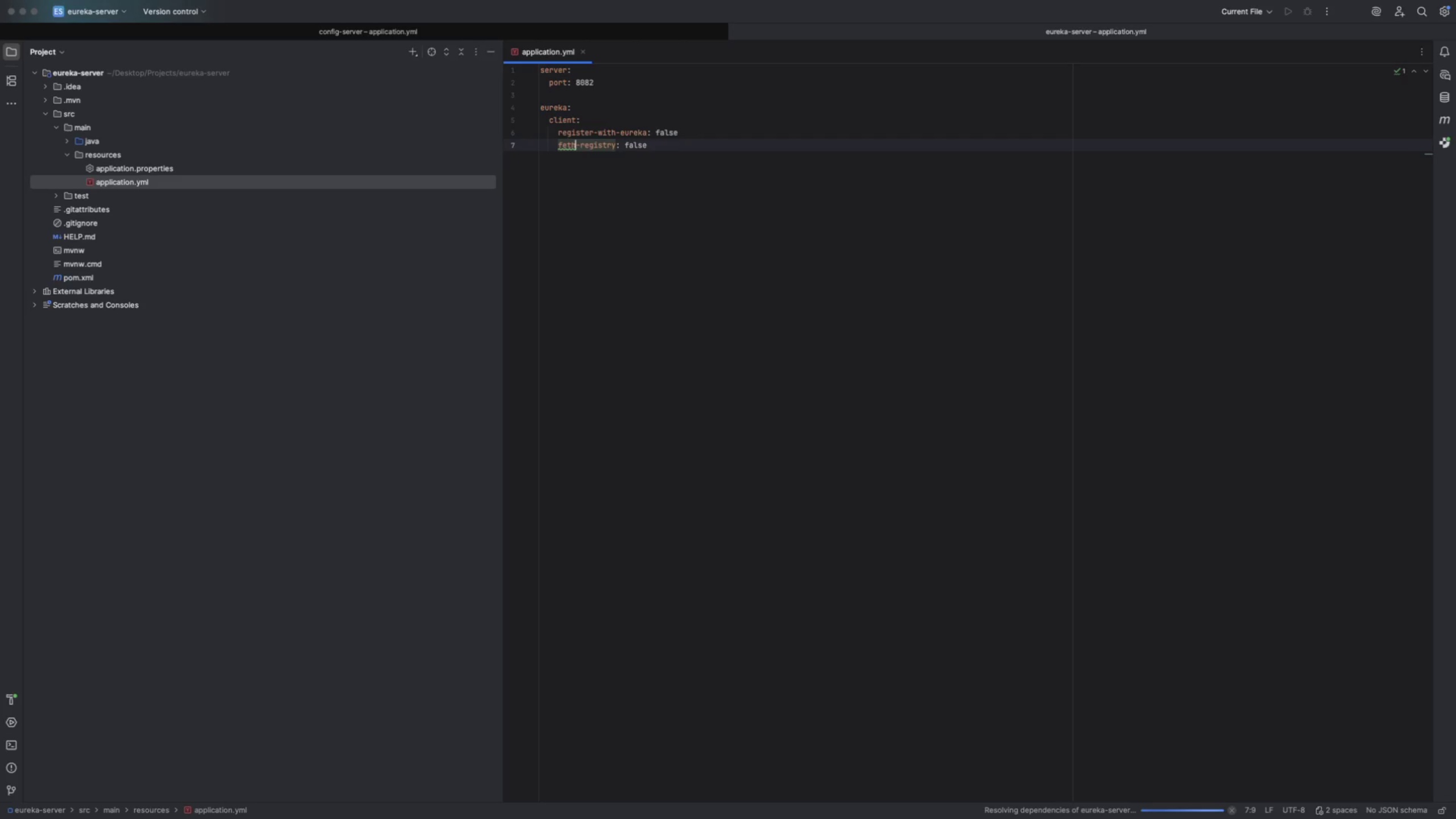 
key(ArrowLeft)
 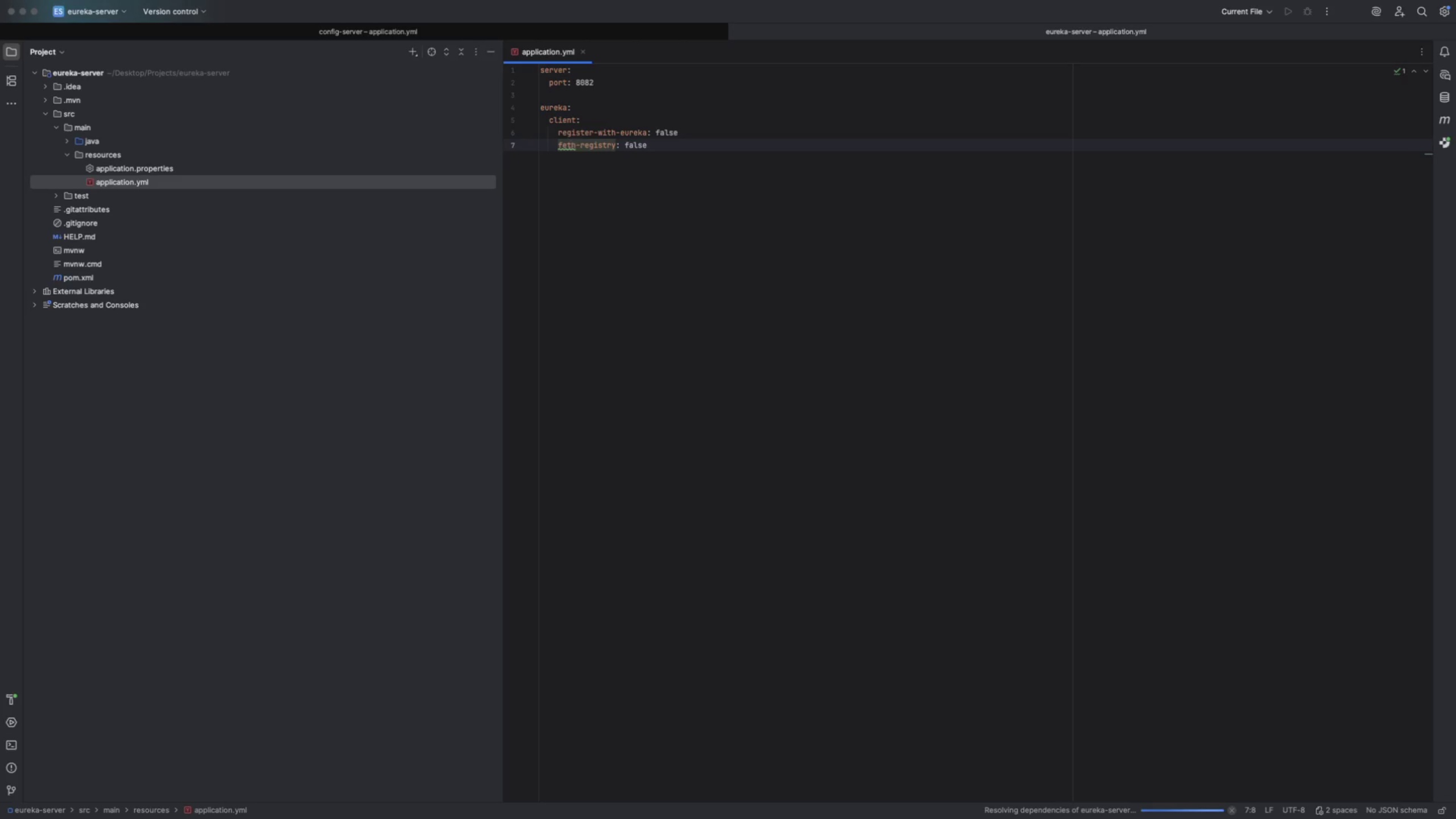 
key(C)
 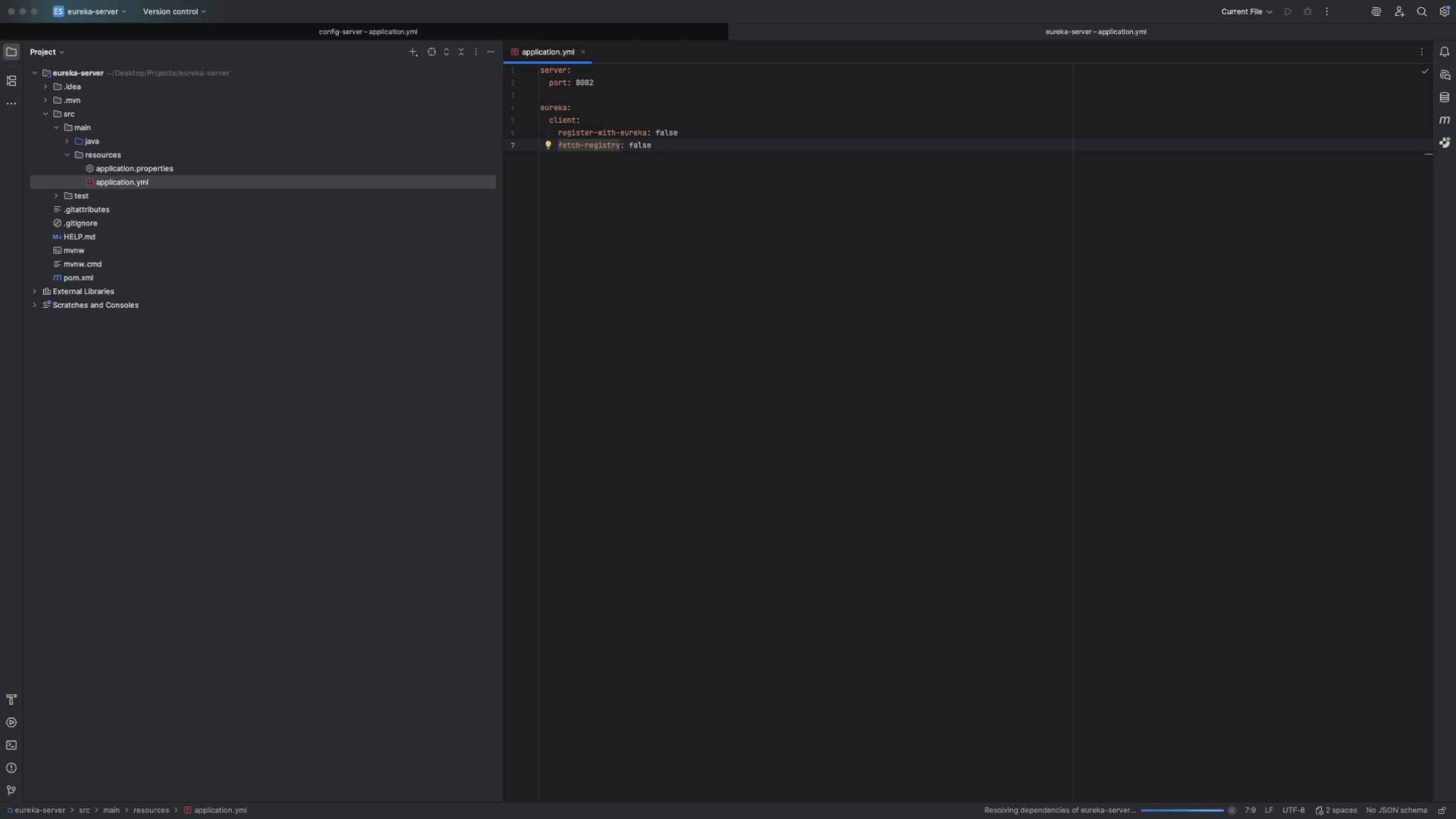 
key(Meta+S)
 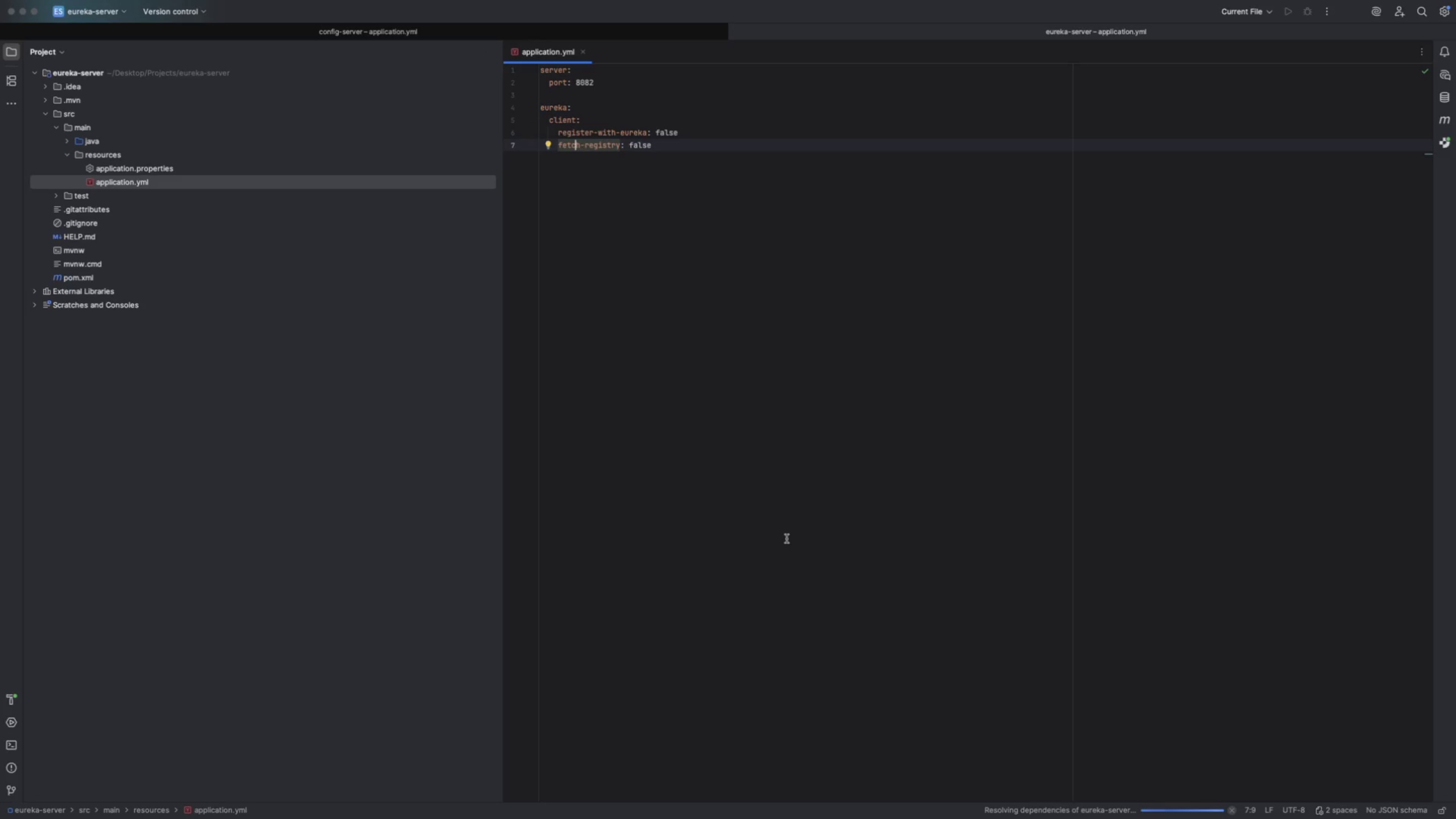 
wait(8.98)
 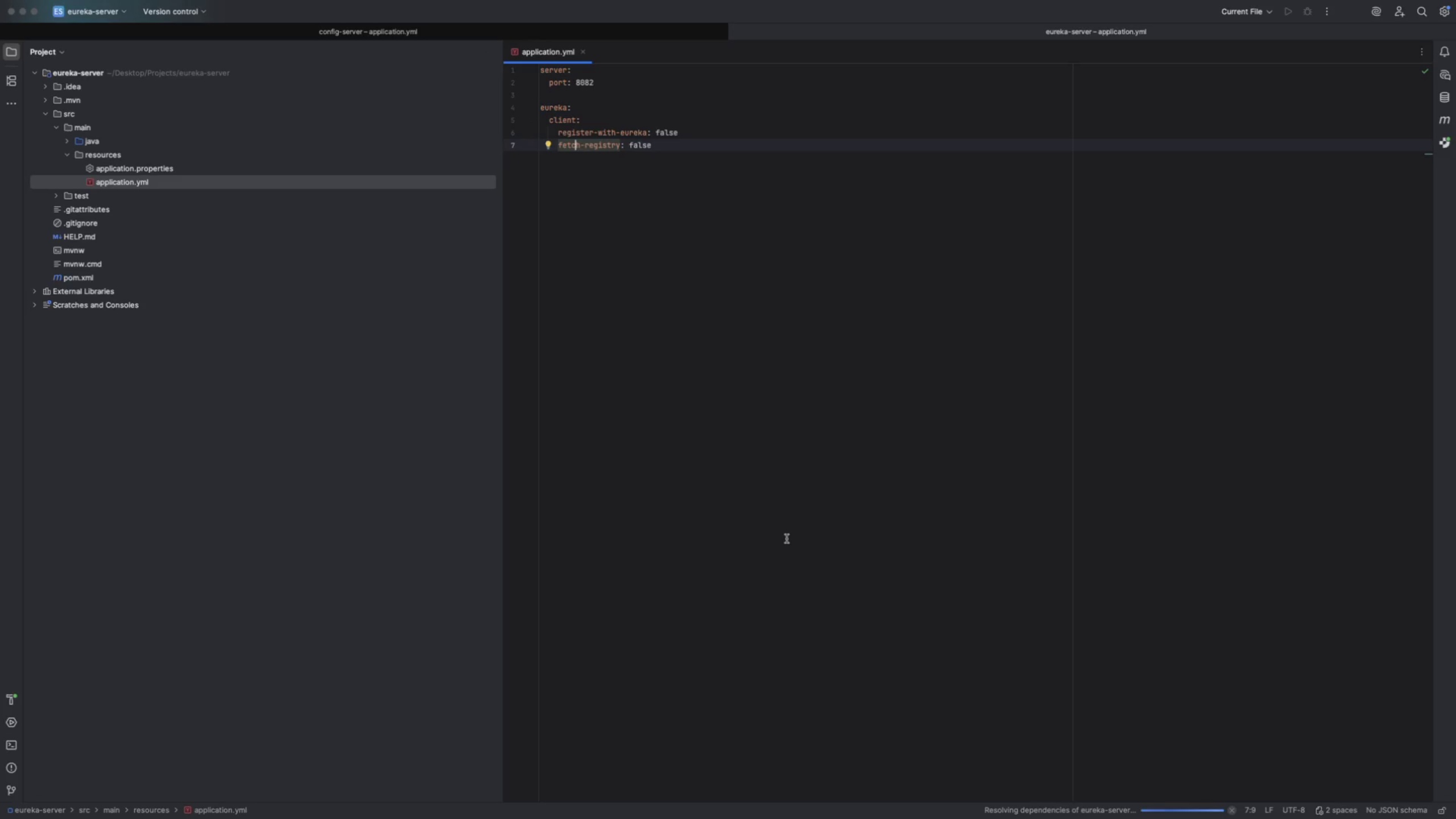 
left_click([555, 30])
 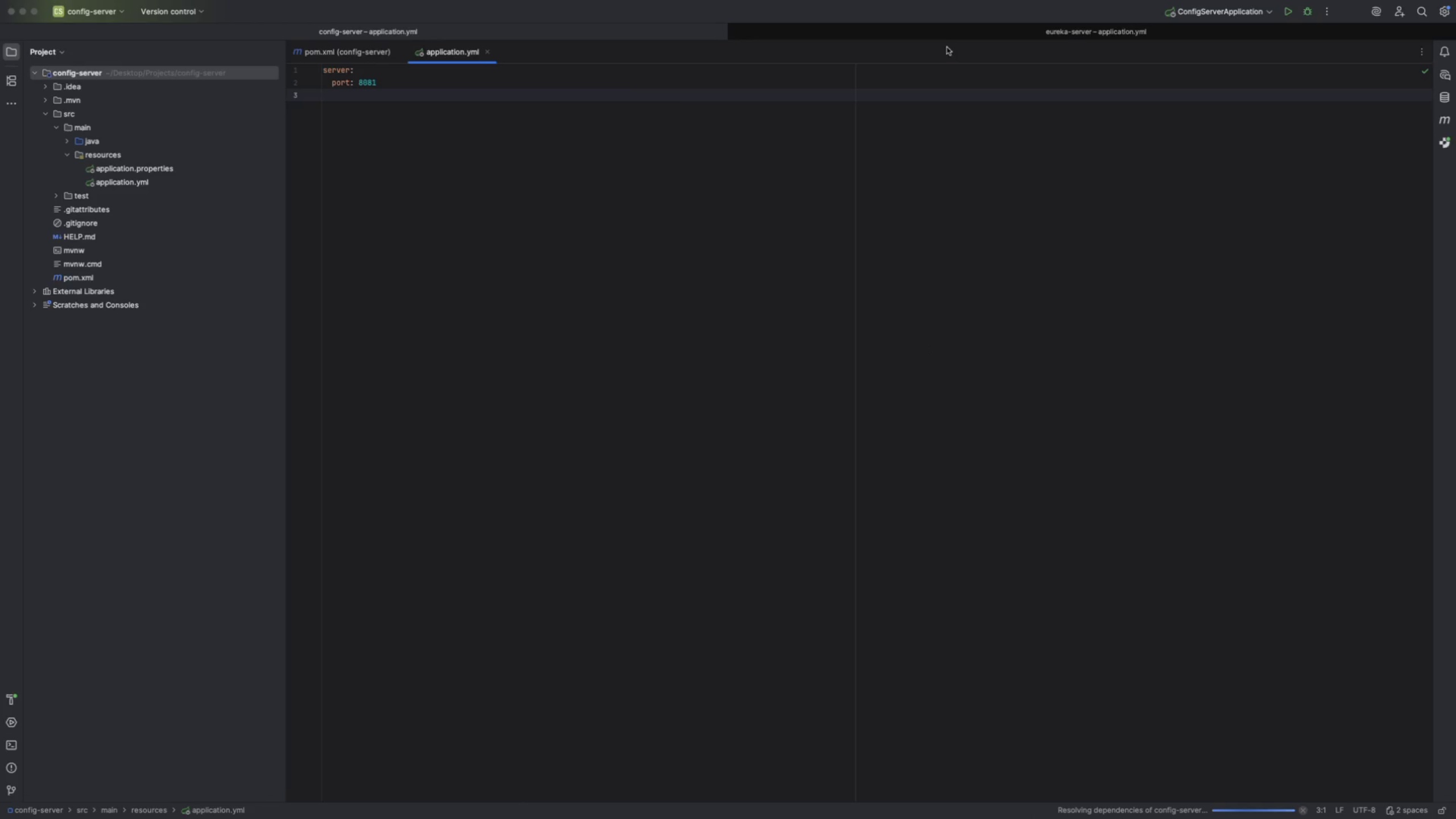 
left_click([992, 36])
 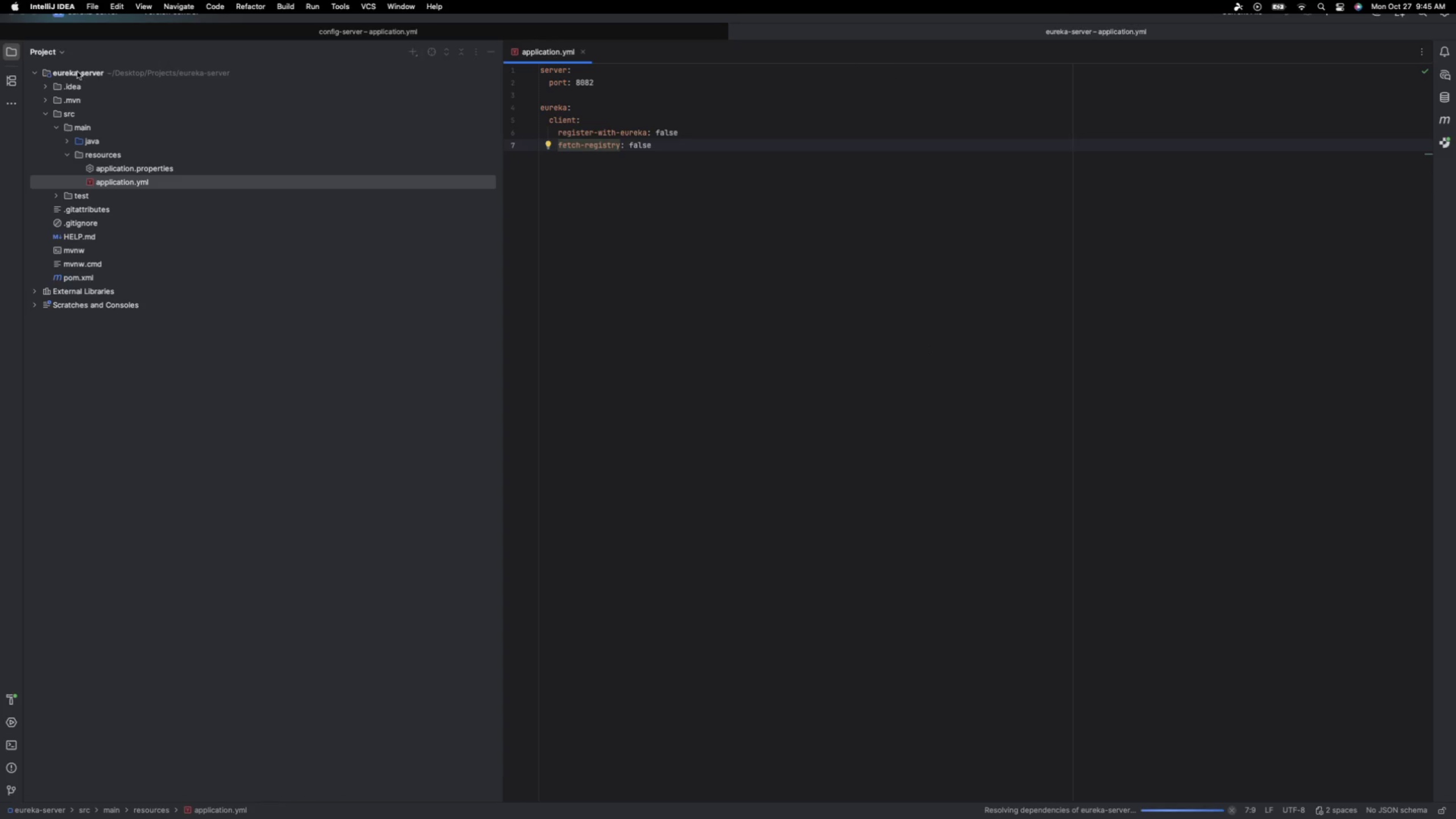 
wait(6.93)
 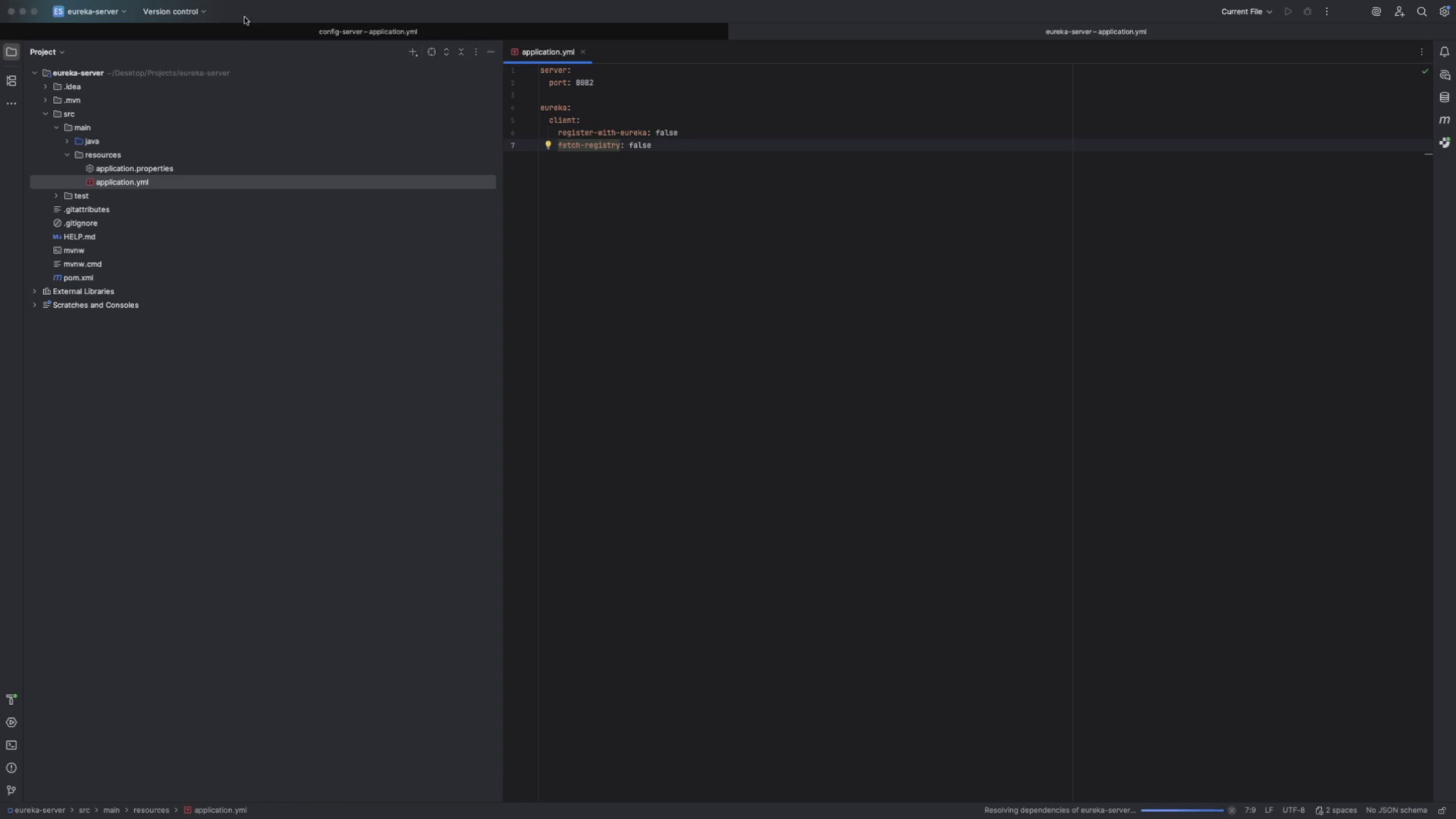 
left_click([87, 6])
 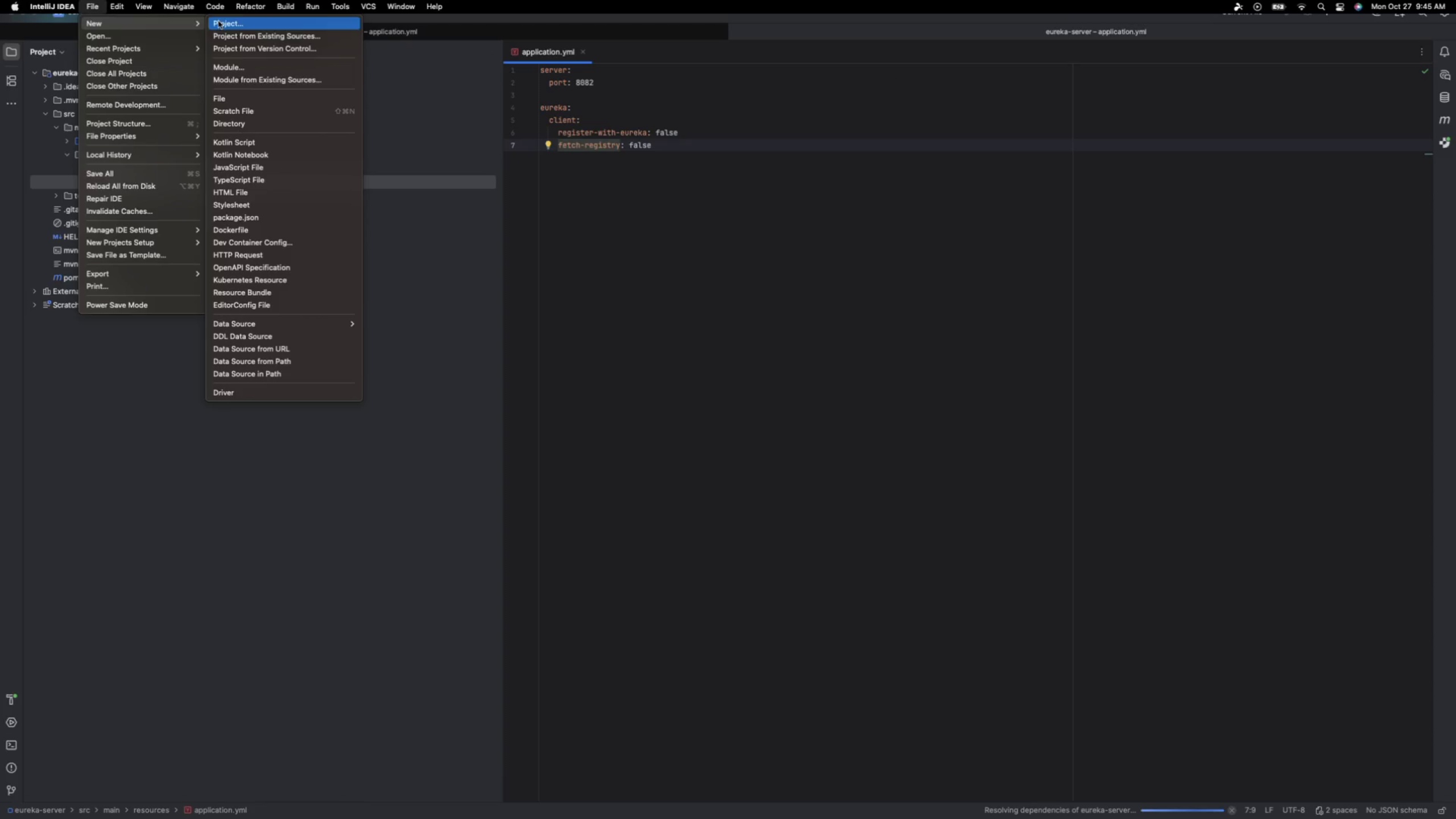 
left_click([266, 17])
 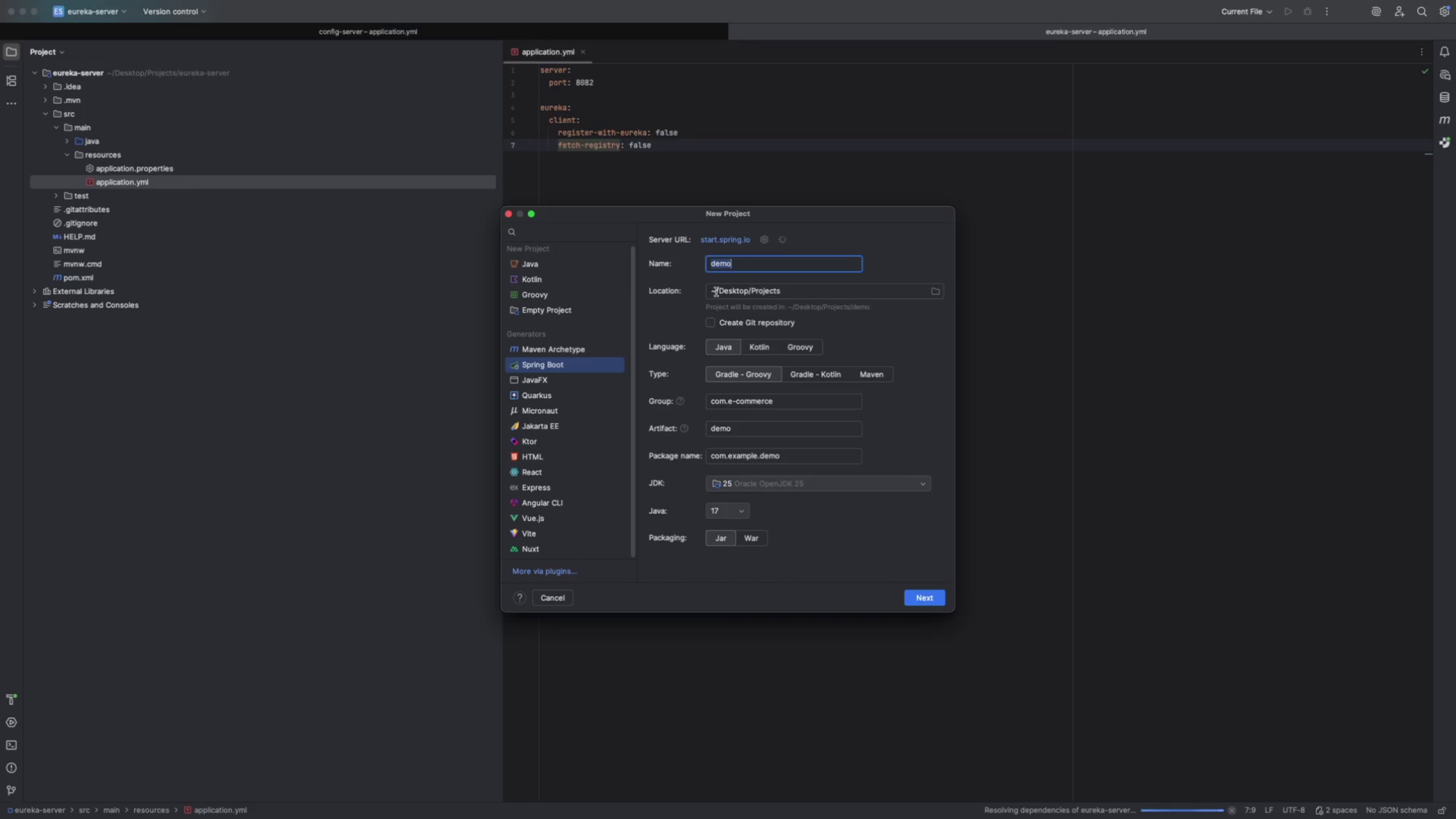 
type(api-gateway)
 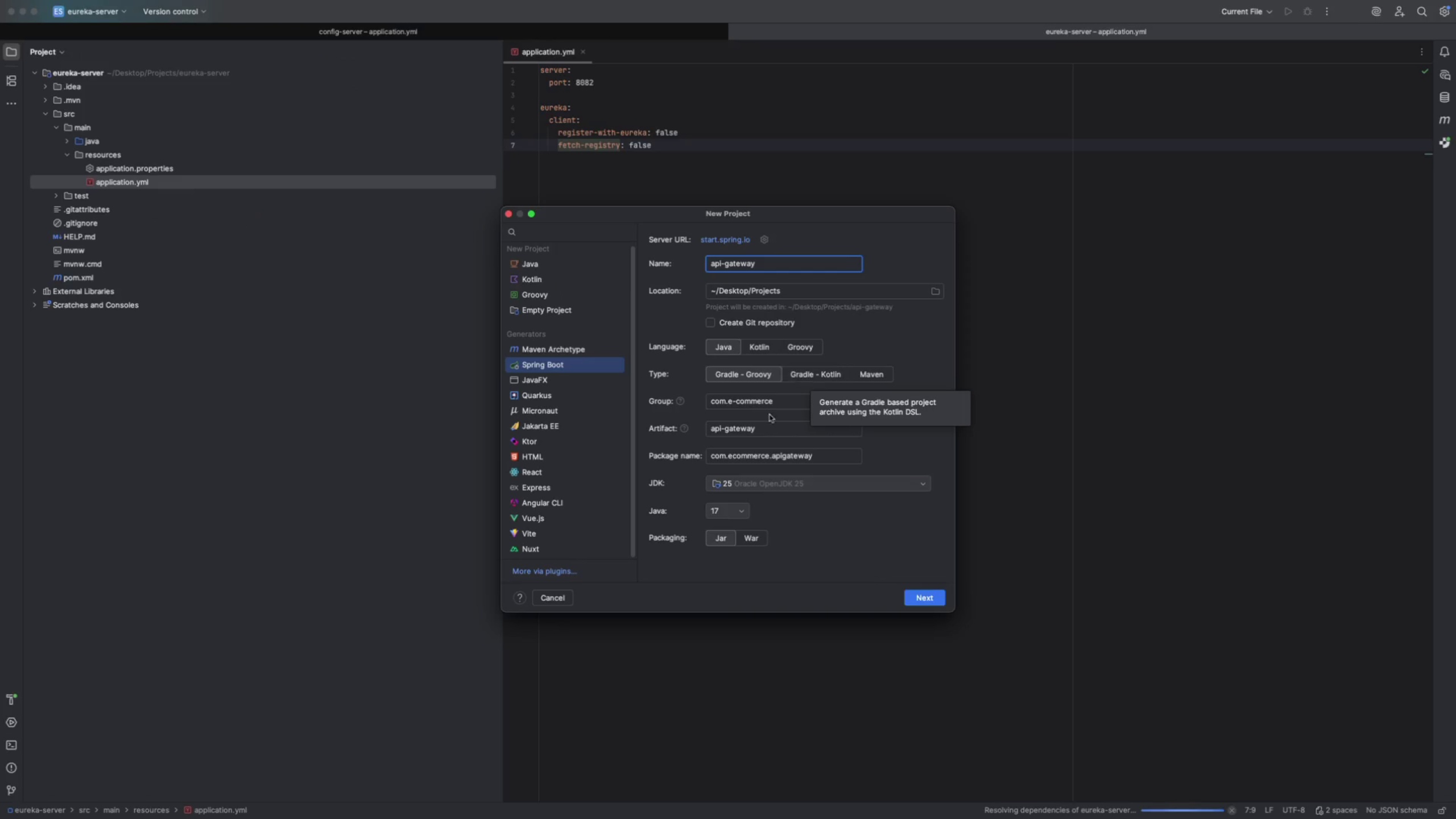 
wait(8.84)
 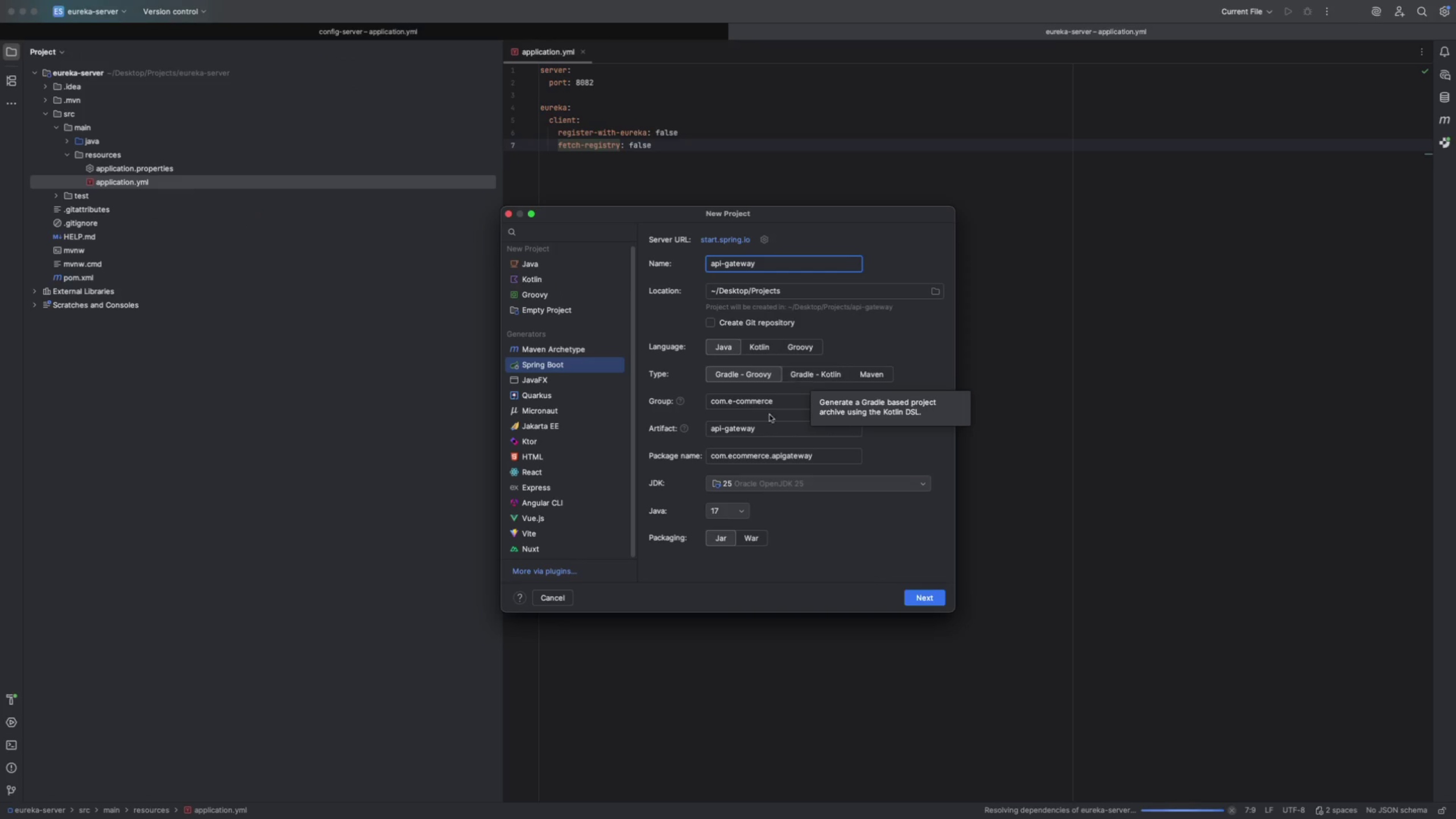 
left_click([867, 377])
 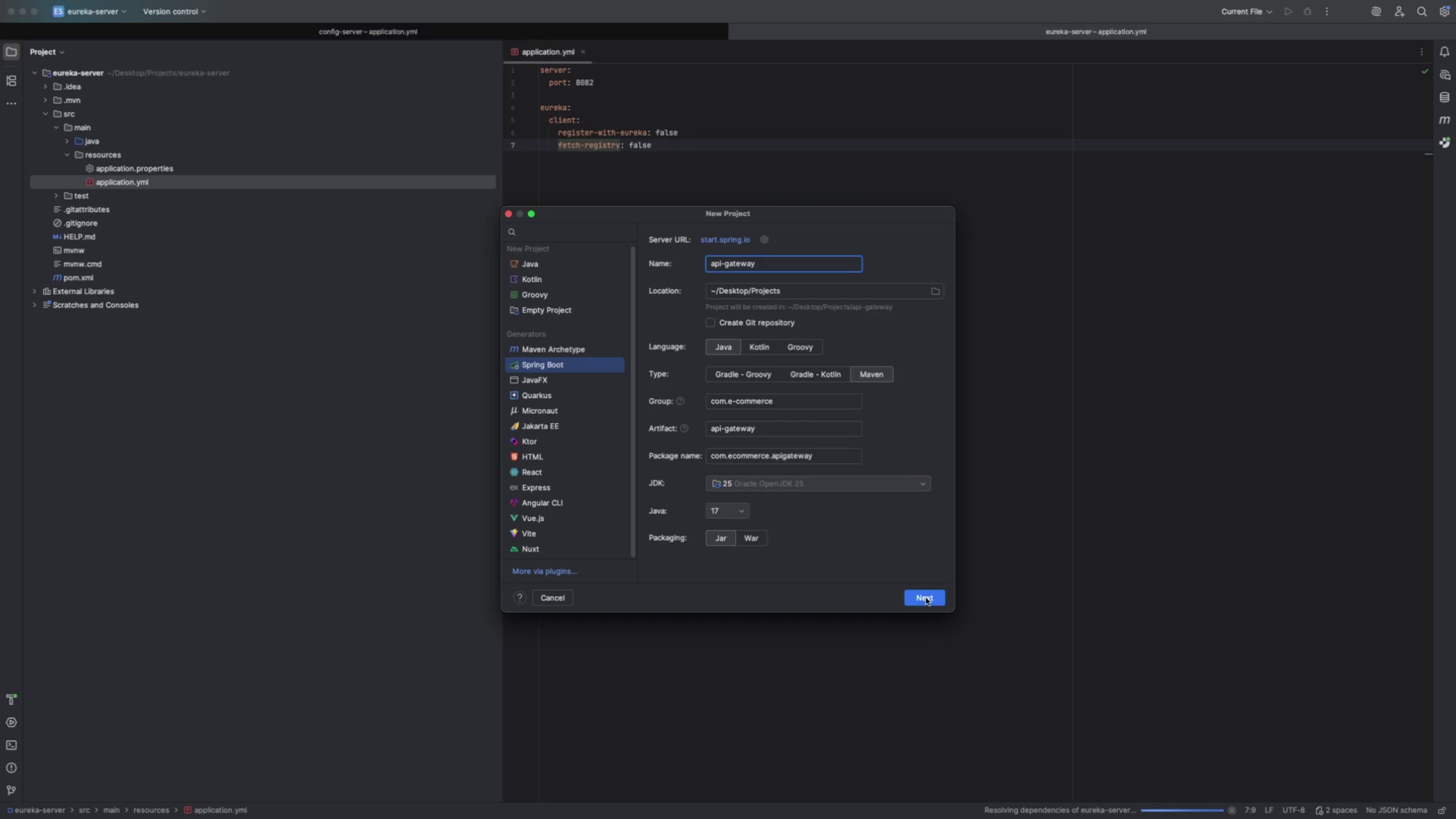 
left_click([926, 598])
 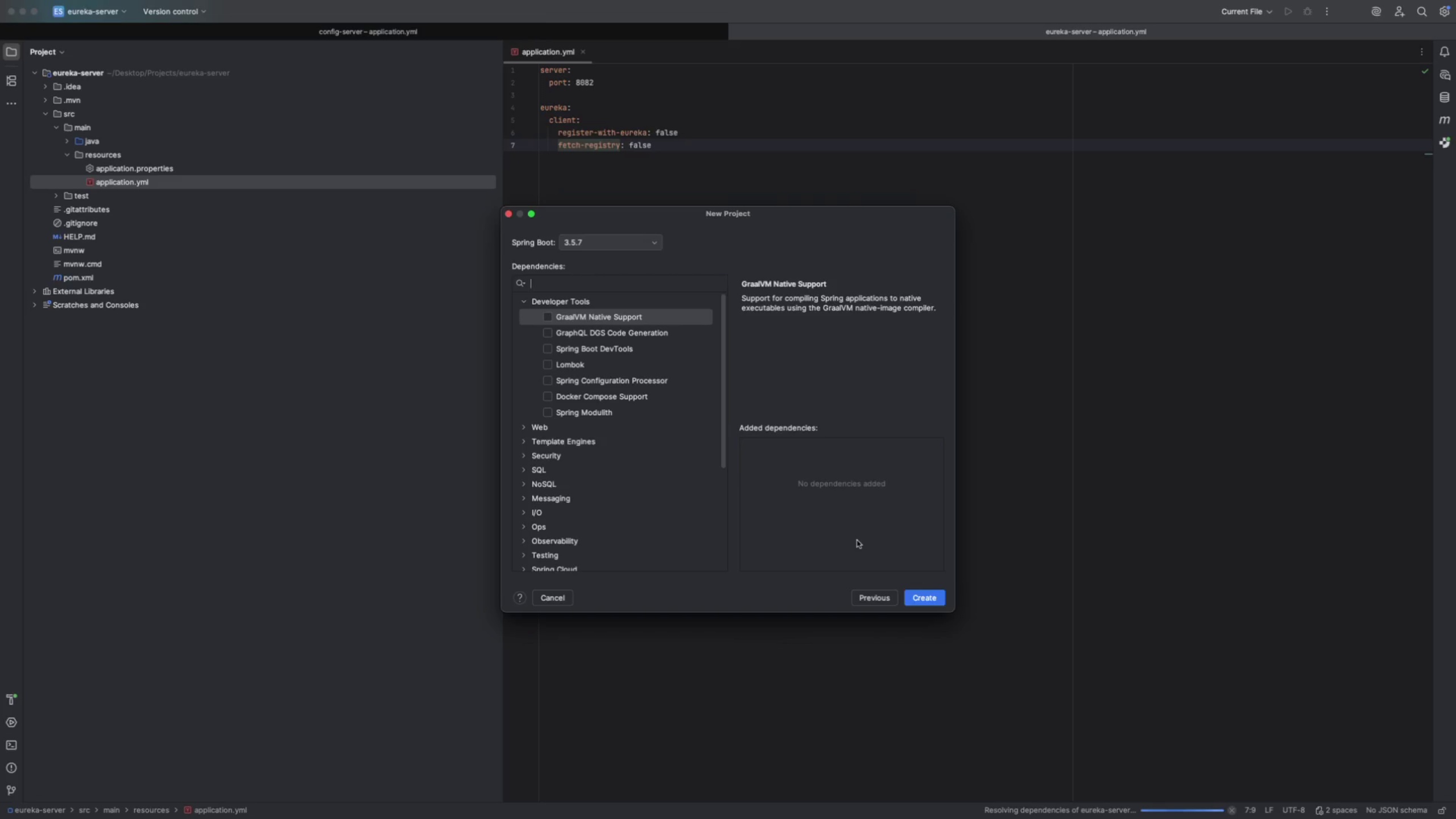 
wait(6.16)
 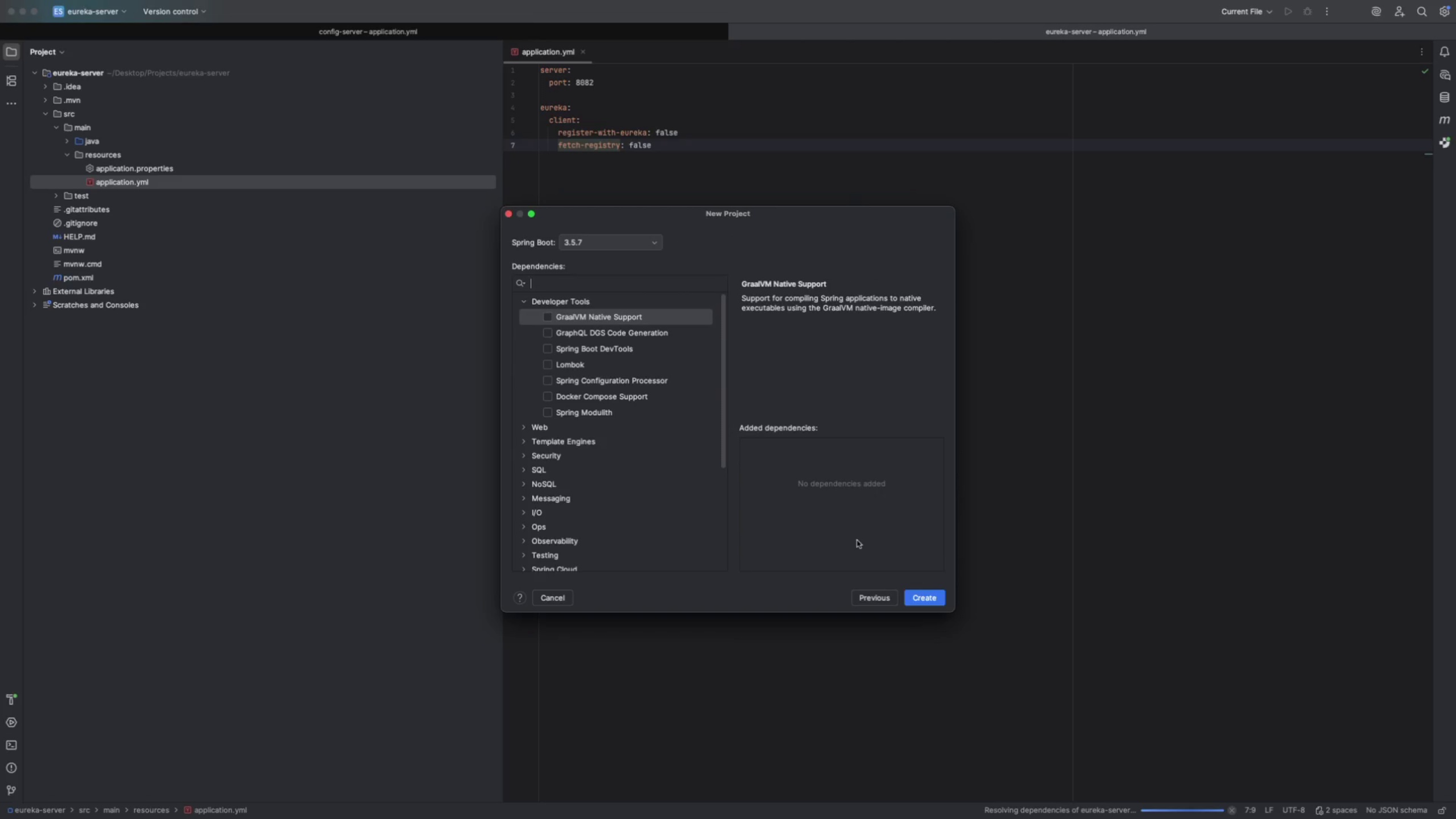 
type(gat)
 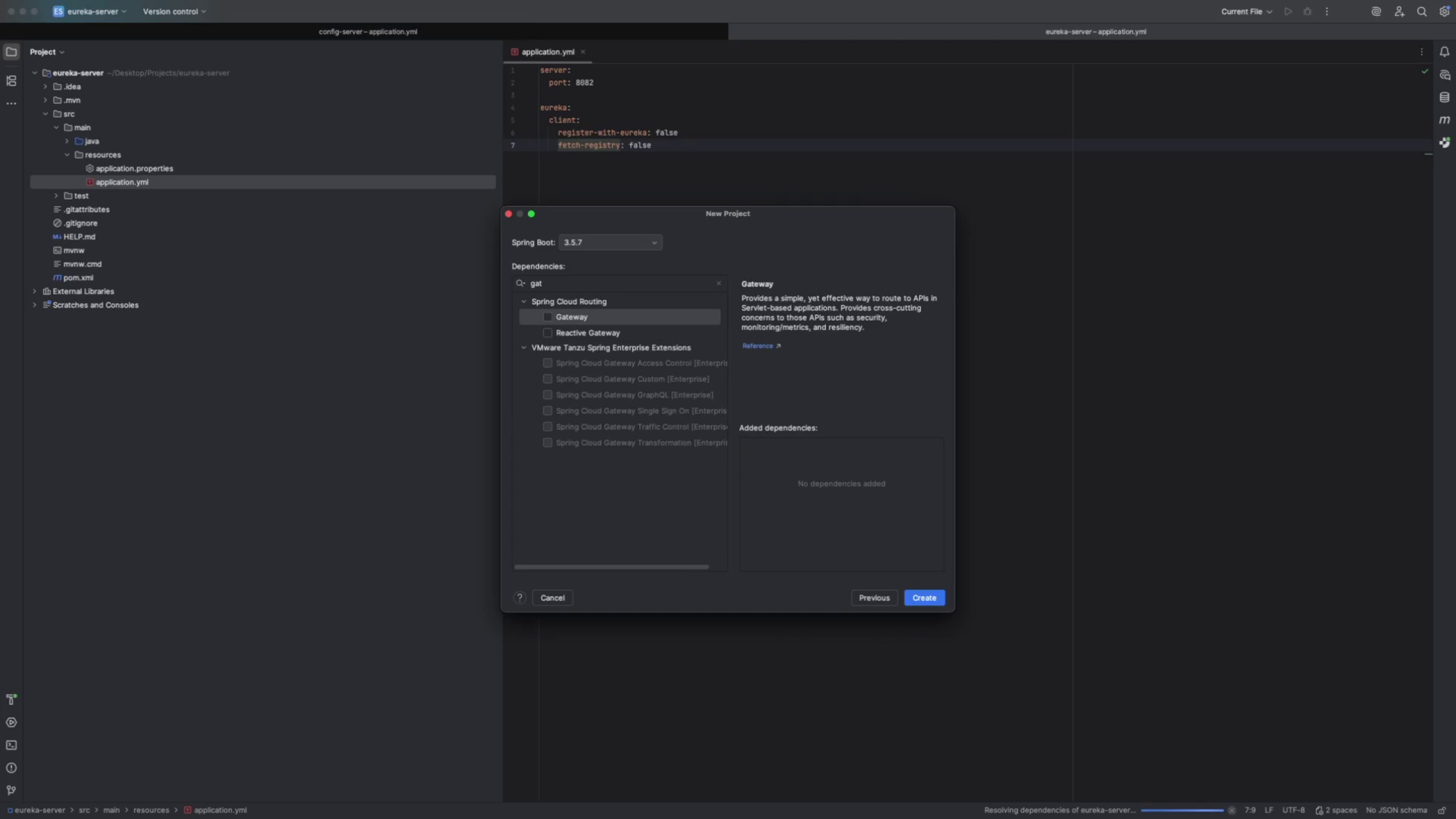 
key(Enter)
 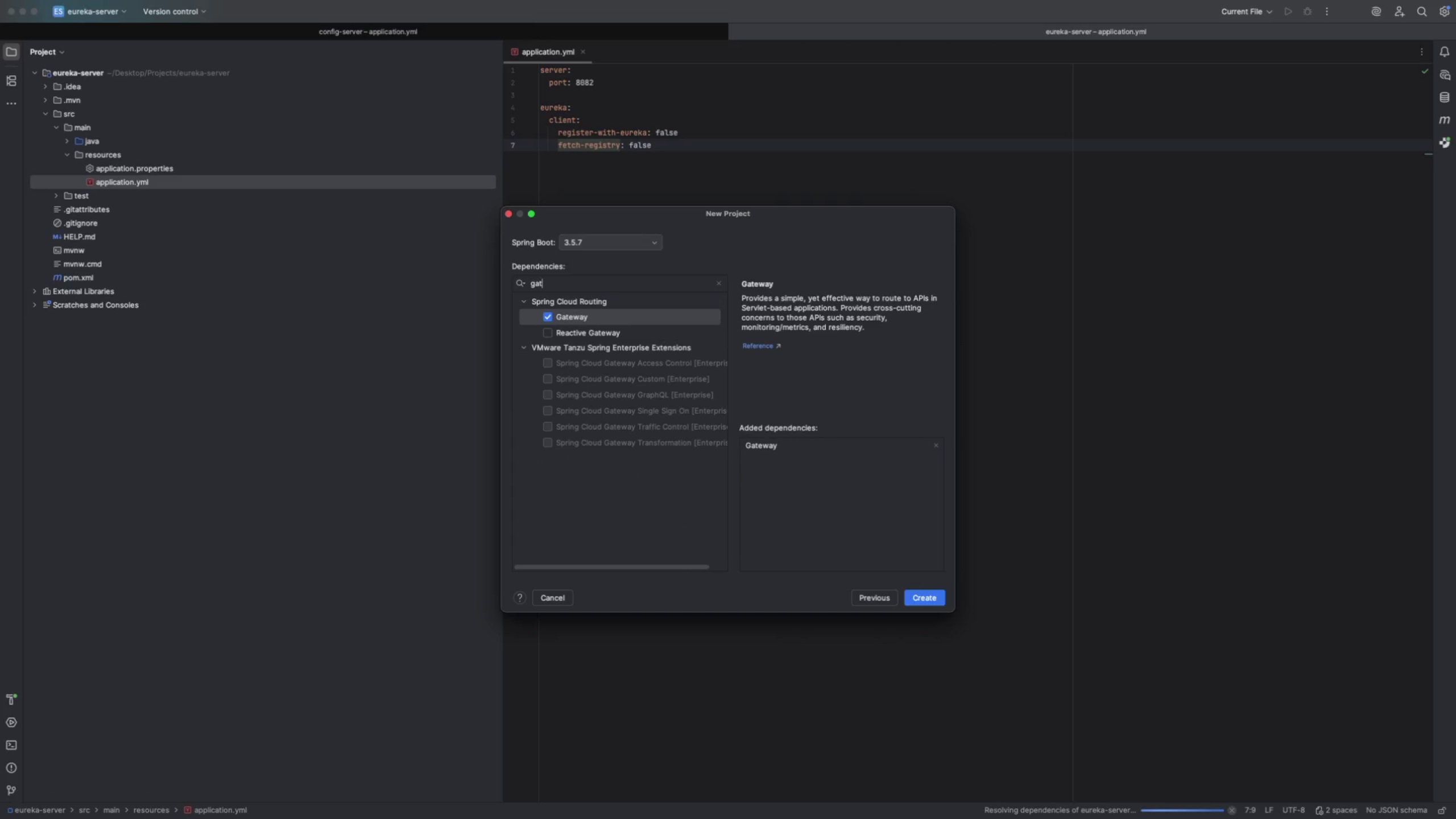 
key(Backslash)
 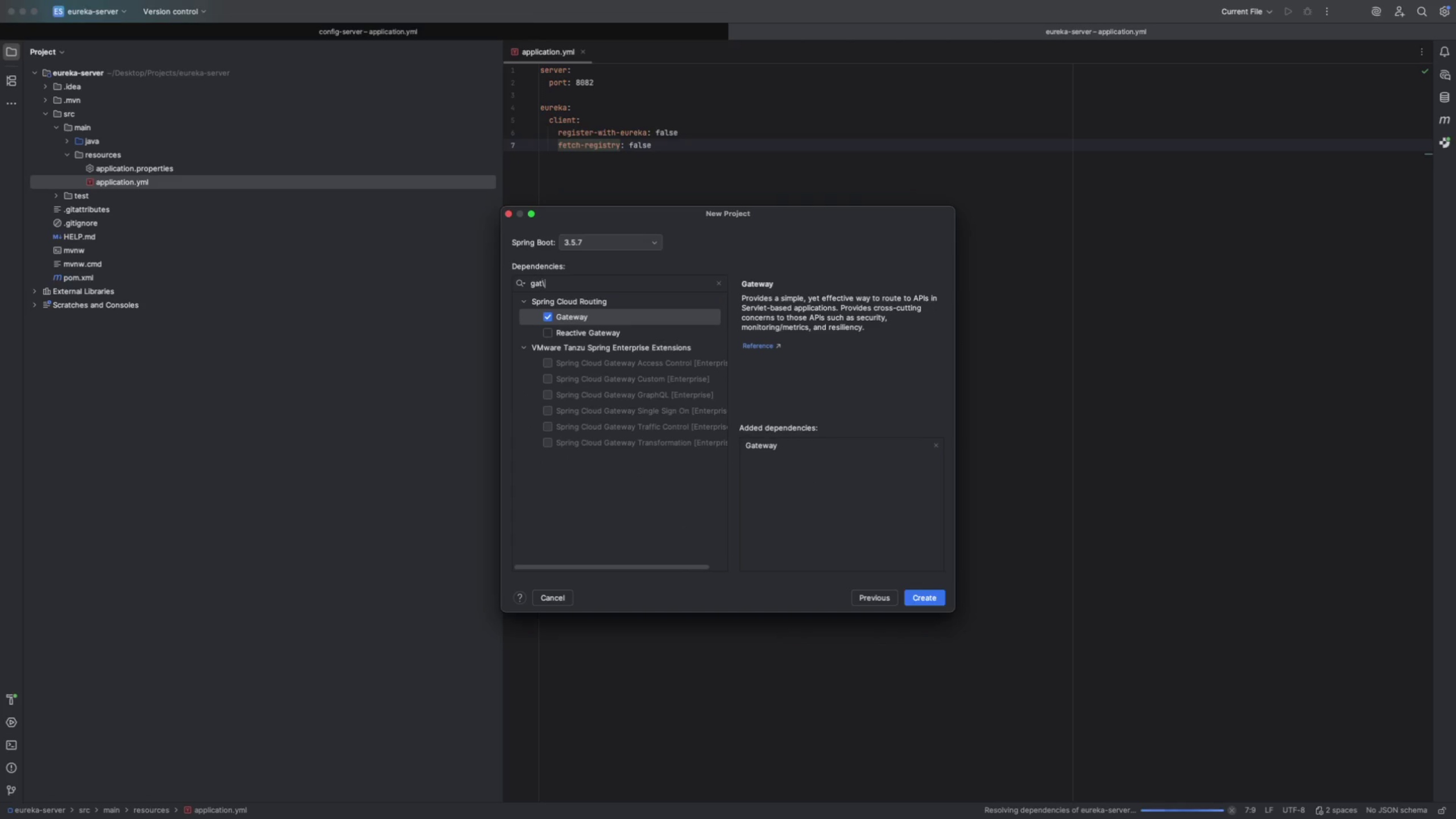 
key(Backslash)
 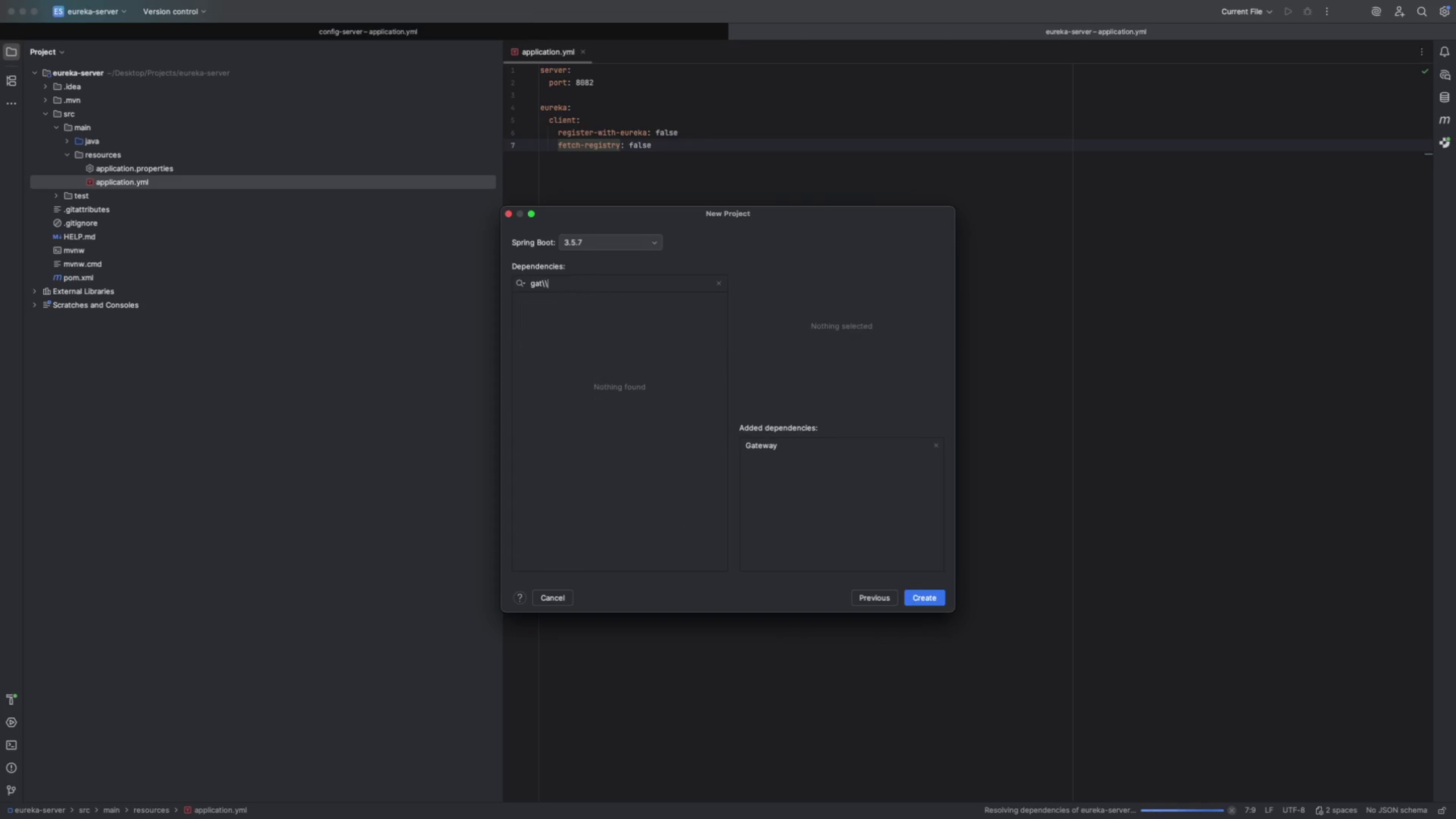 
key(Backslash)
 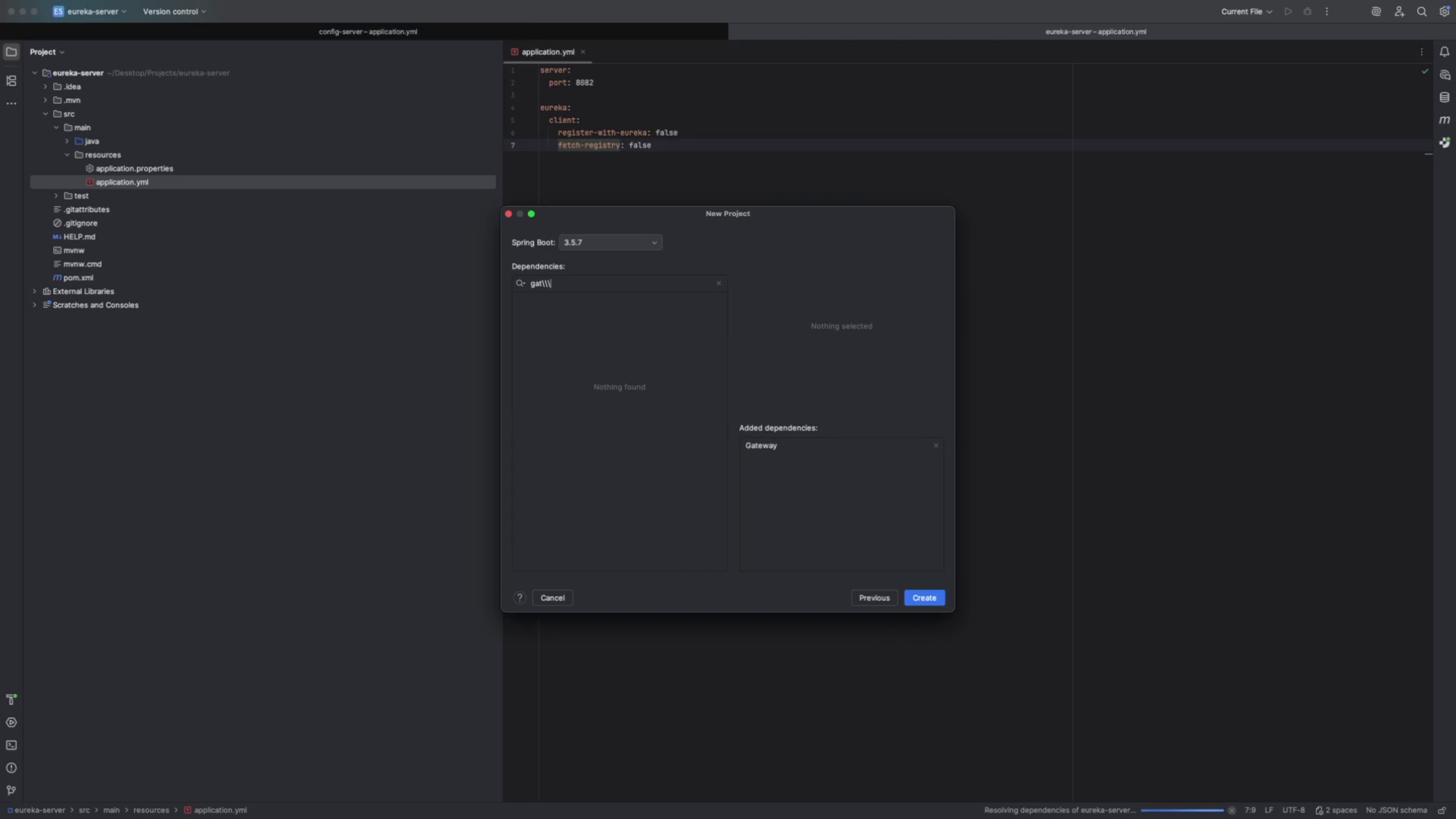 
key(Backspace)
 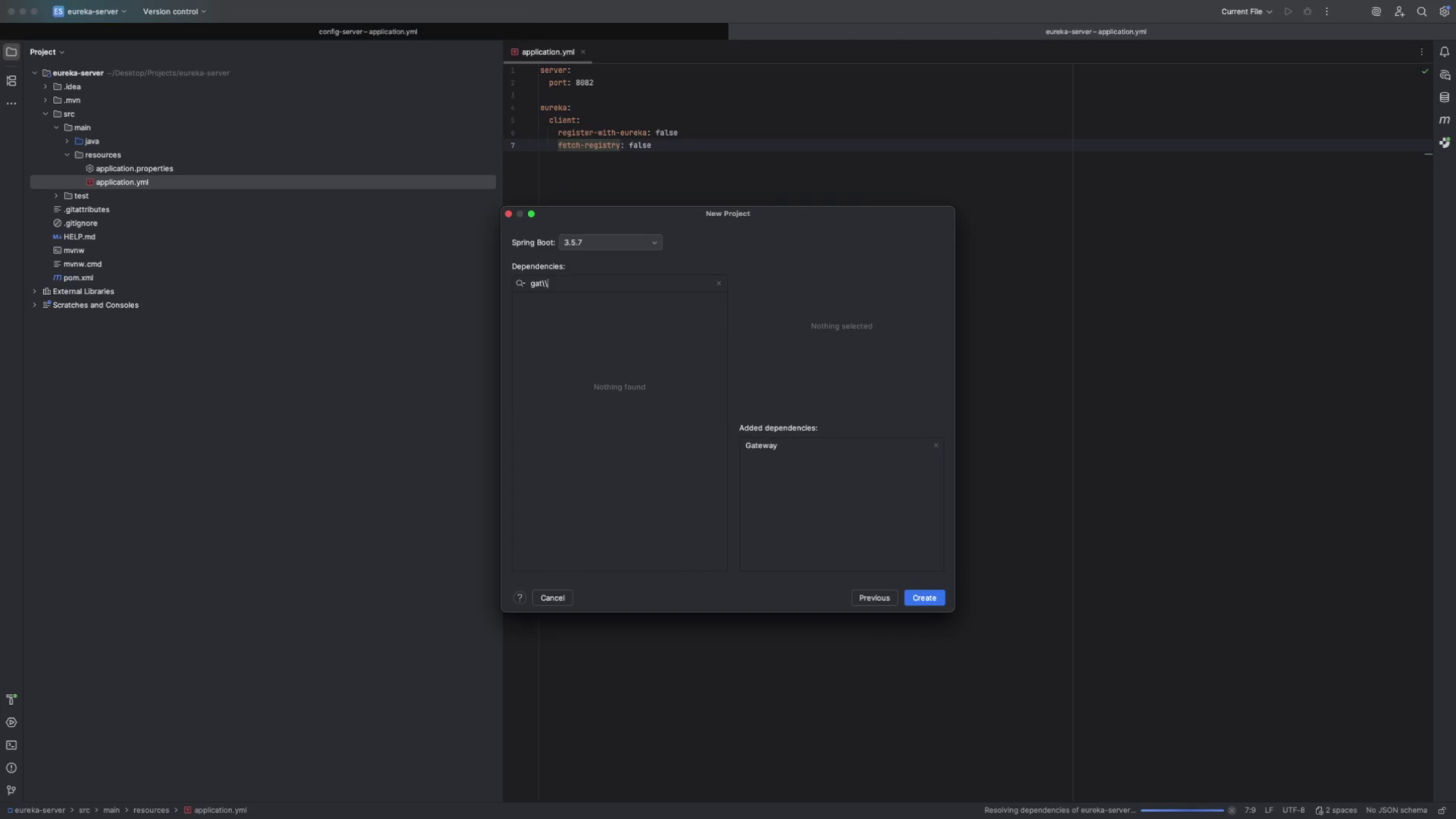 
key(Backspace)
 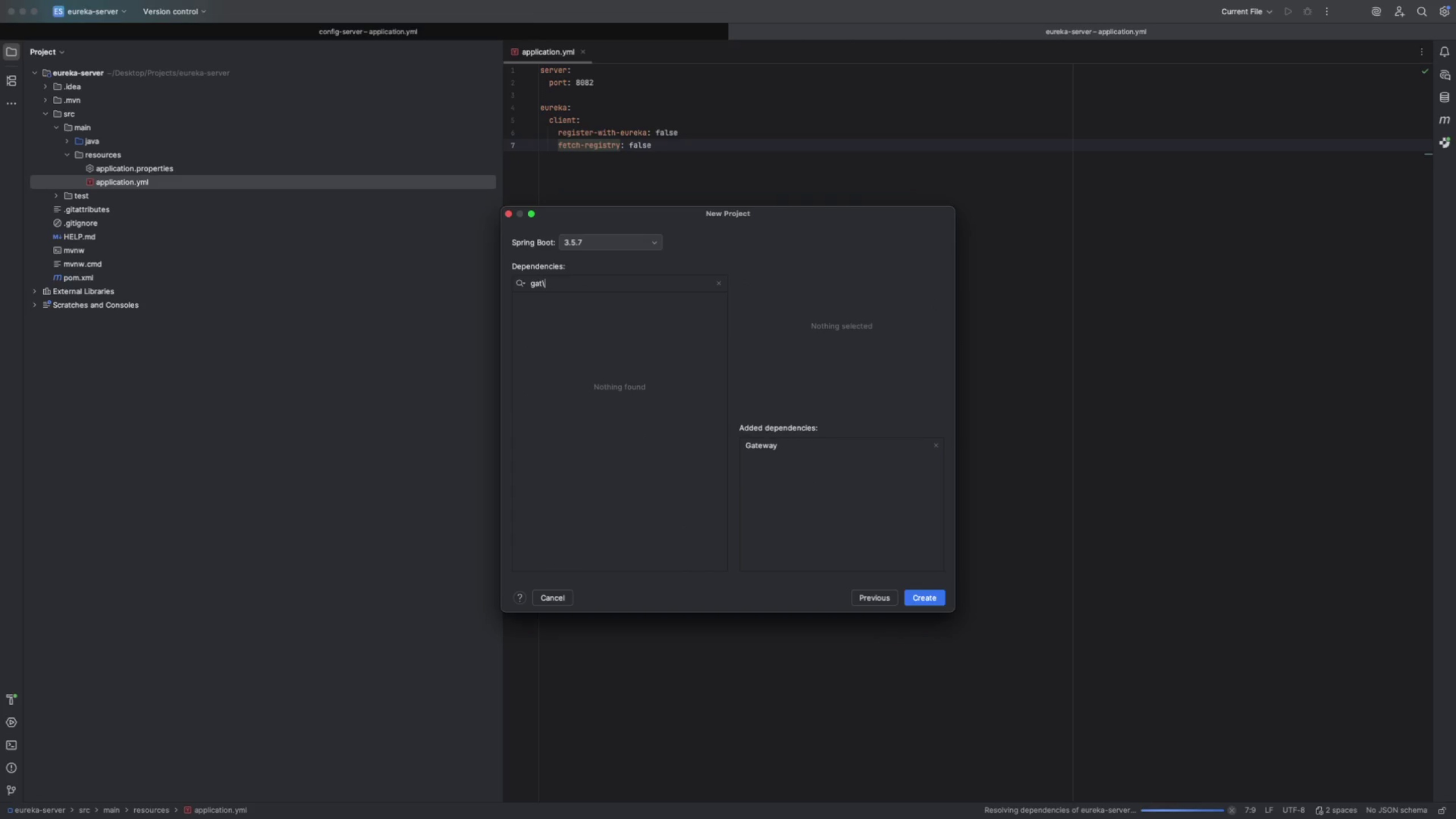 
key(Backspace)
 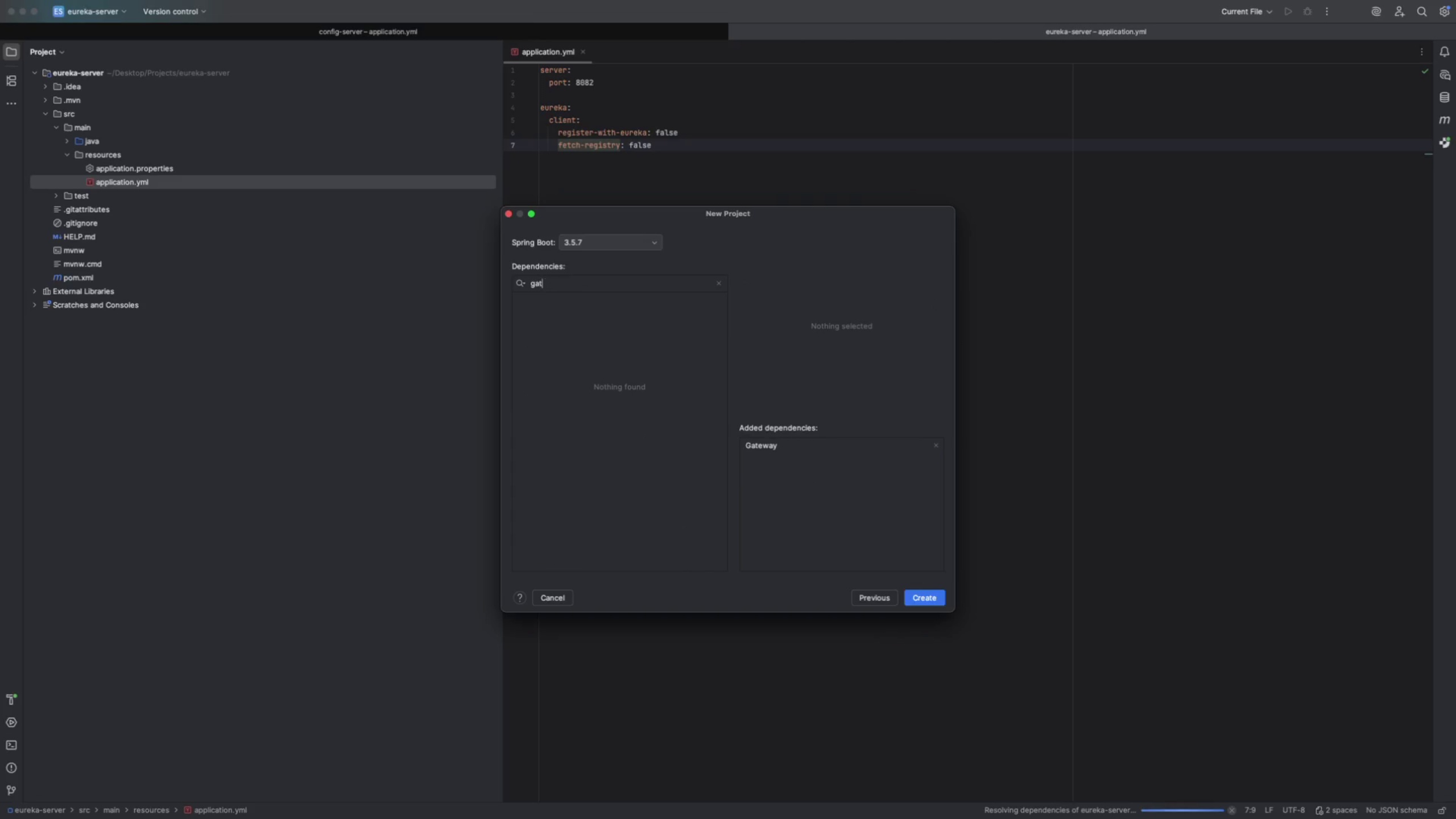 
key(Backspace)
 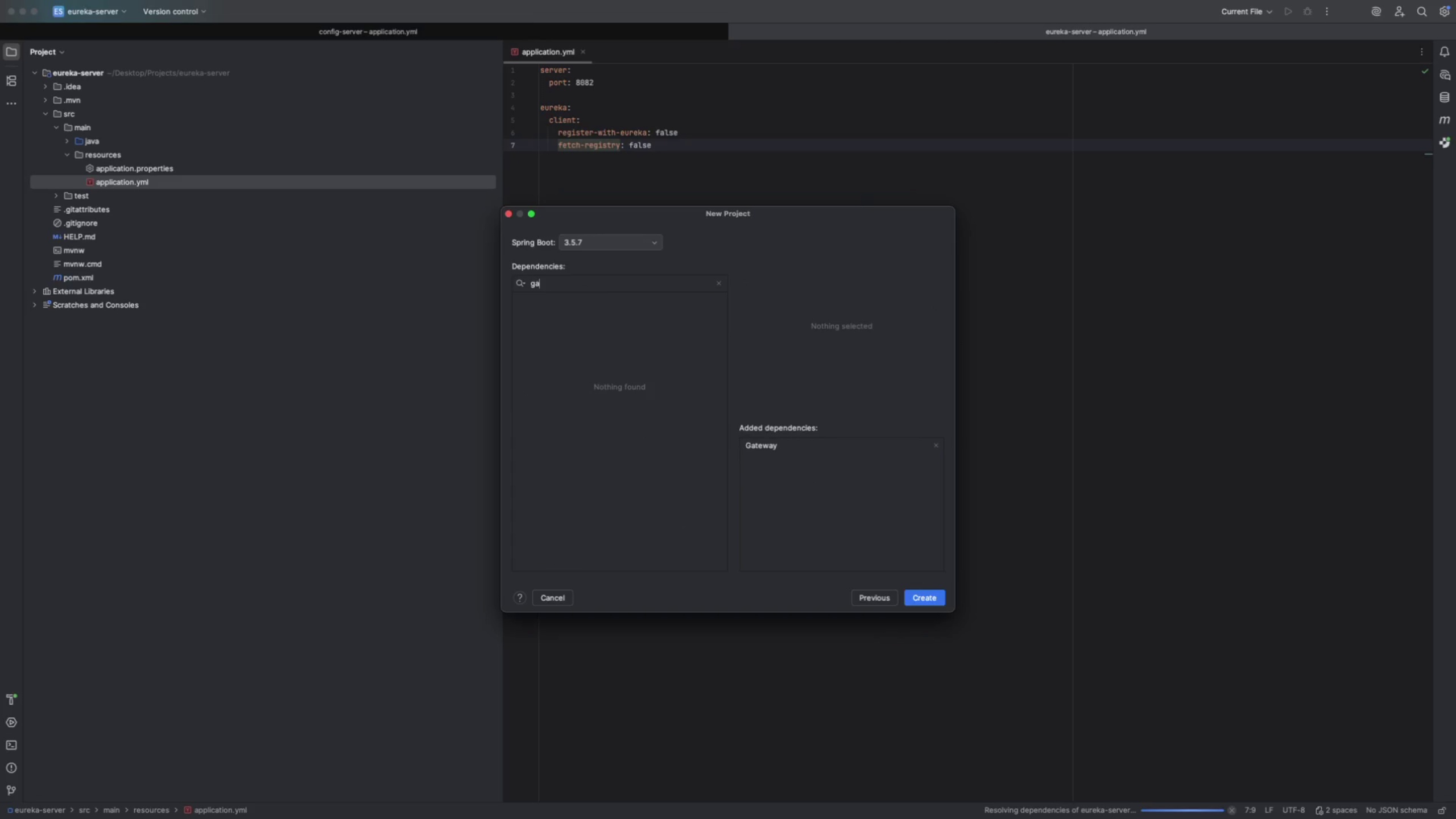 
key(Backspace)
 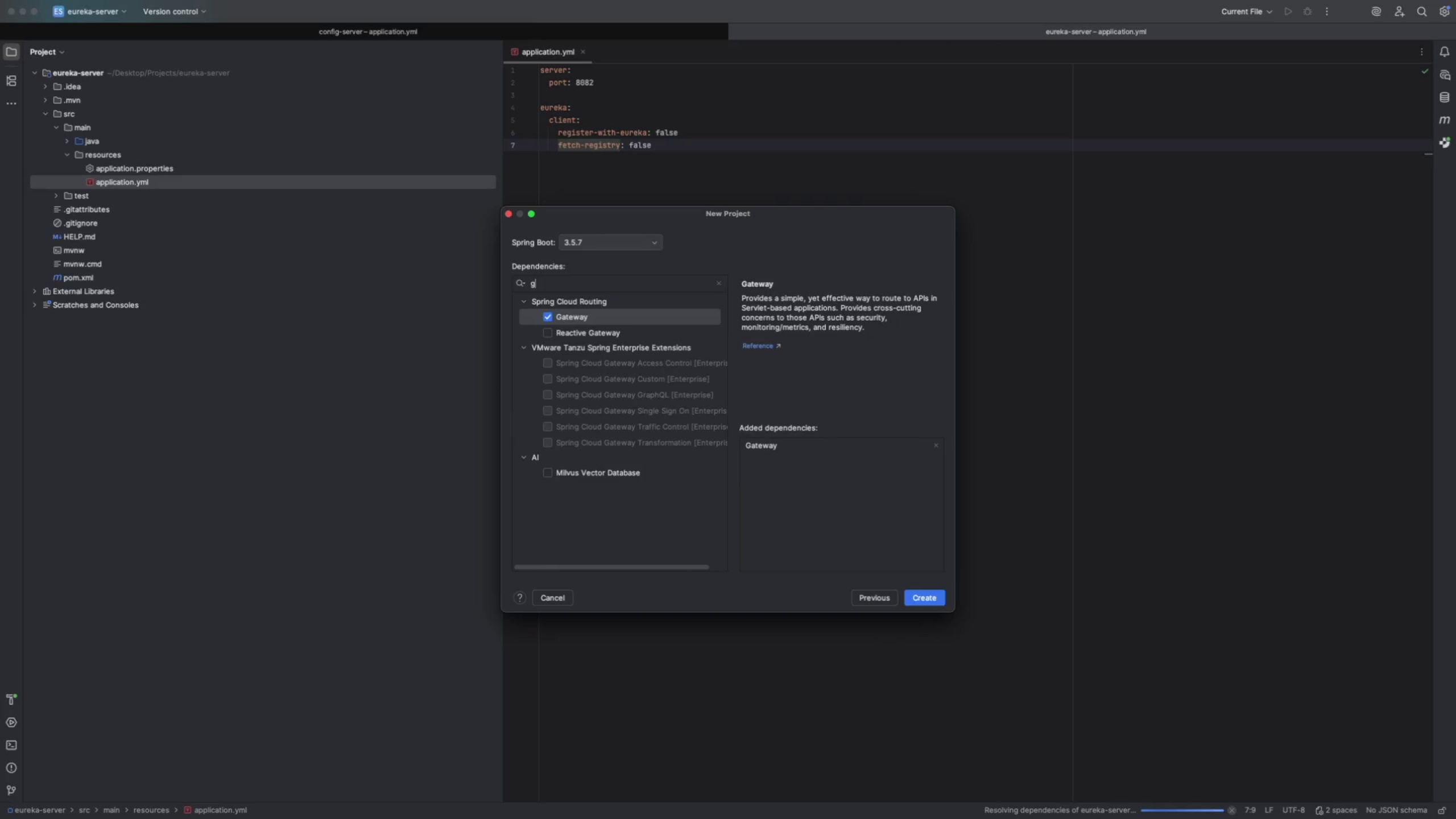 
key(Backspace)
 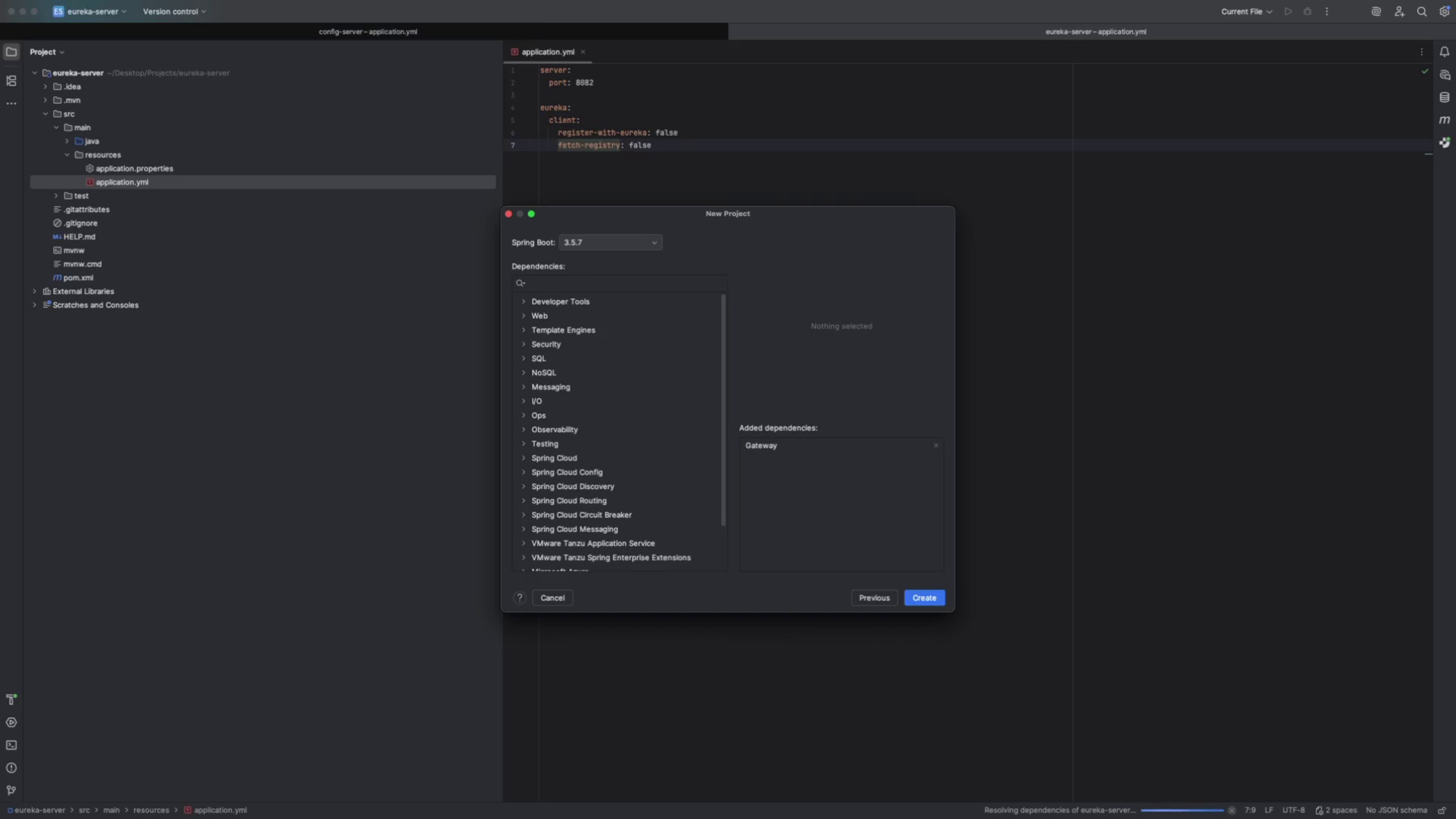 
type(eur)
 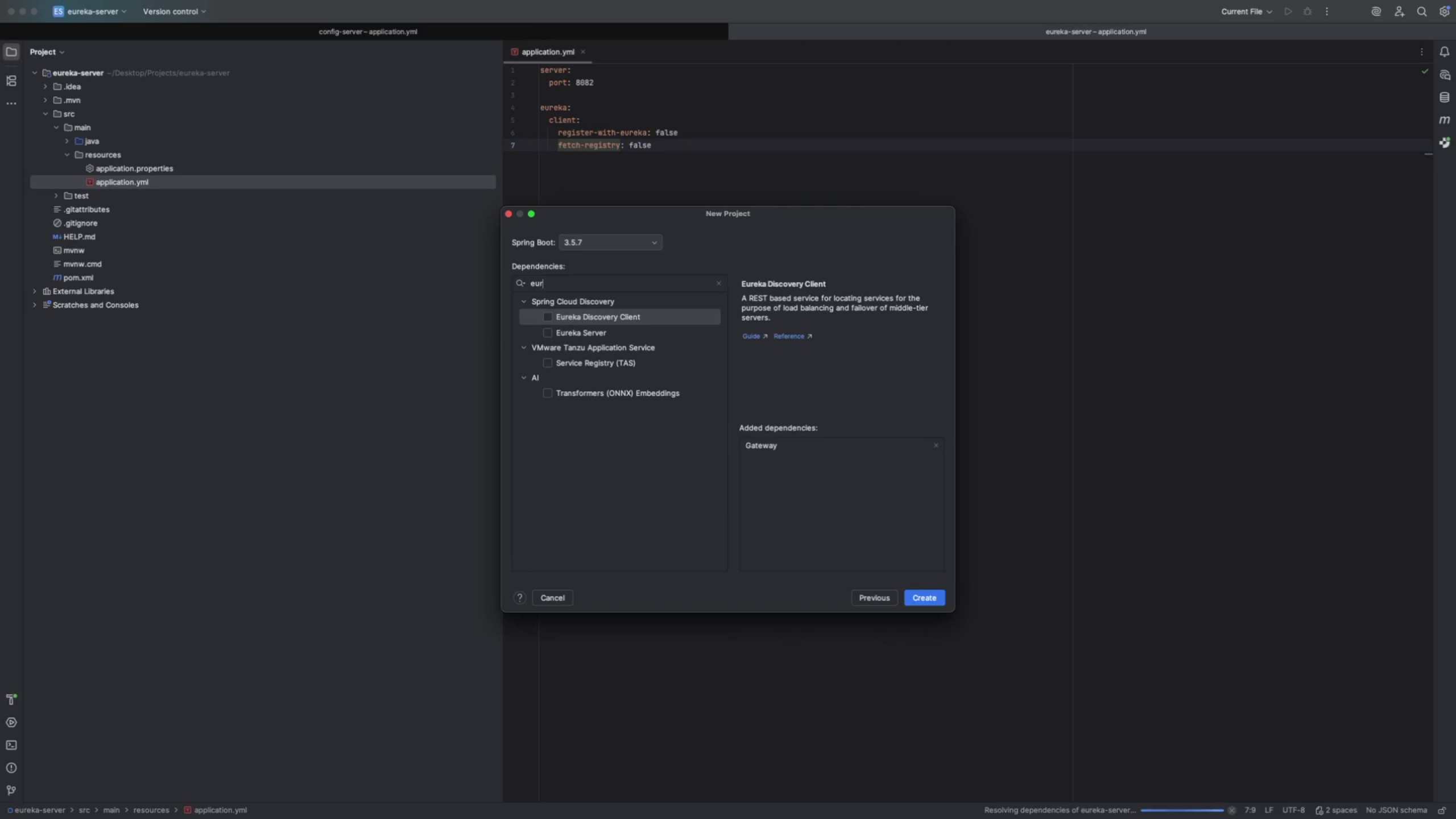 
key(Enter)
 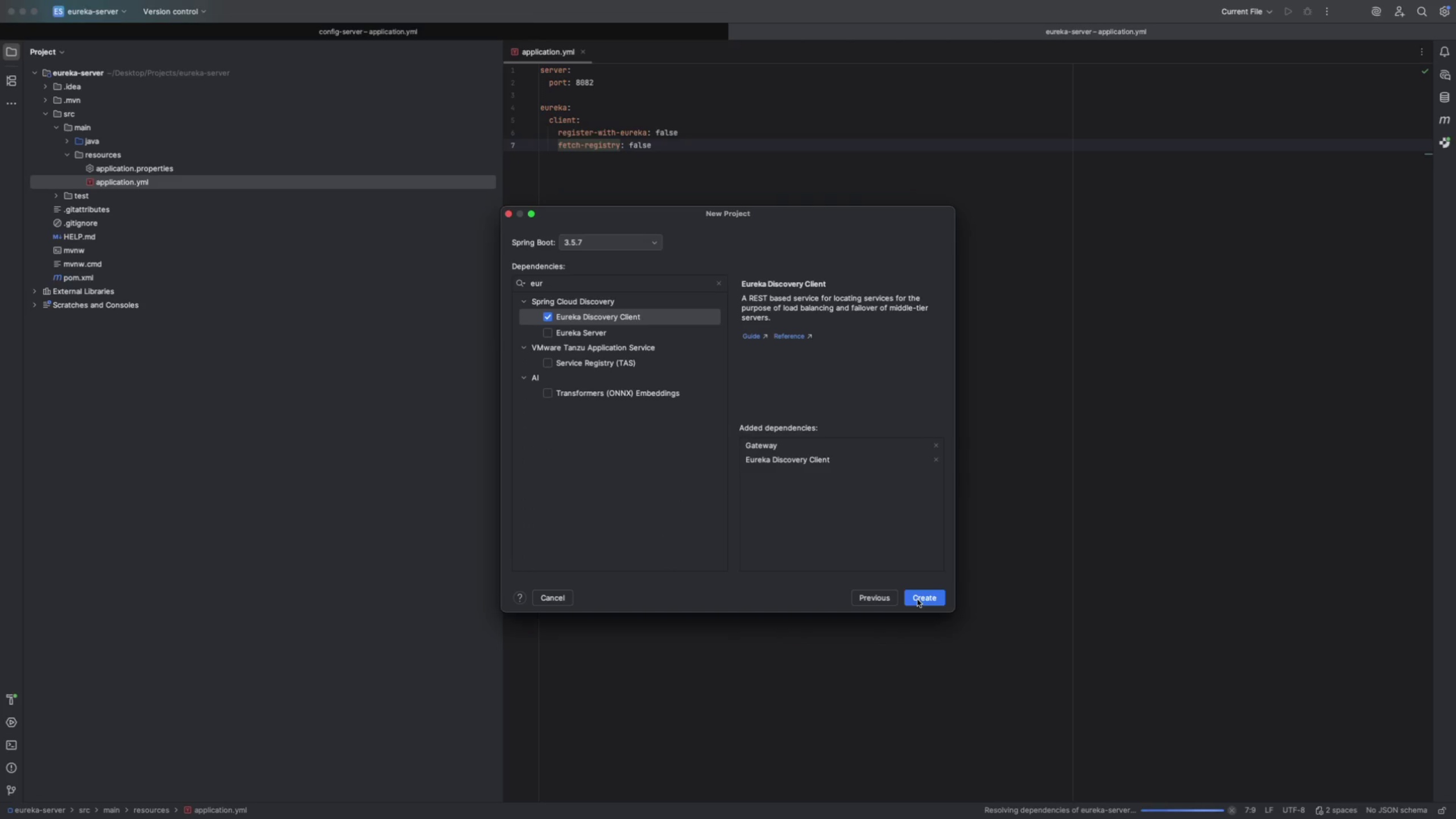 
left_click([918, 599])
 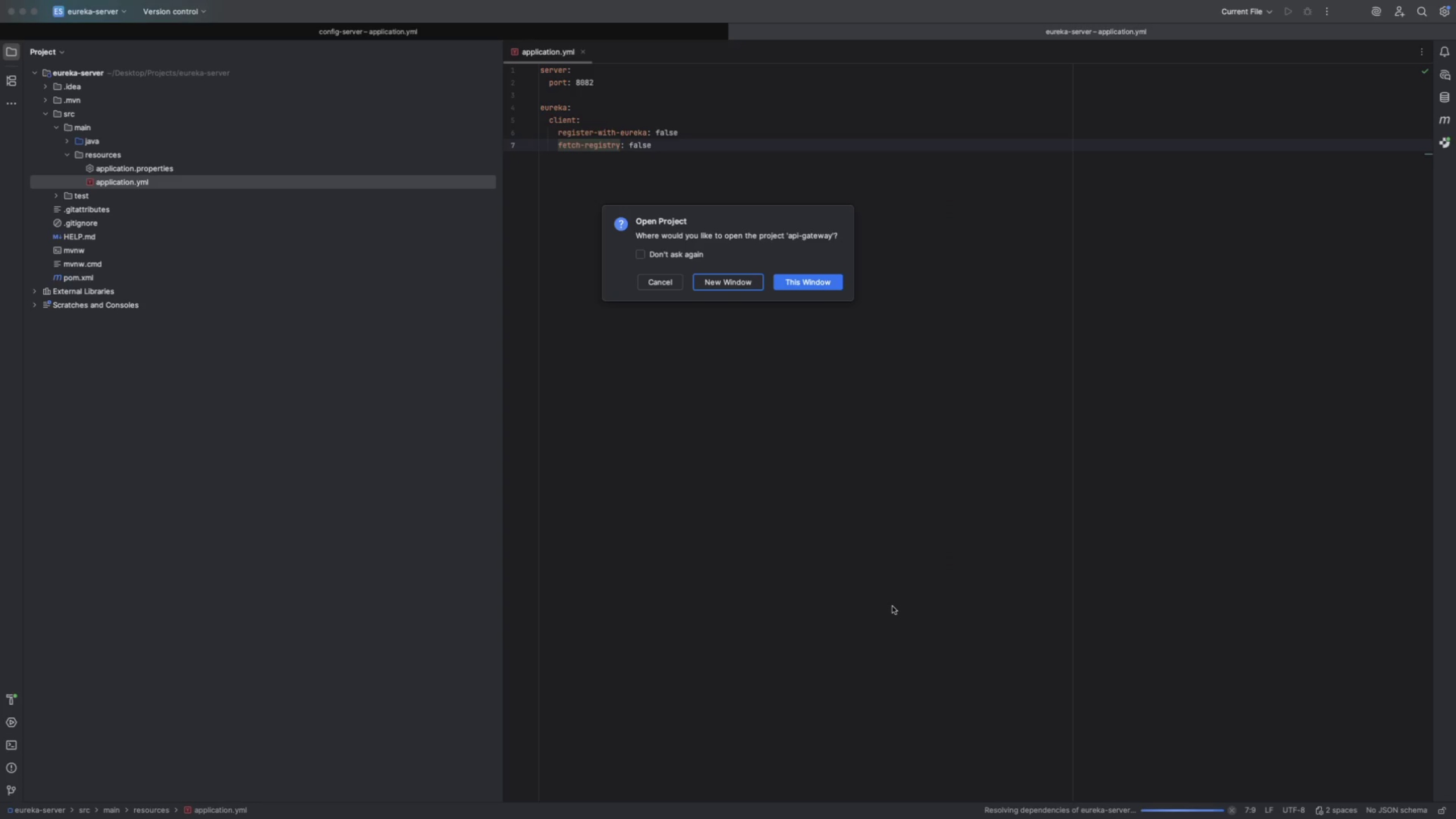 
wait(8.69)
 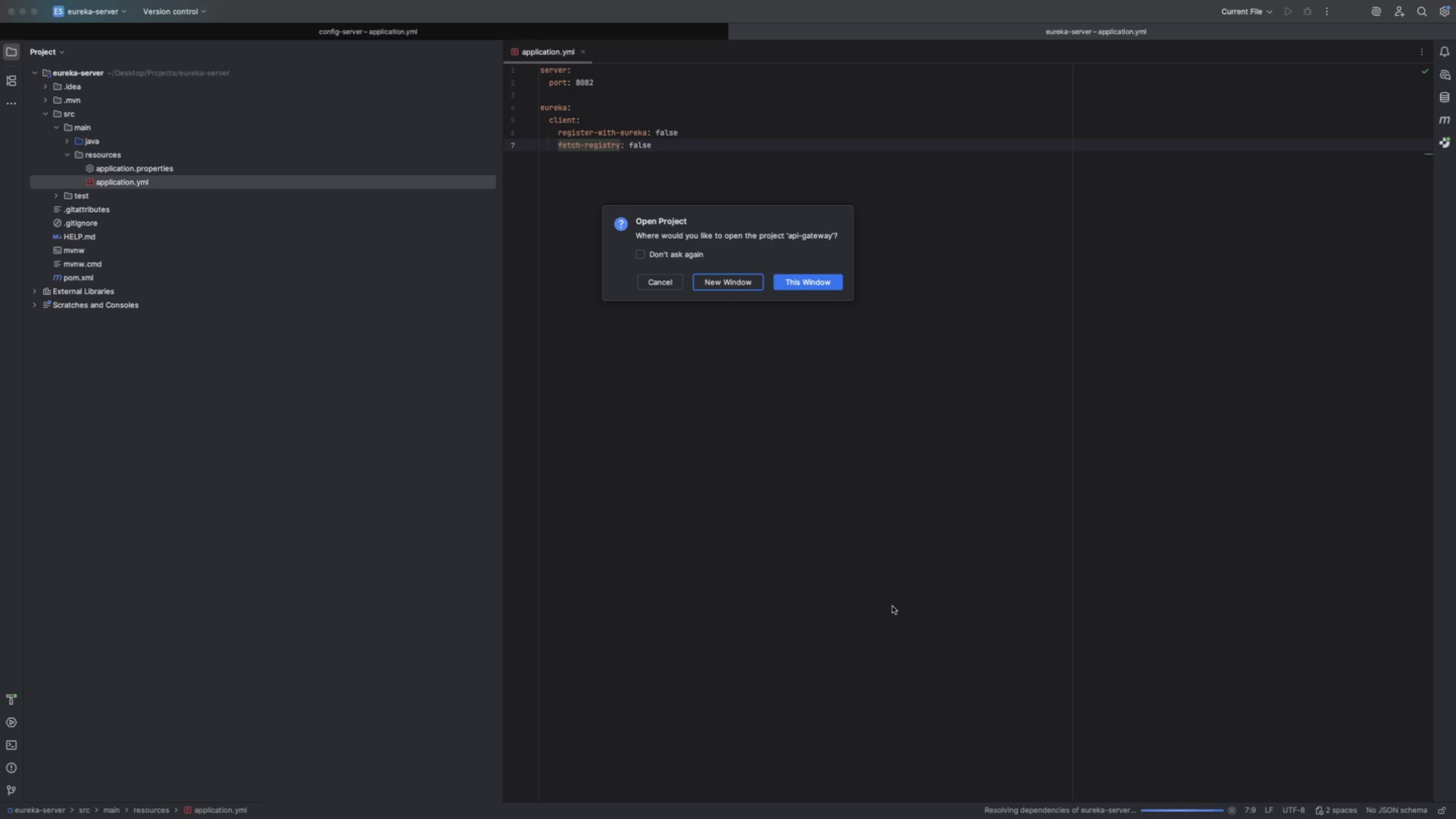 
left_click([564, 55])
 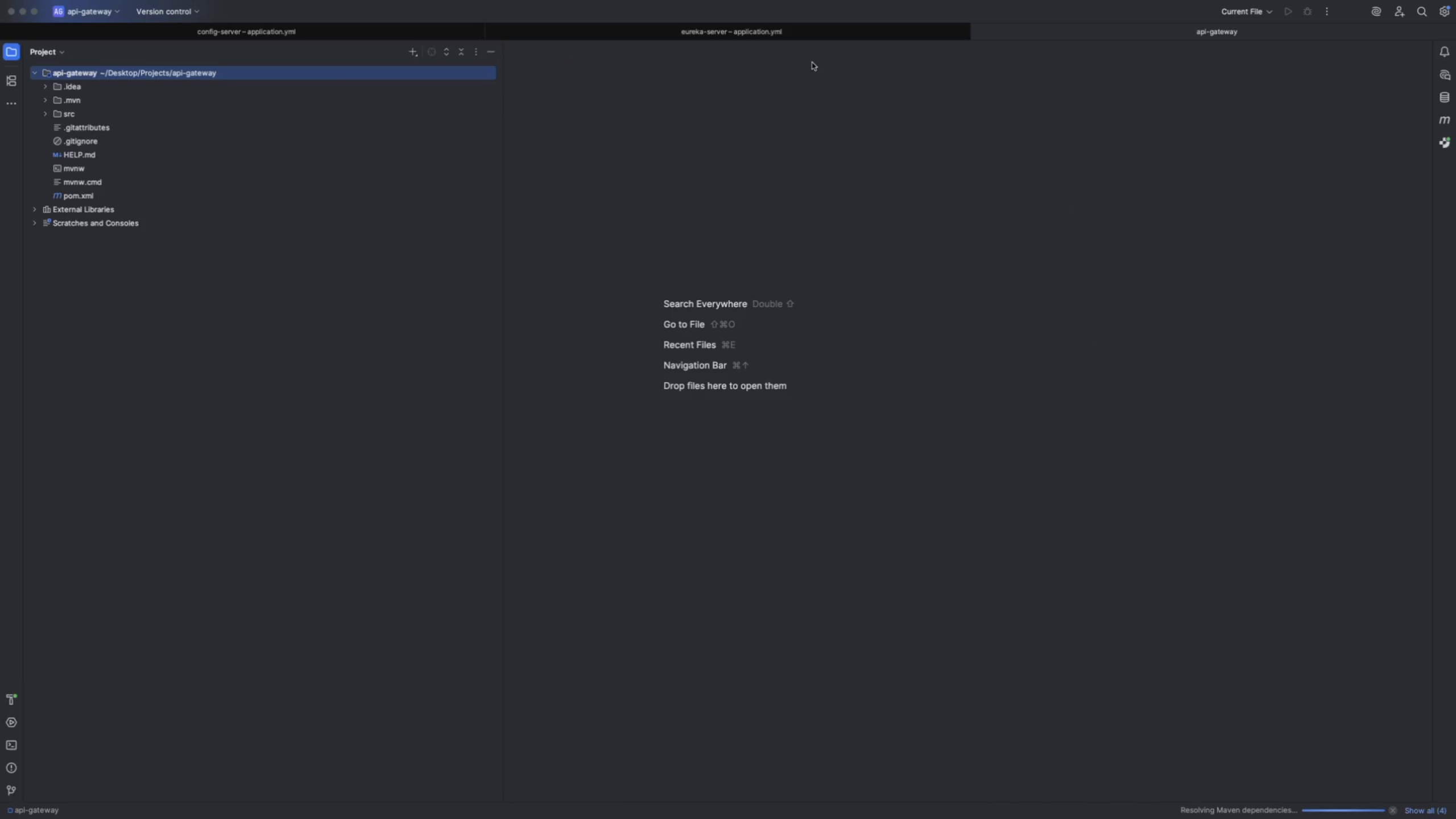 
mouse_move([746, 35])
 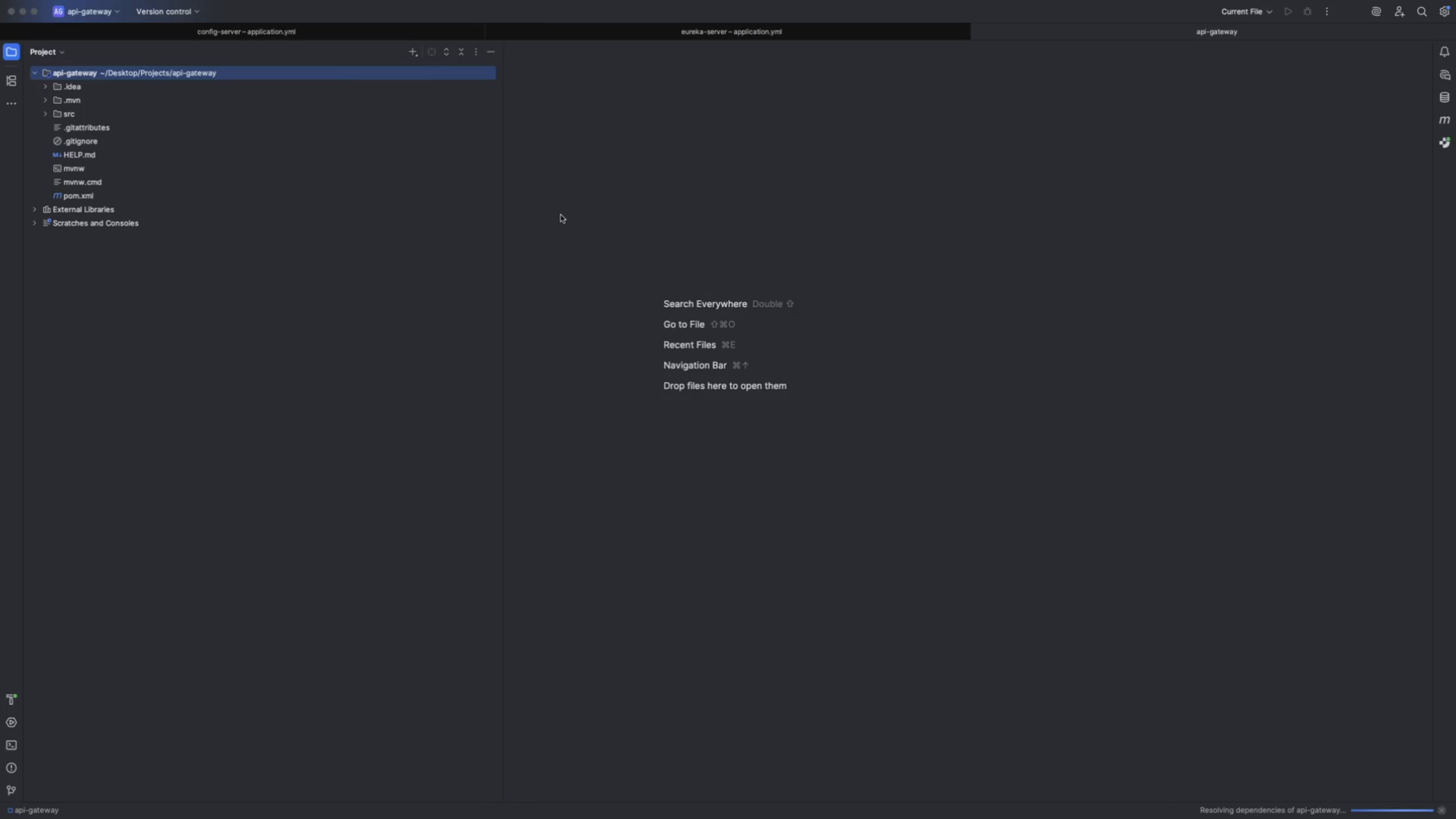 
wait(41.46)
 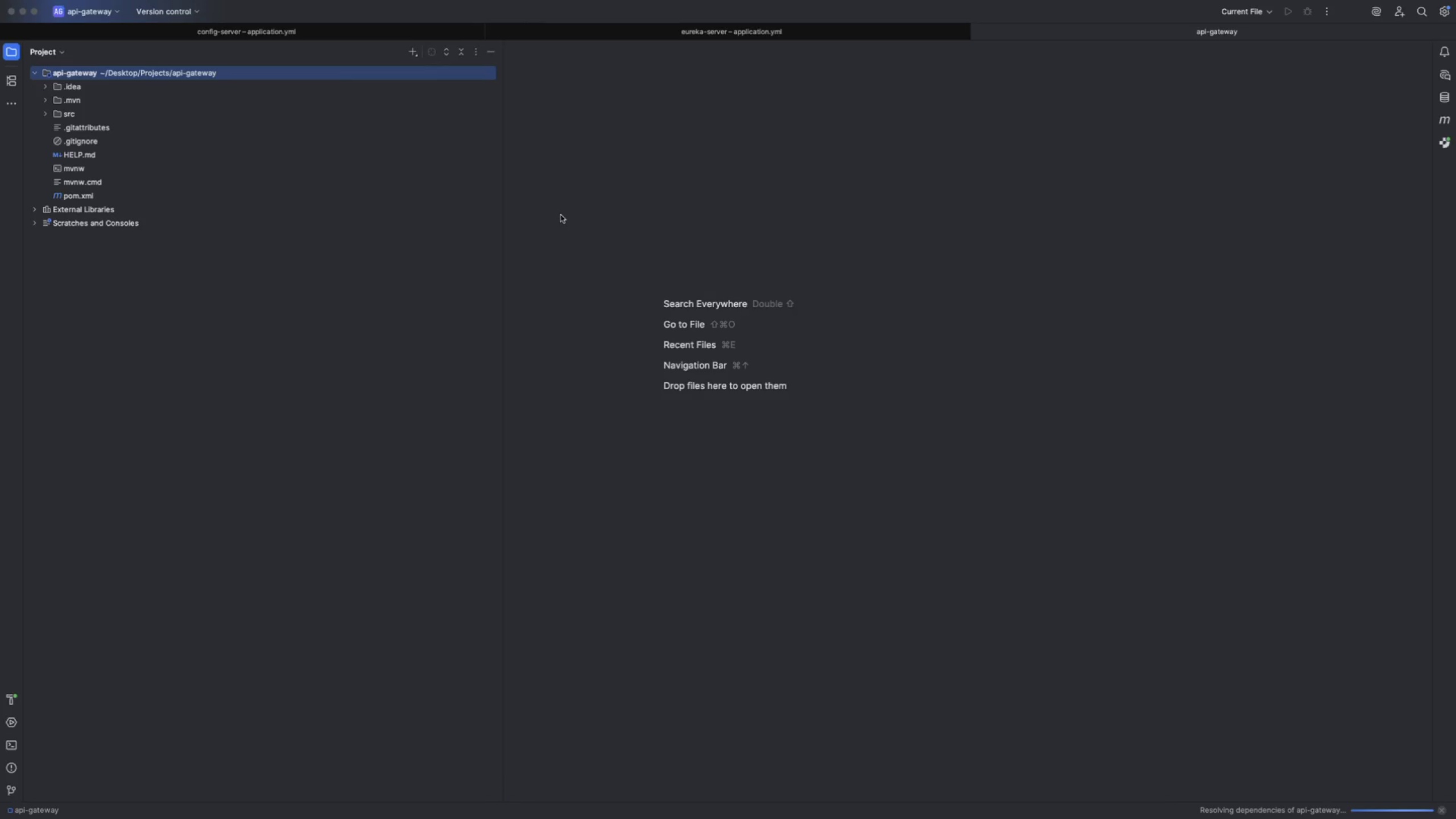 
left_click([740, 32])
 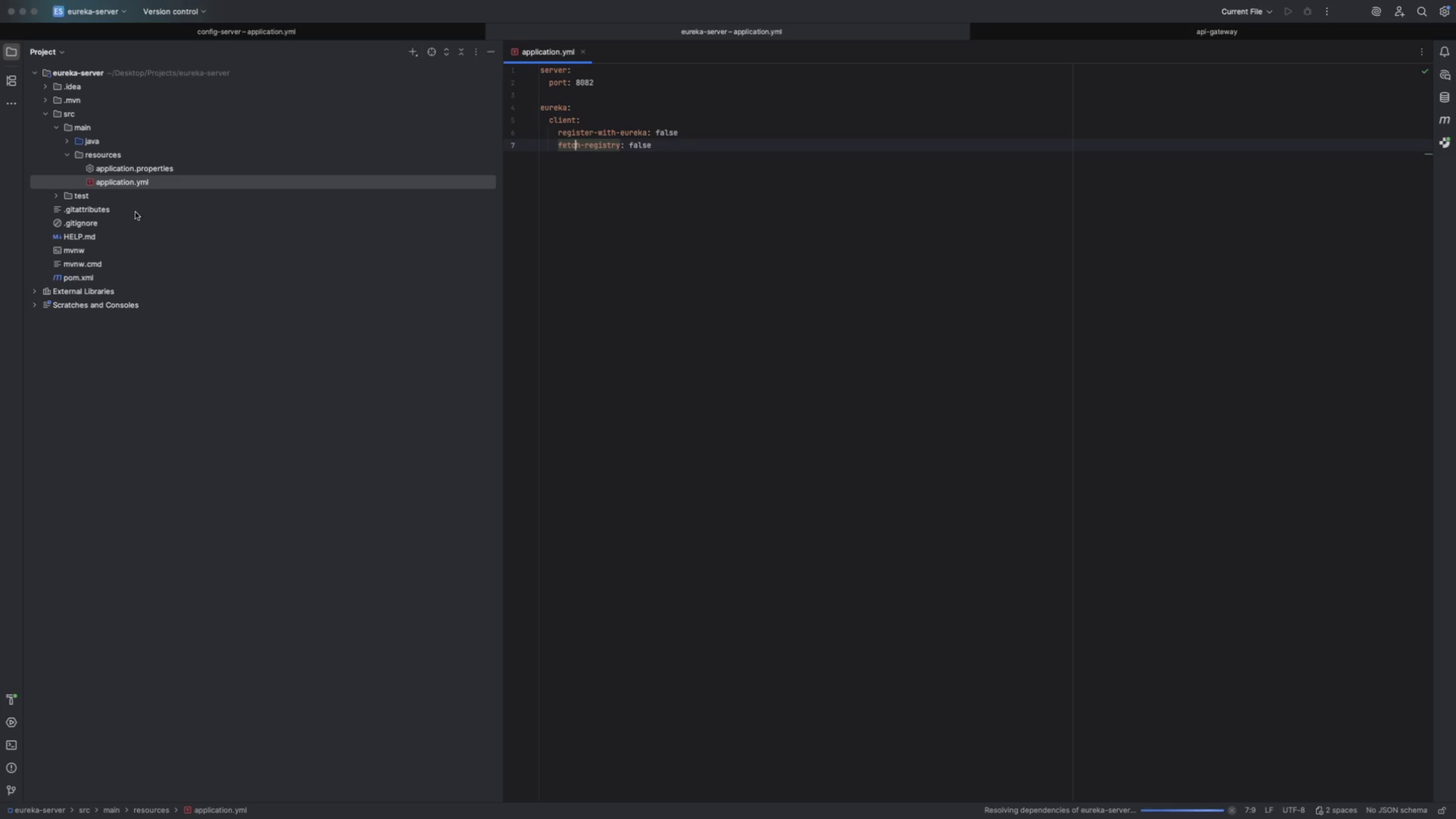 
wait(15.51)
 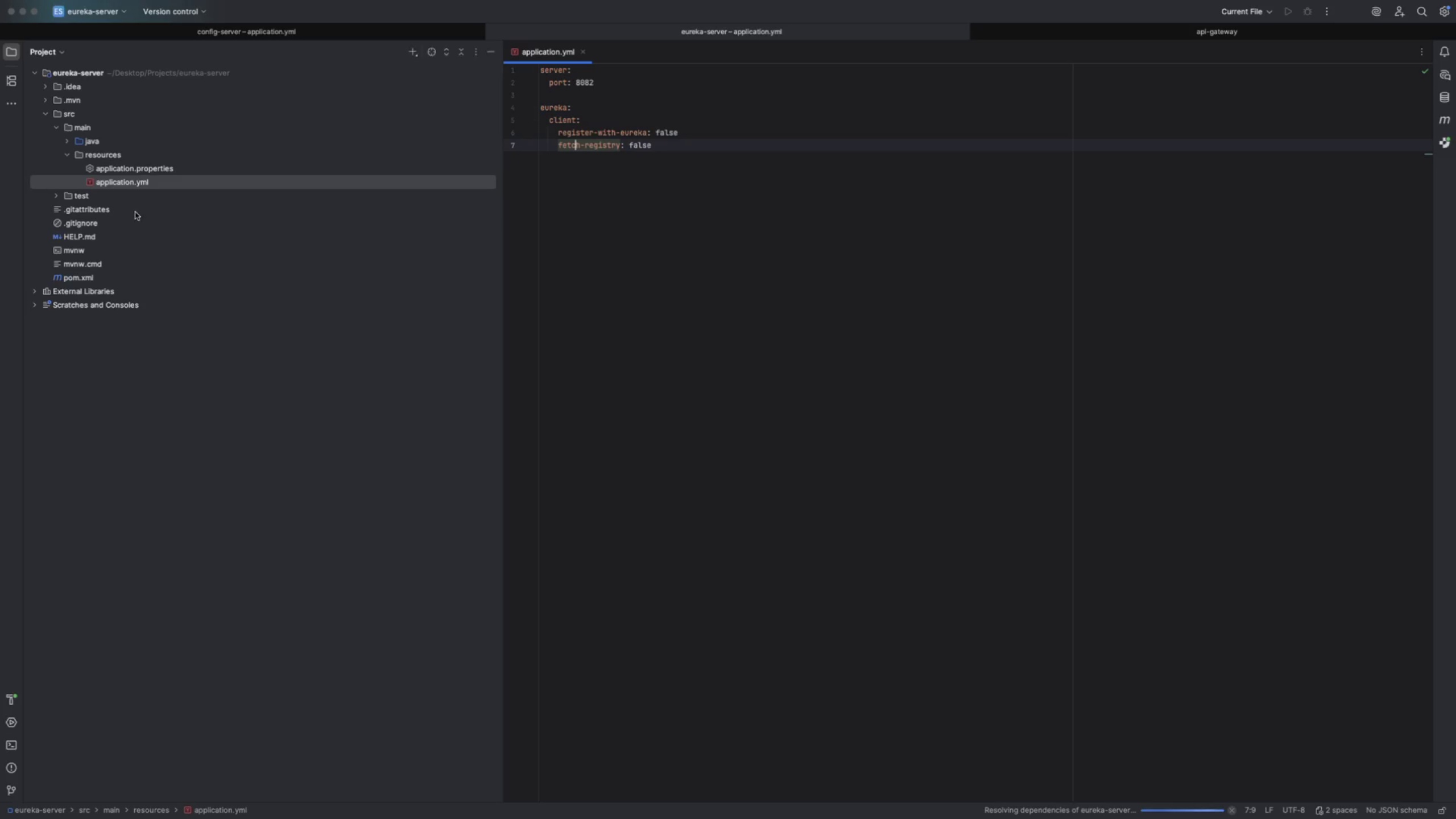 
double_click([130, 170])
 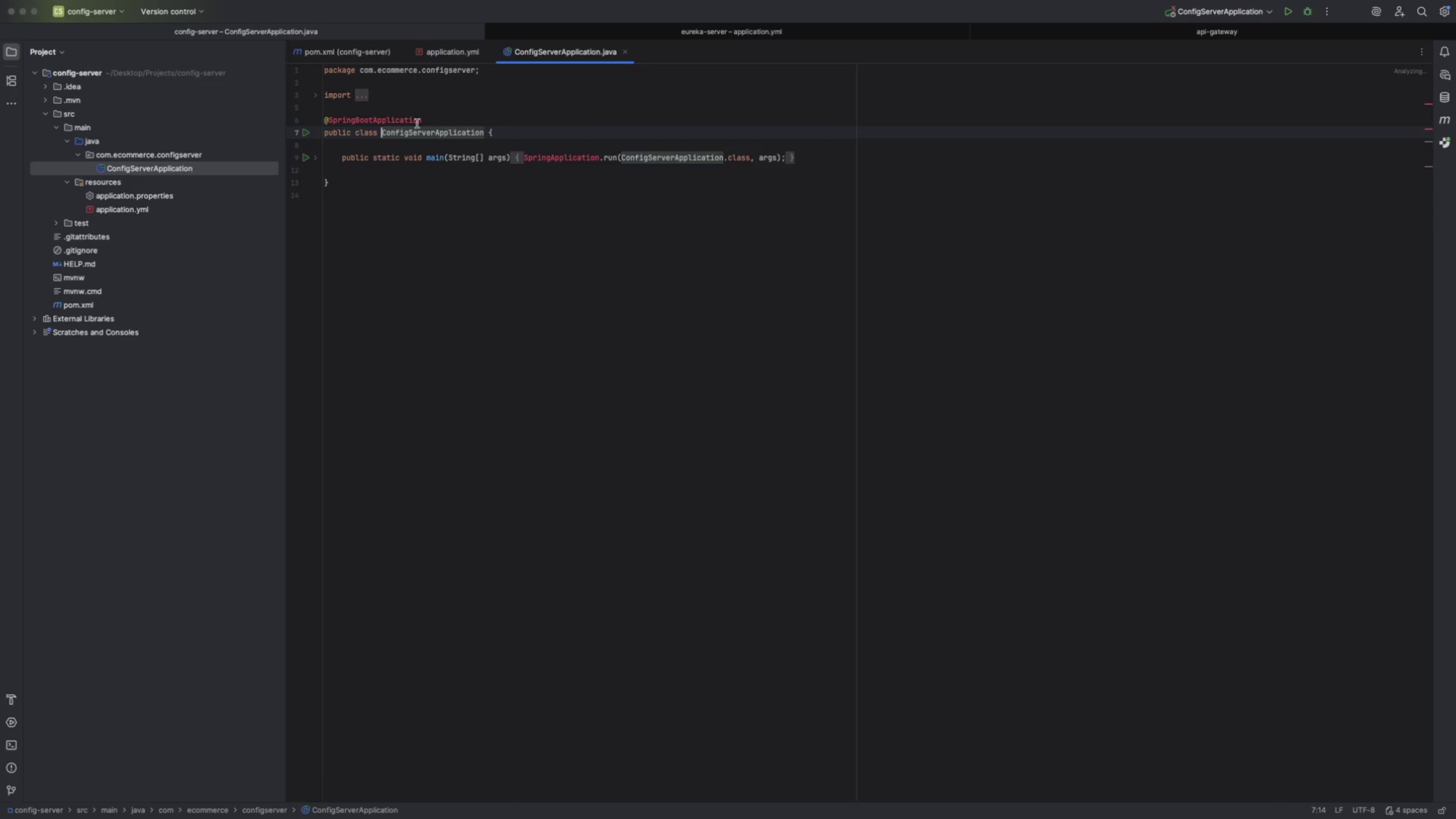 
left_click([428, 121])
 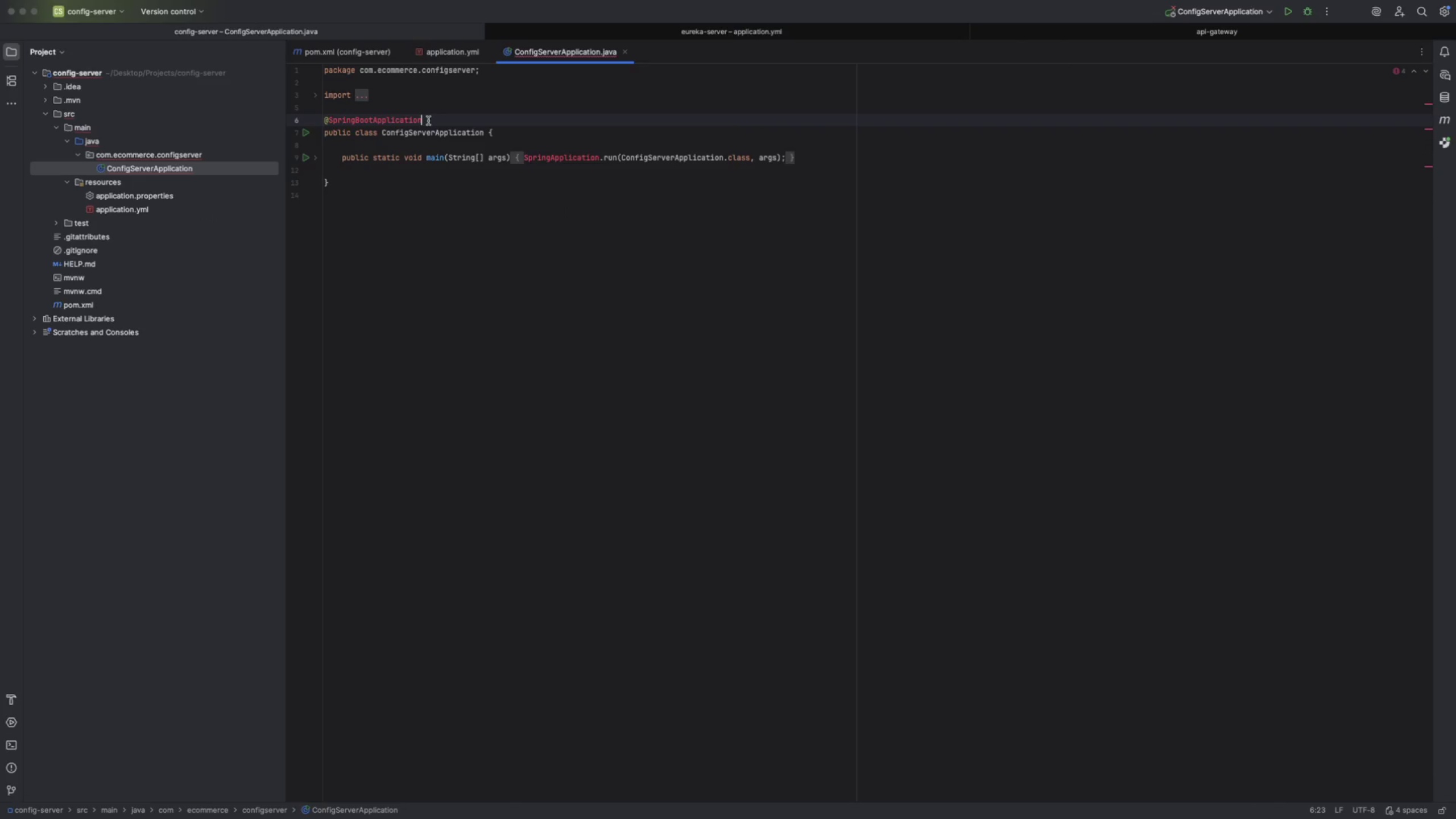 
key(Enter)
 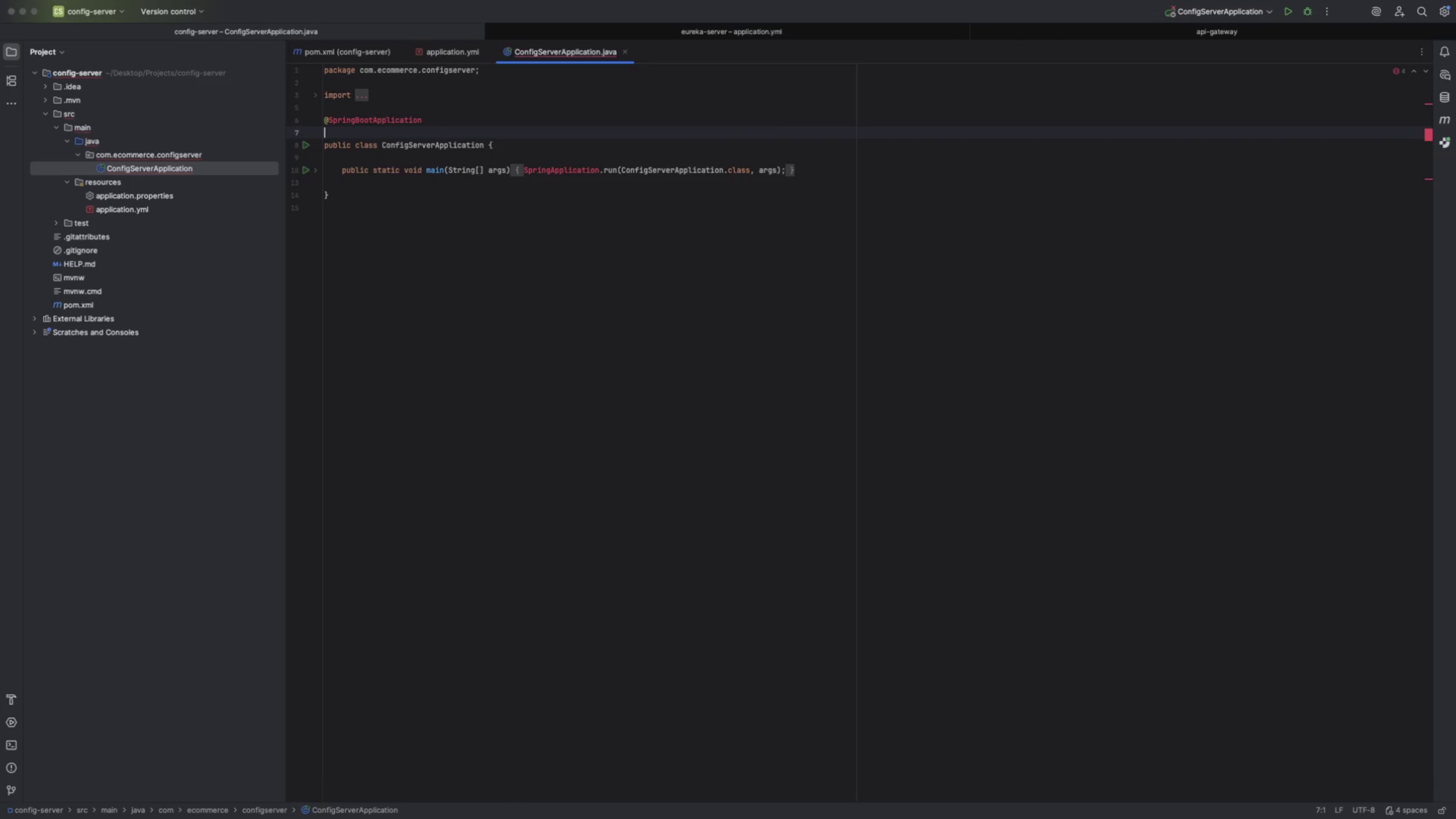 
type(@EnableC)
 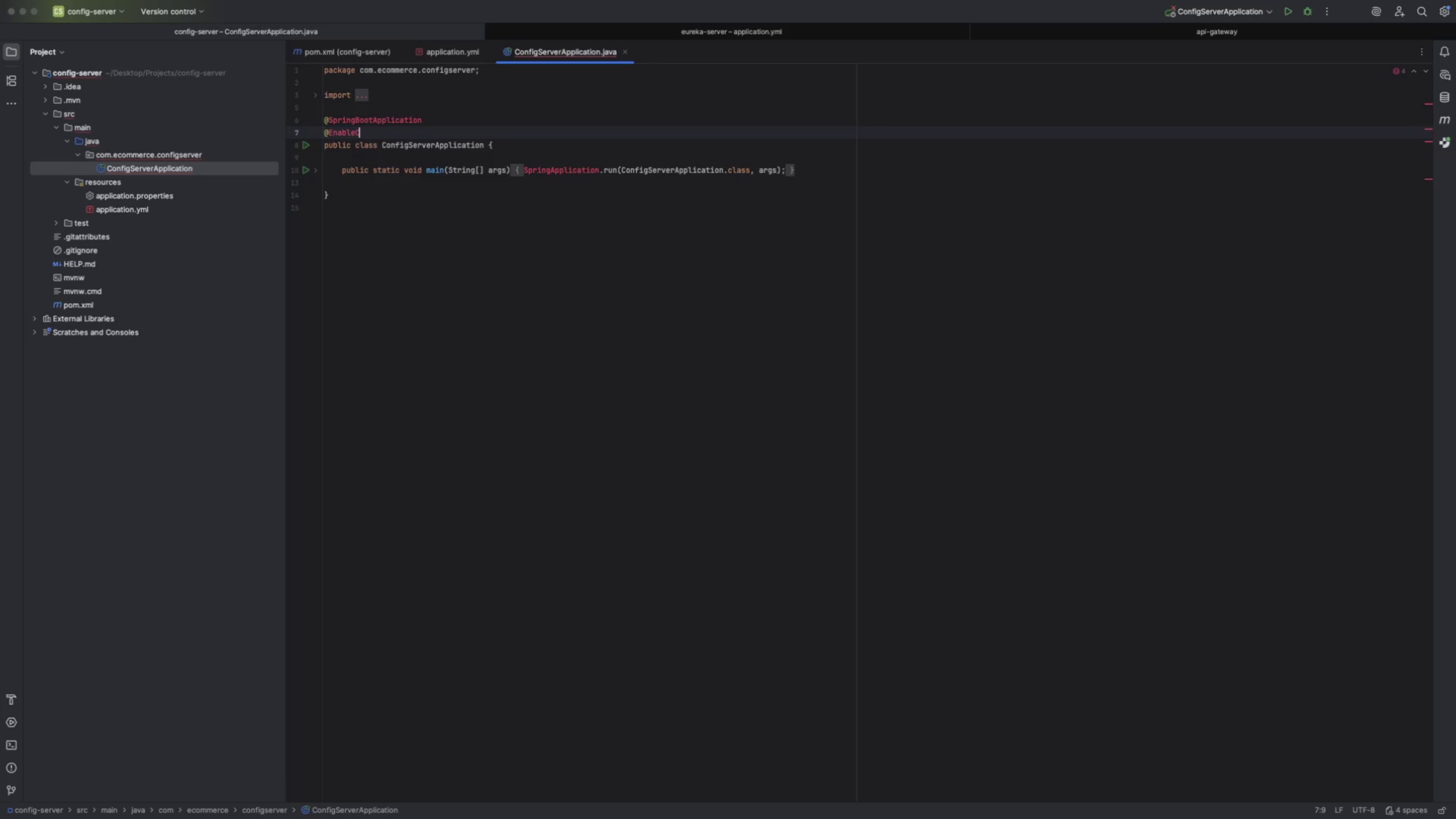 
wait(9.97)
 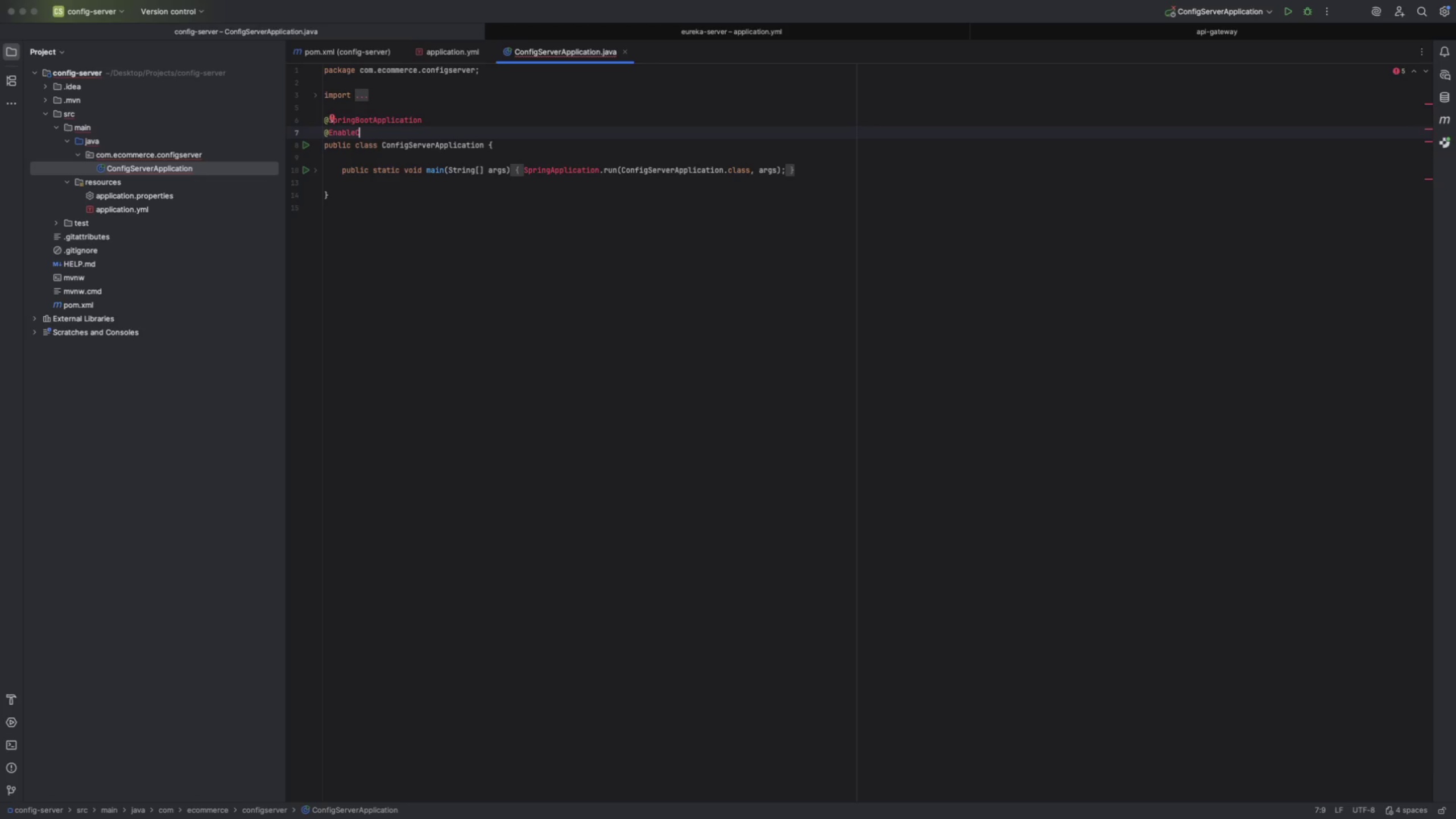 
double_click([79, 300])
 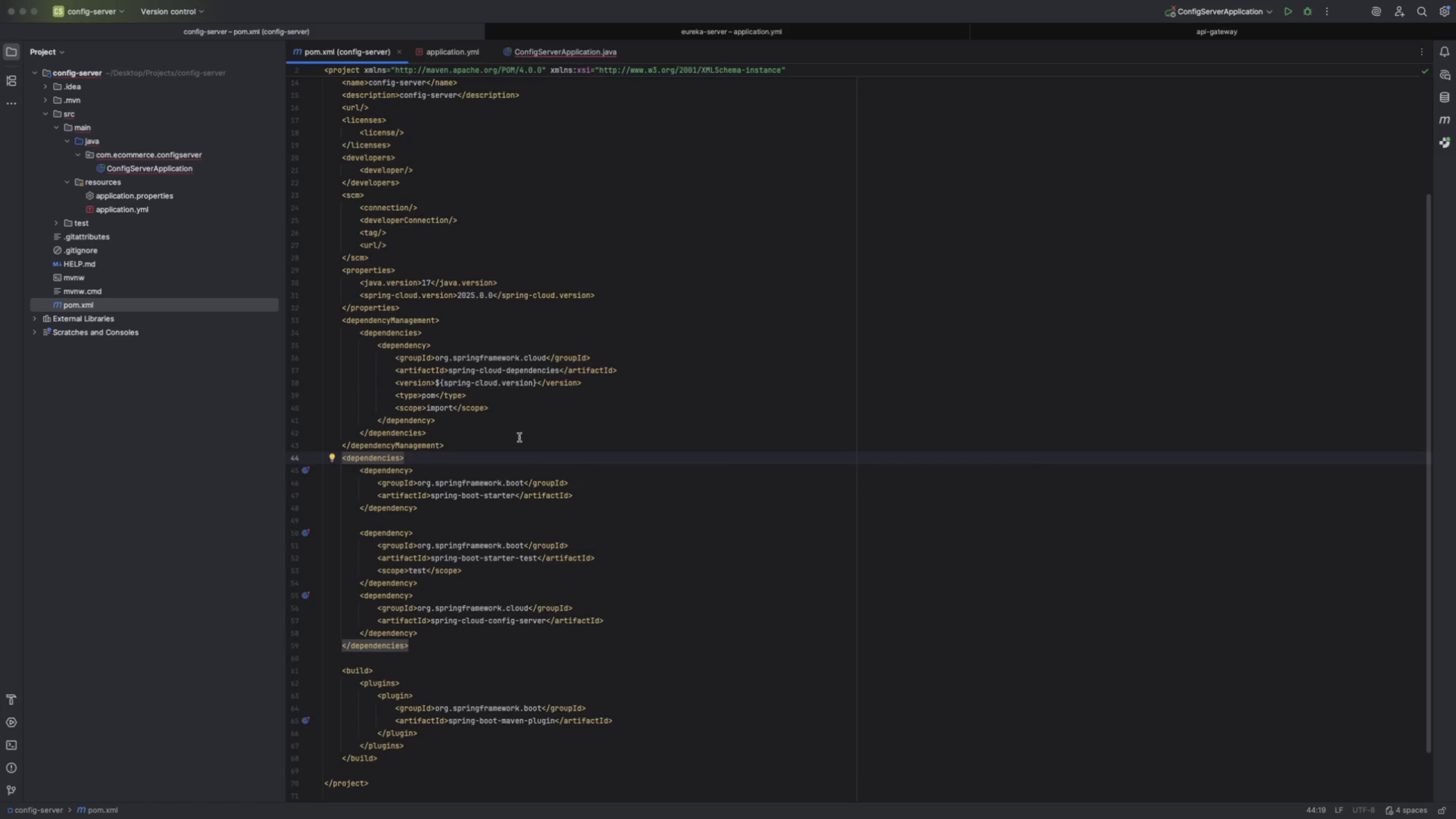 
wait(14.74)
 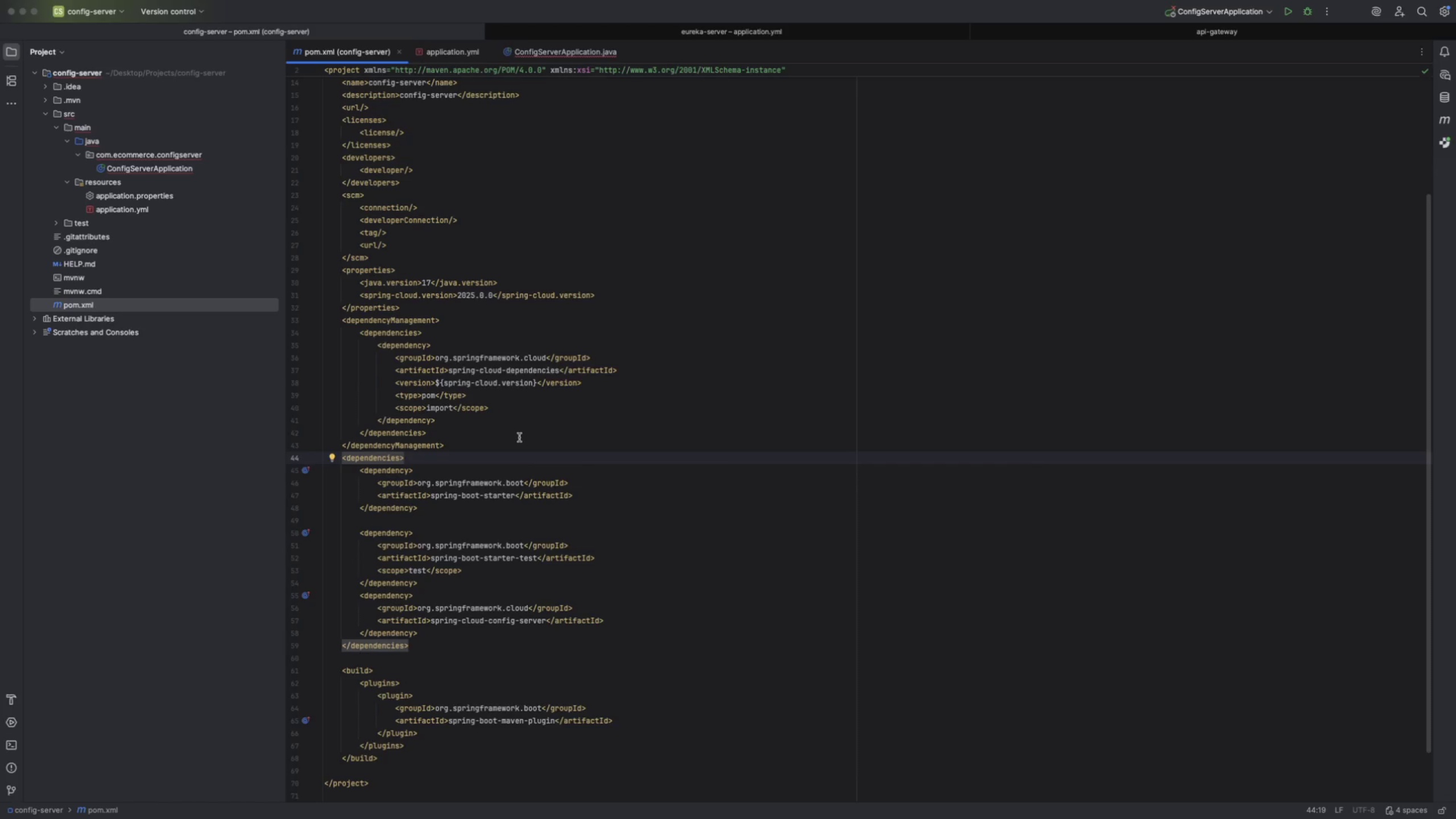 
scroll: coordinate [519, 436], scroll_direction: down, amount: 6.0
 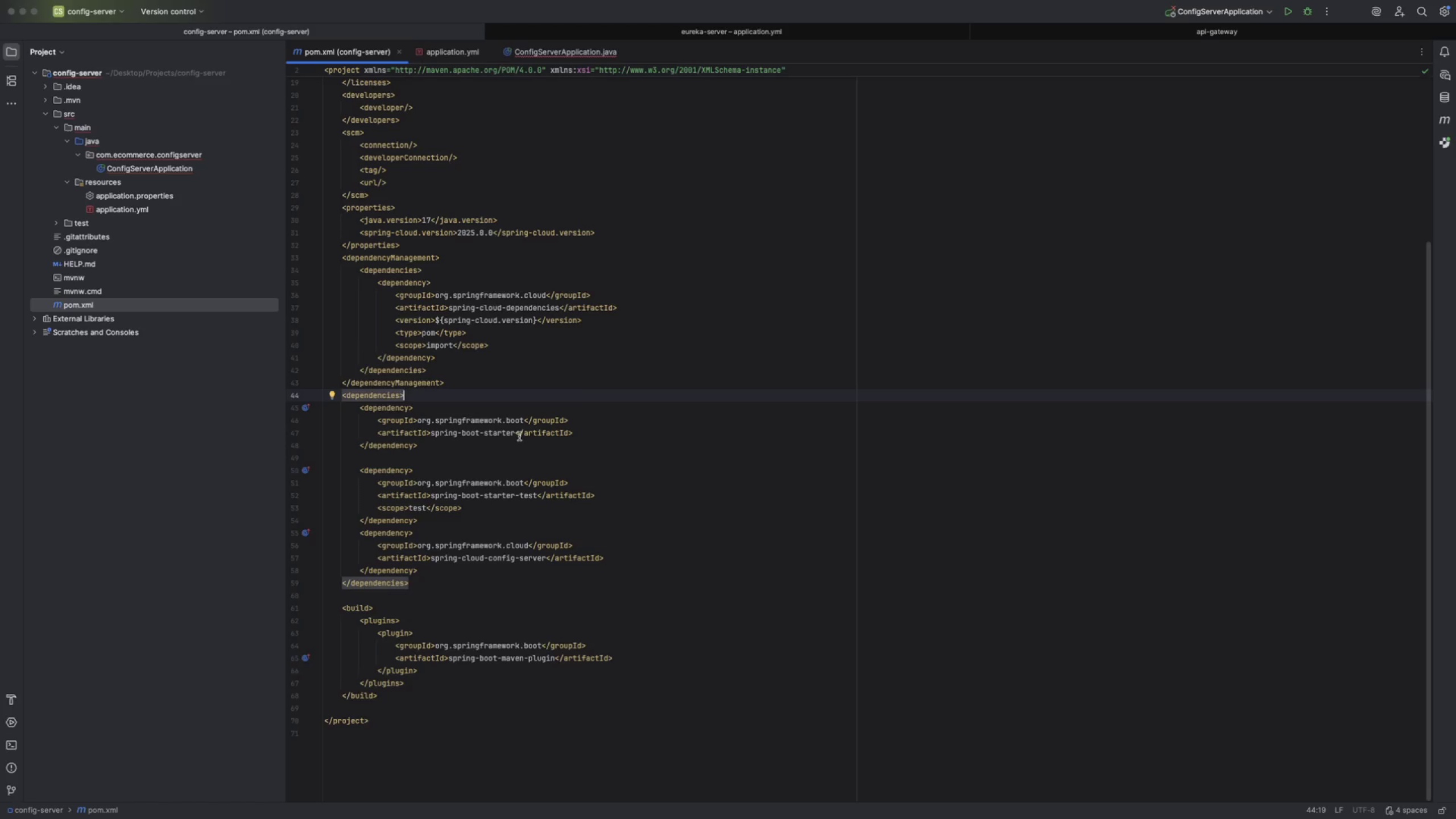 
scroll: coordinate [519, 436], scroll_direction: up, amount: 31.0
 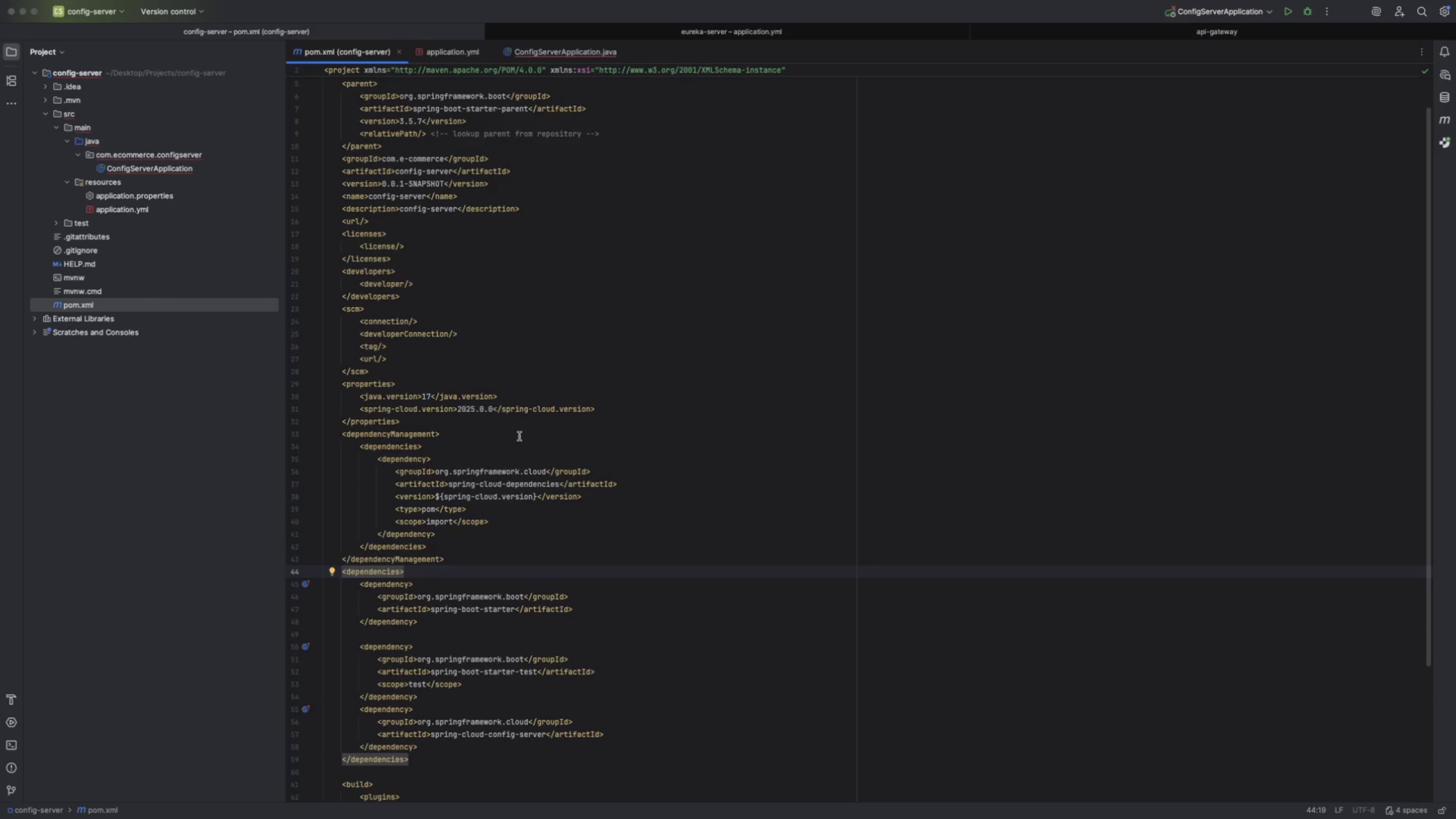 
scroll: coordinate [519, 436], scroll_direction: down, amount: 4.0
 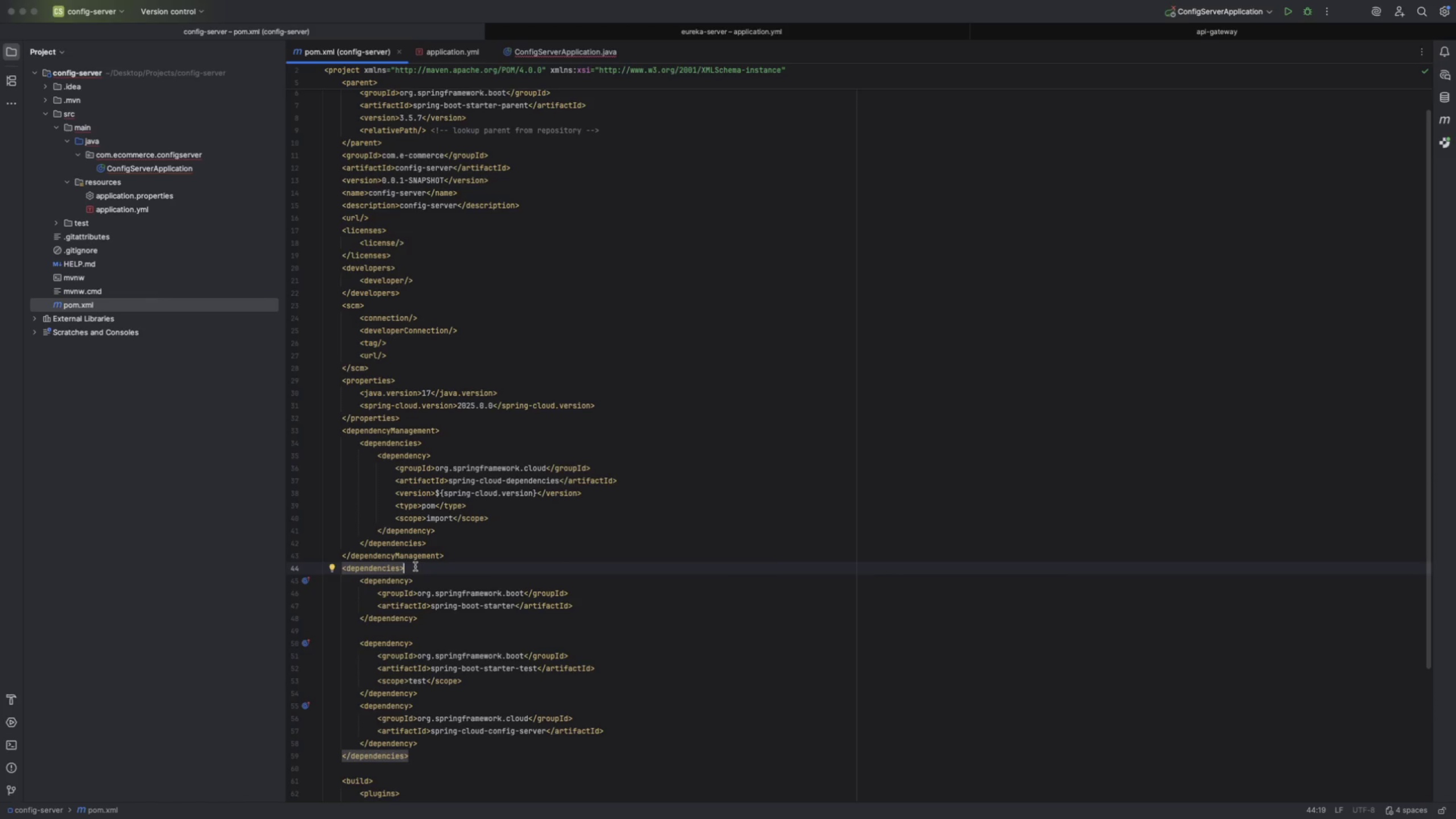 
wait(9.06)
 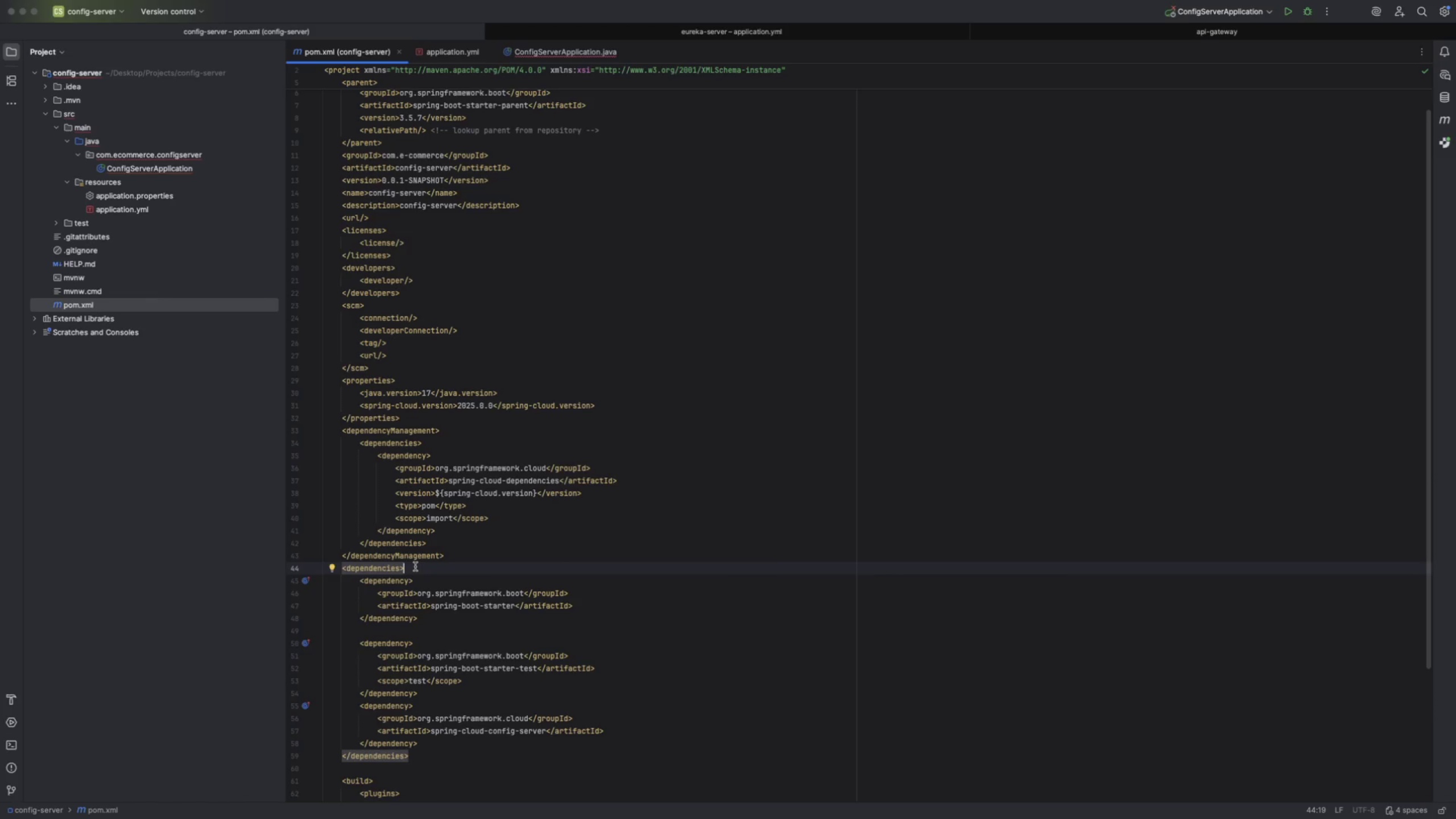 
left_click_drag(start_coordinate=[415, 566], to_coordinate=[336, 433])
 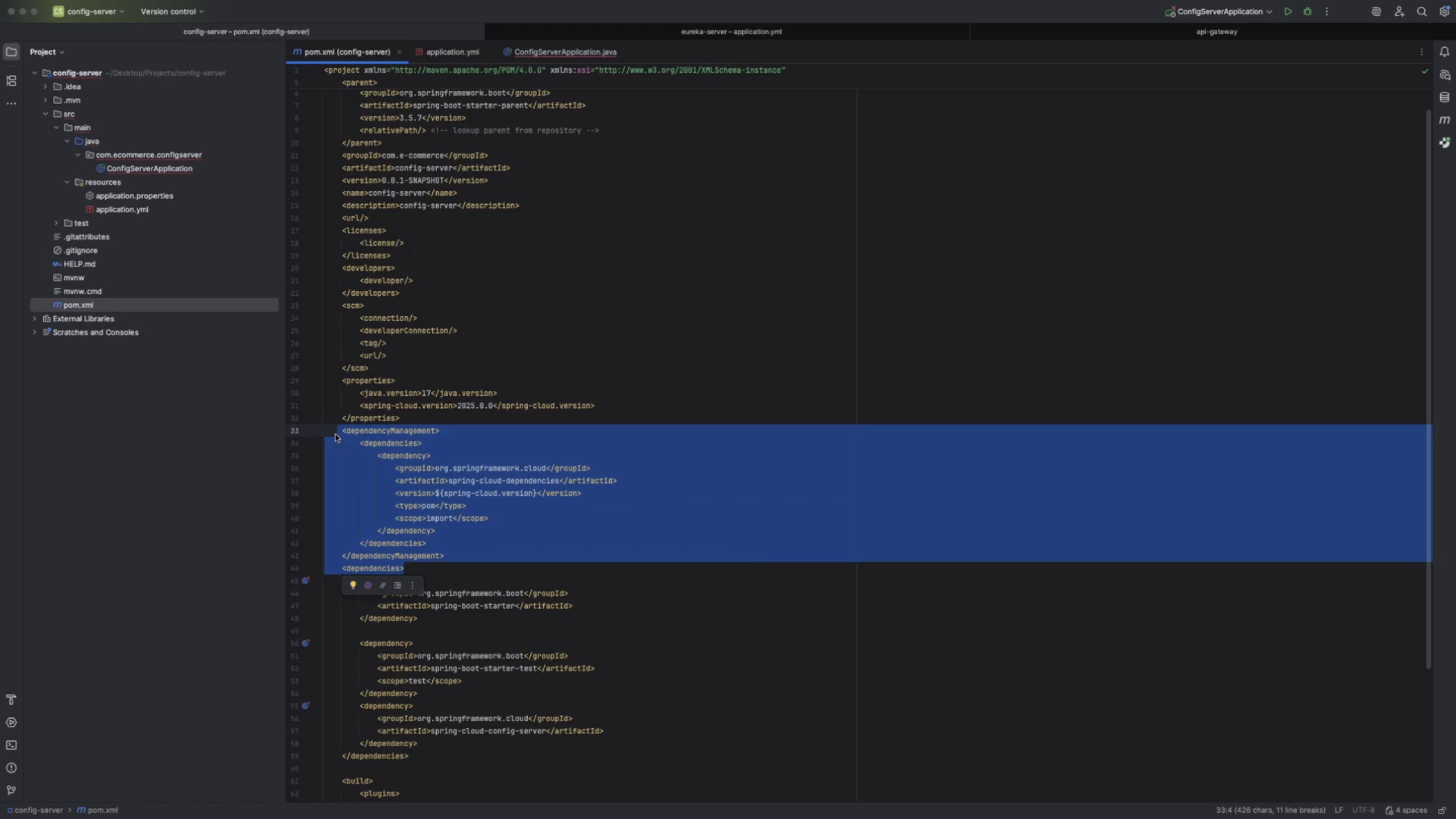 
key(Backspace)
 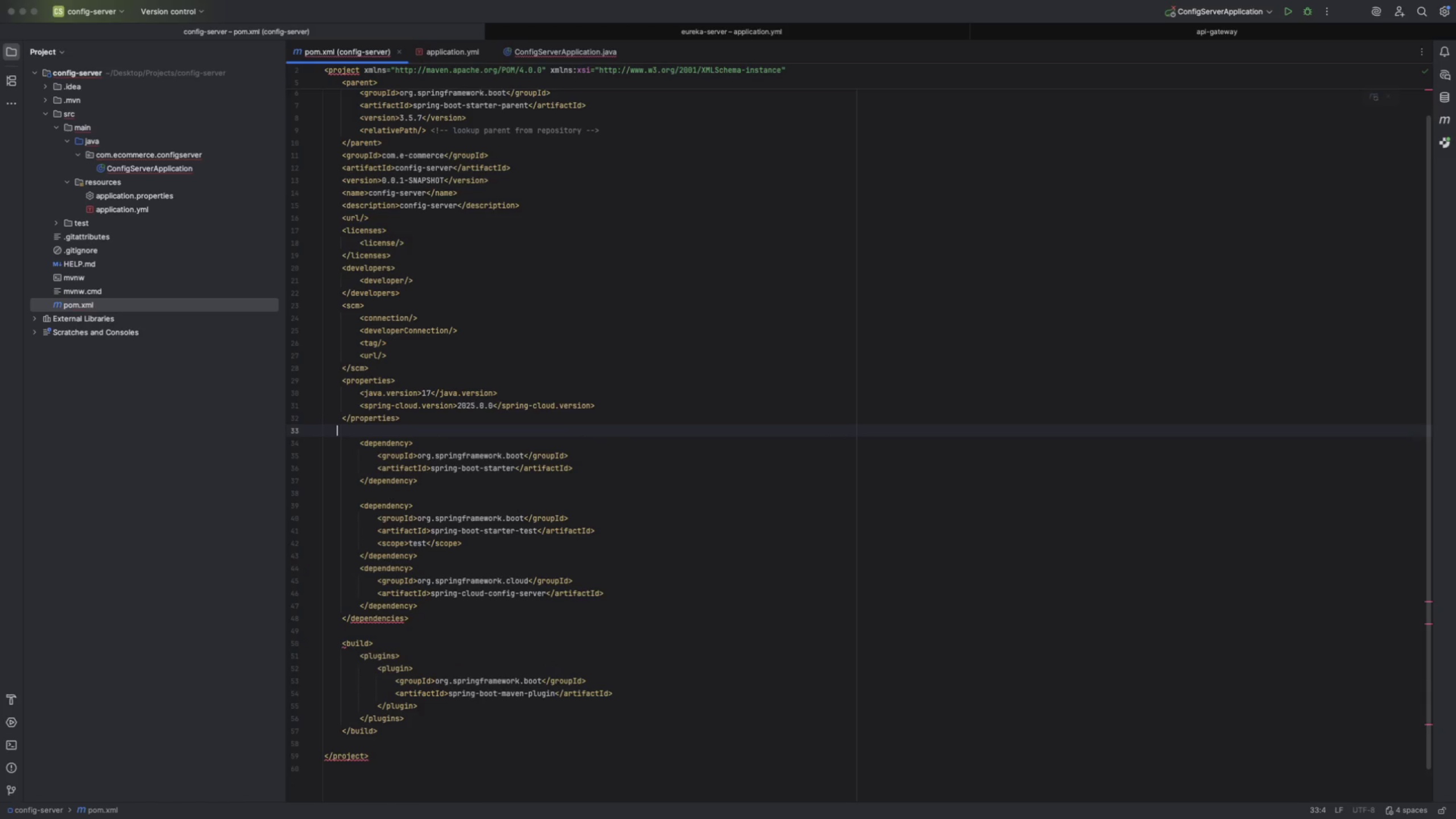 
key(Backspace)
 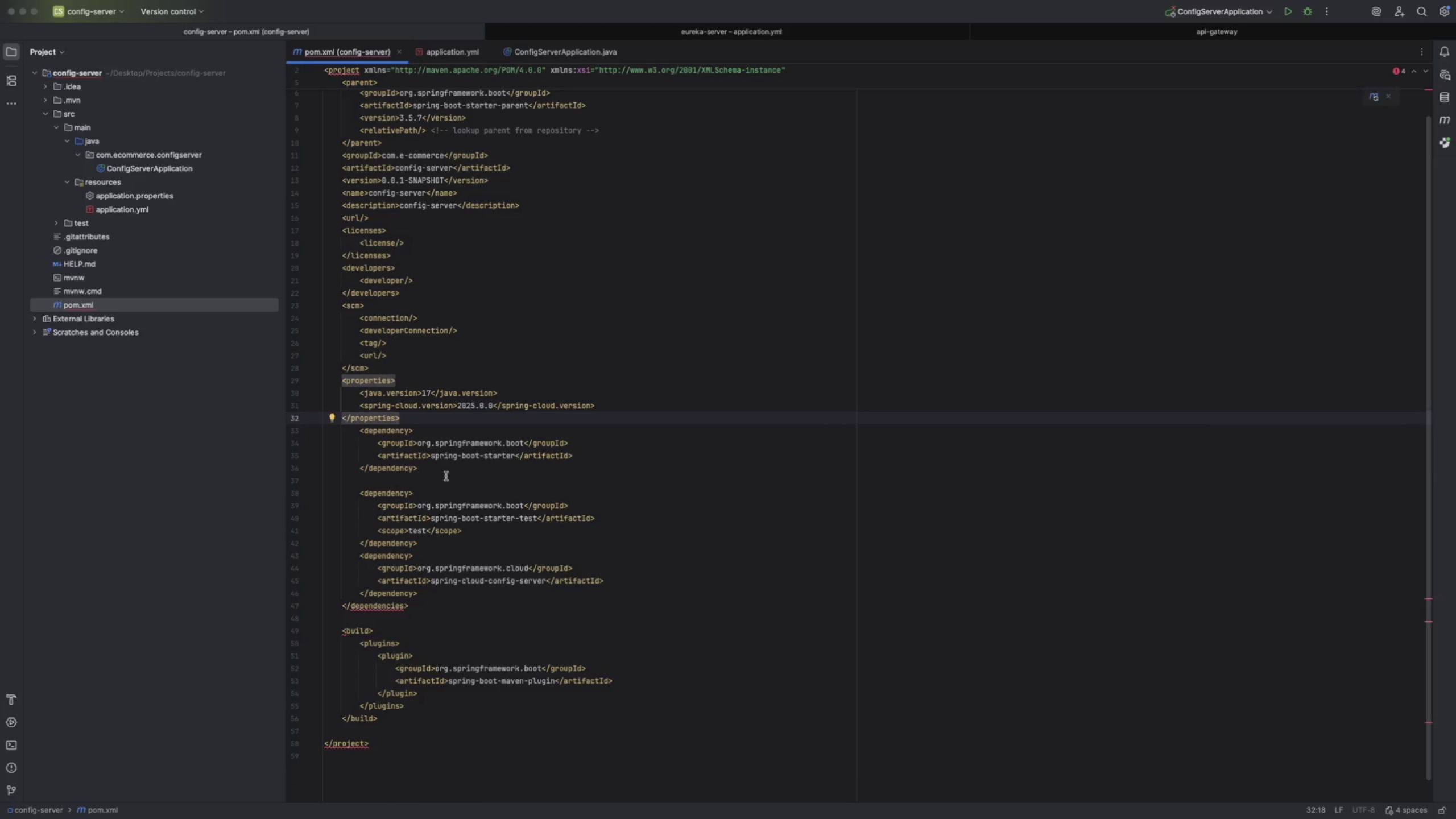 
left_click_drag(start_coordinate=[429, 465], to_coordinate=[342, 433])
 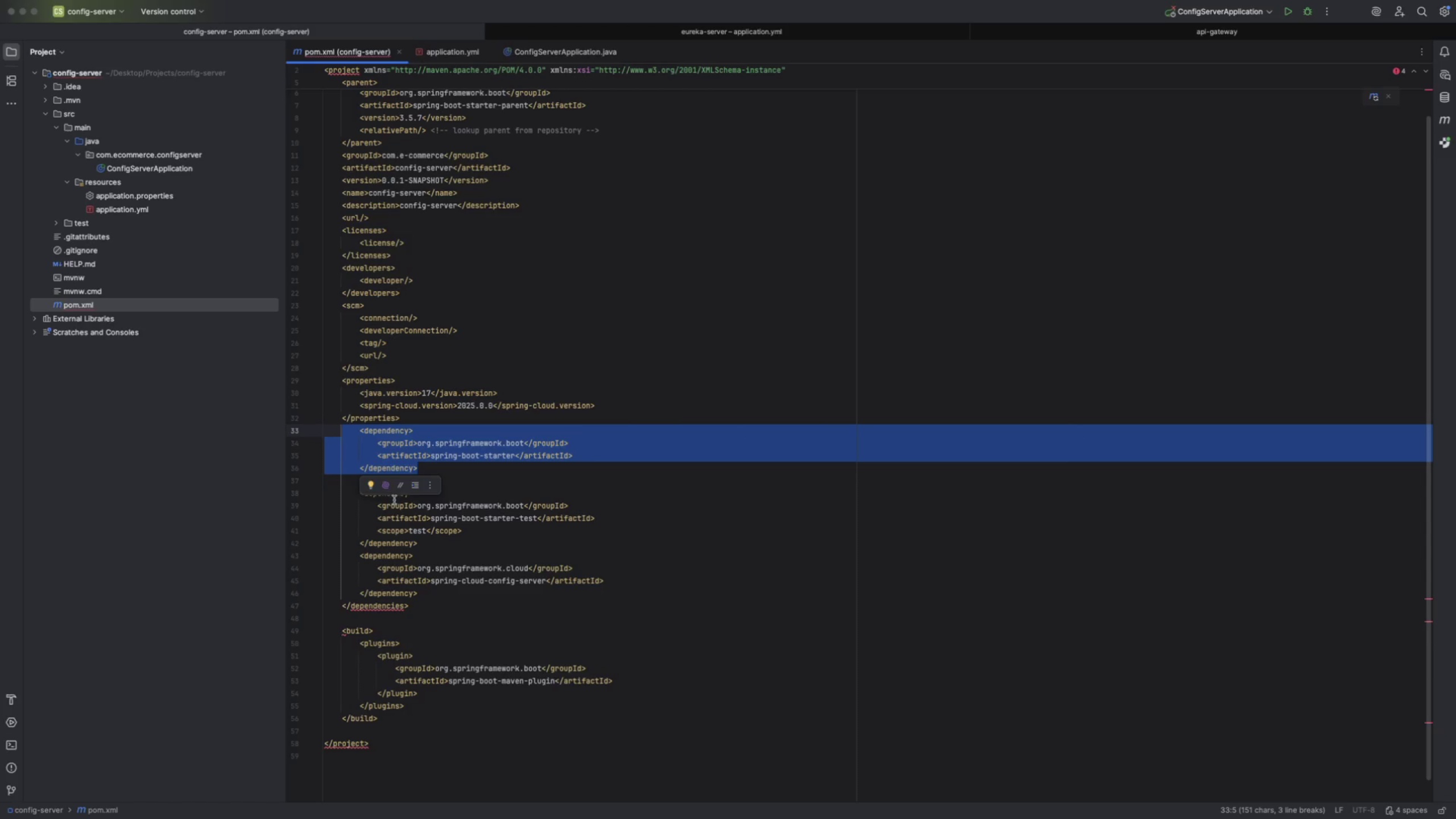 
left_click([457, 509])
 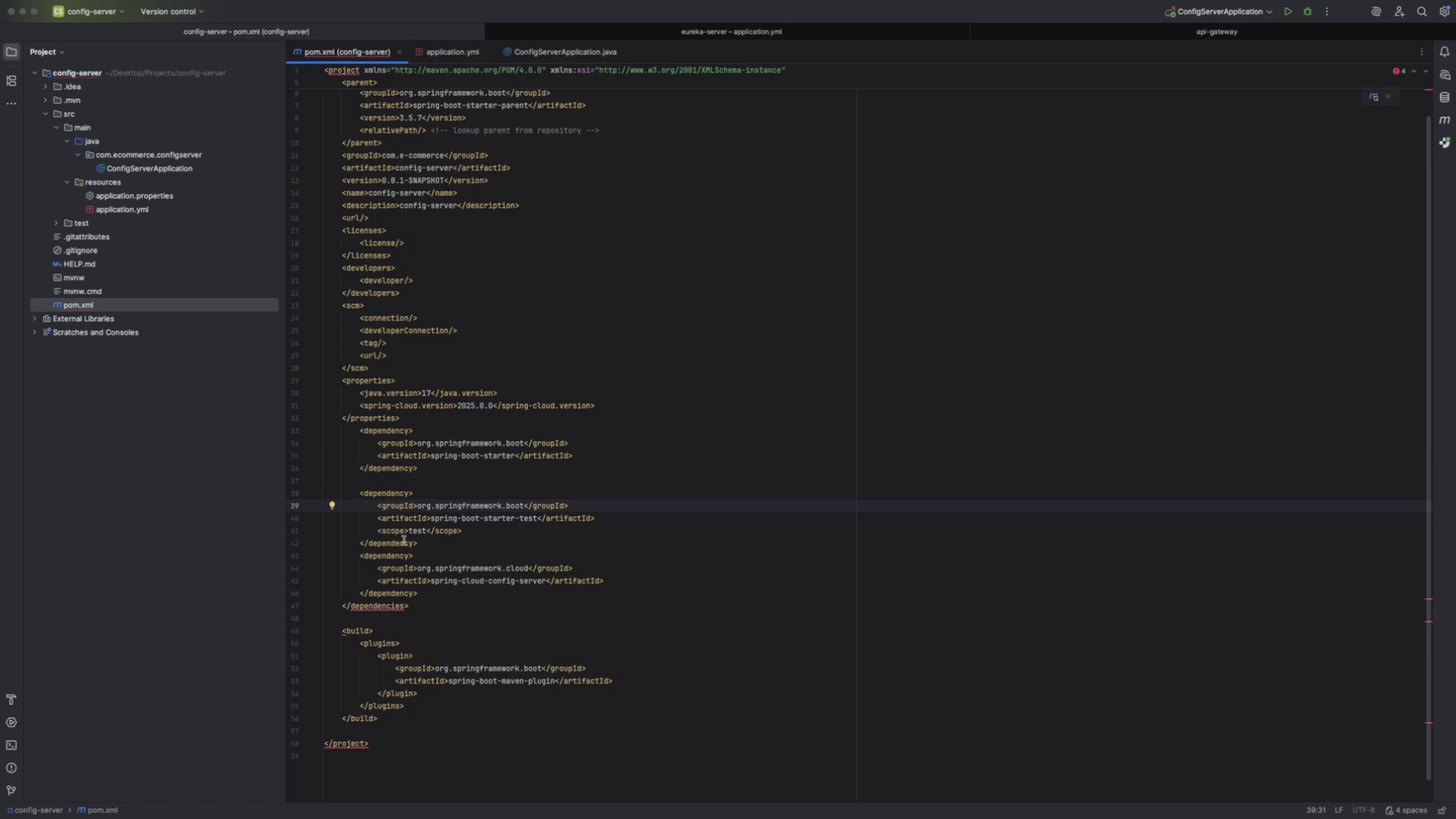 
left_click_drag(start_coordinate=[423, 540], to_coordinate=[349, 491])
 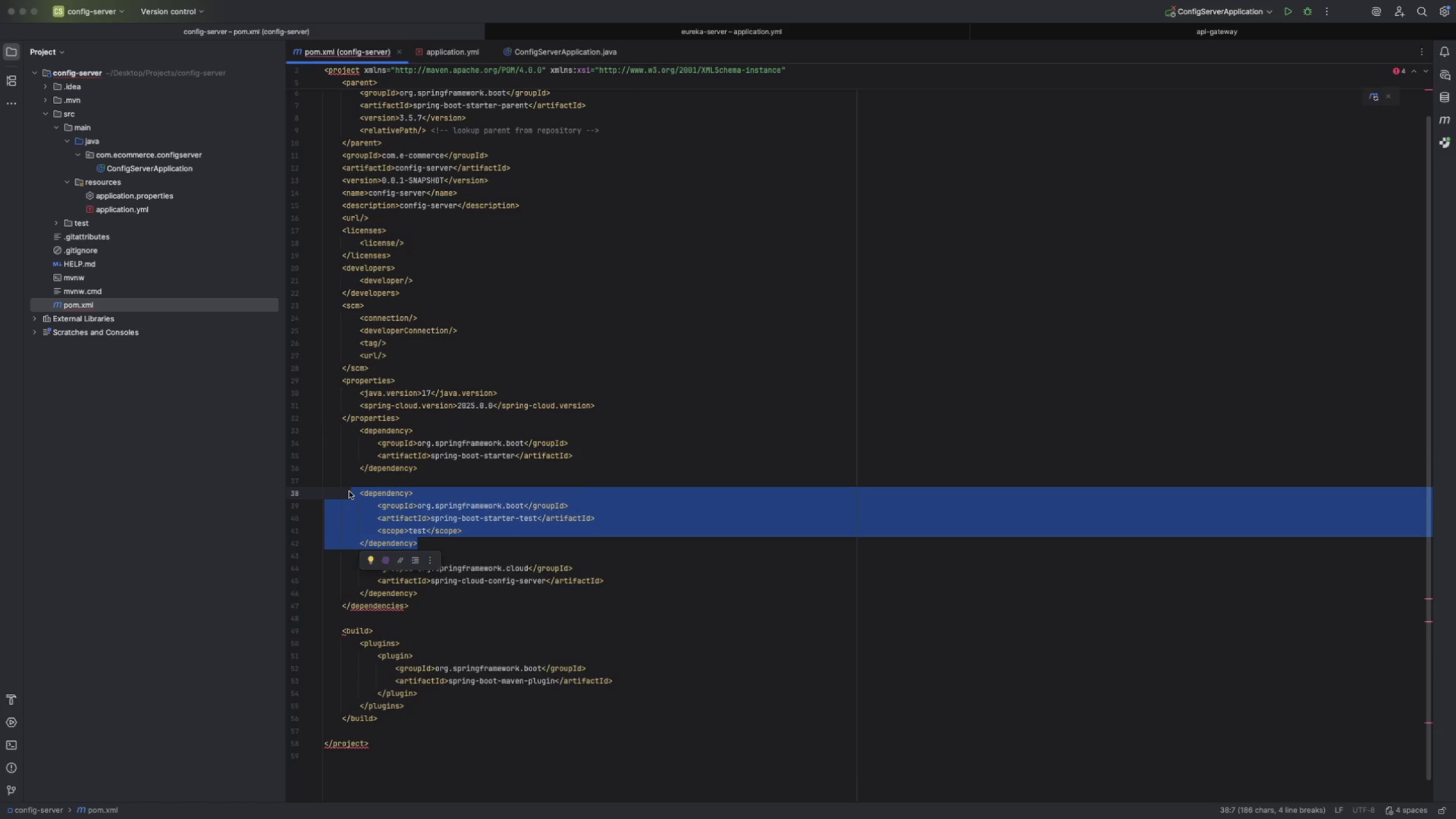 
key(Meta+C)
 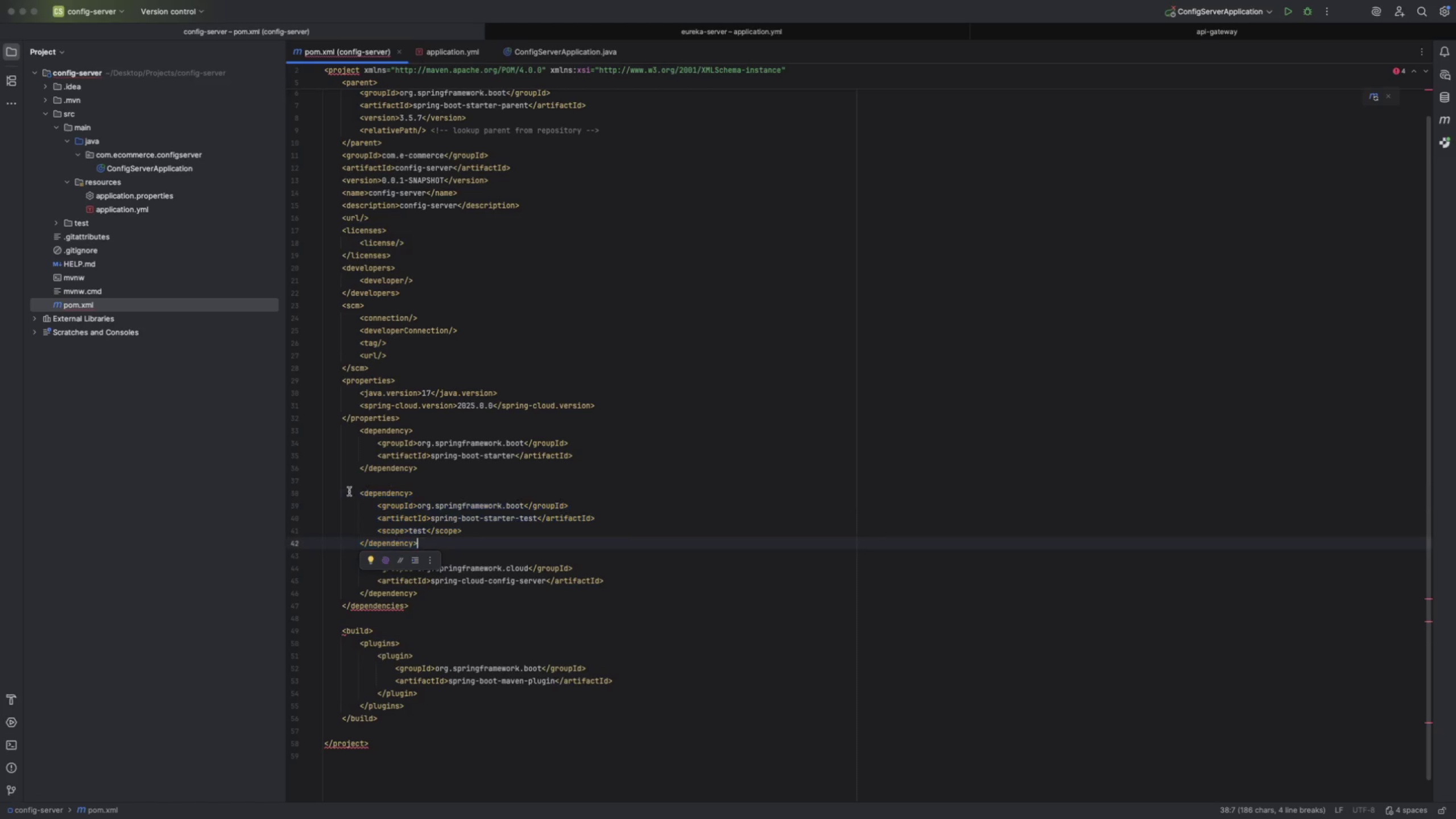 
key(ArrowRight)
 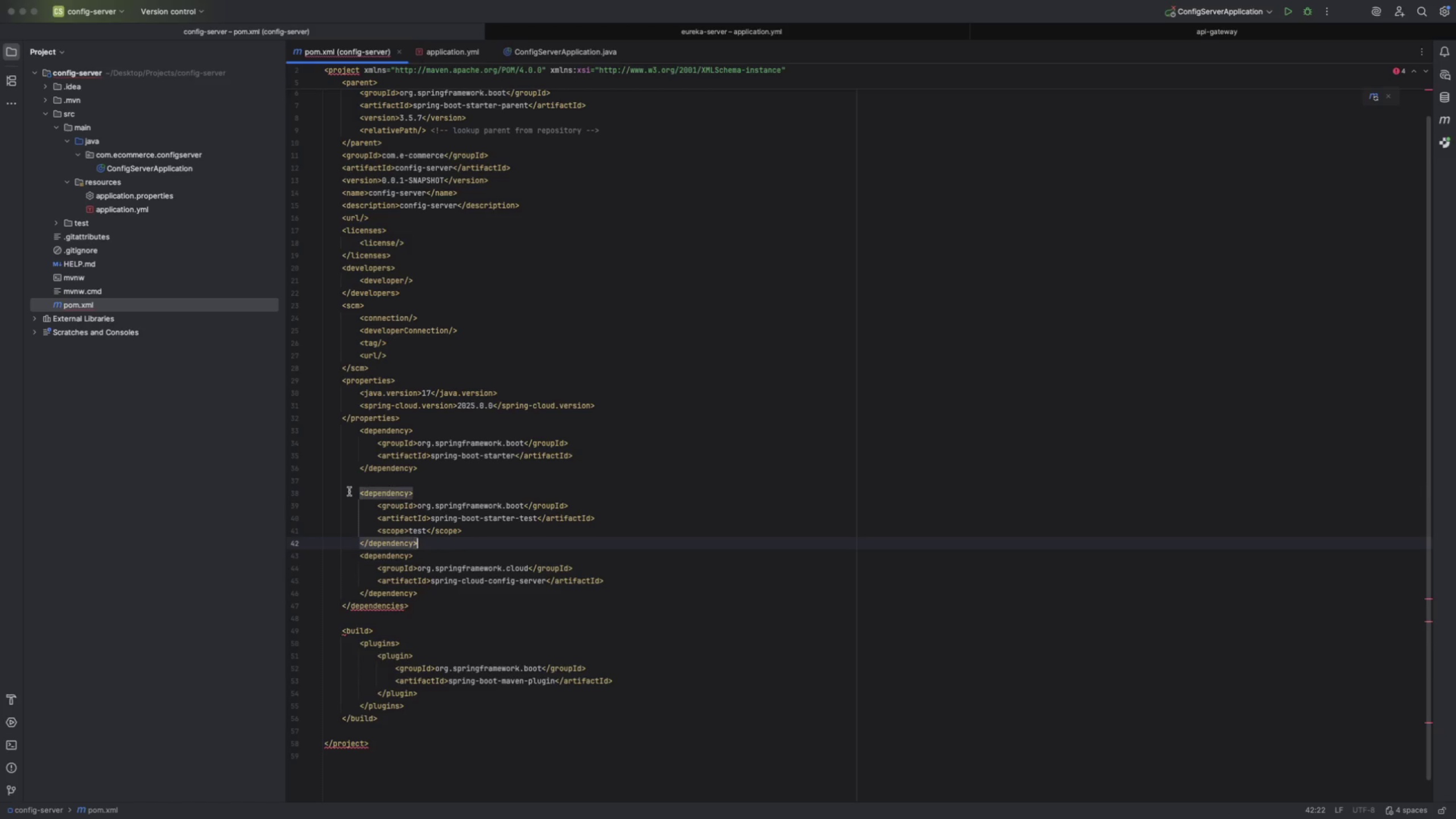 
key(Enter)
 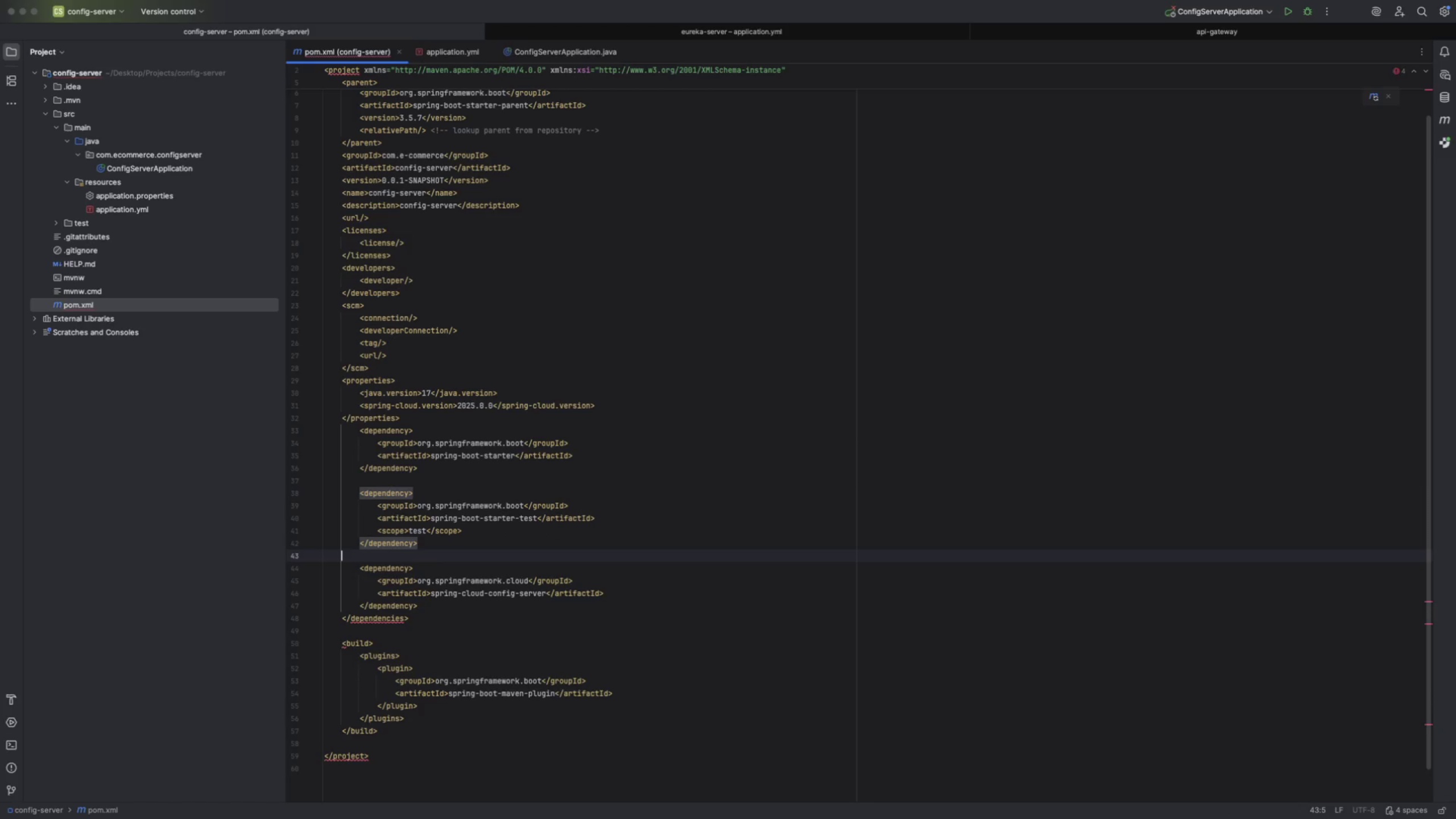 
key(Meta+V)
 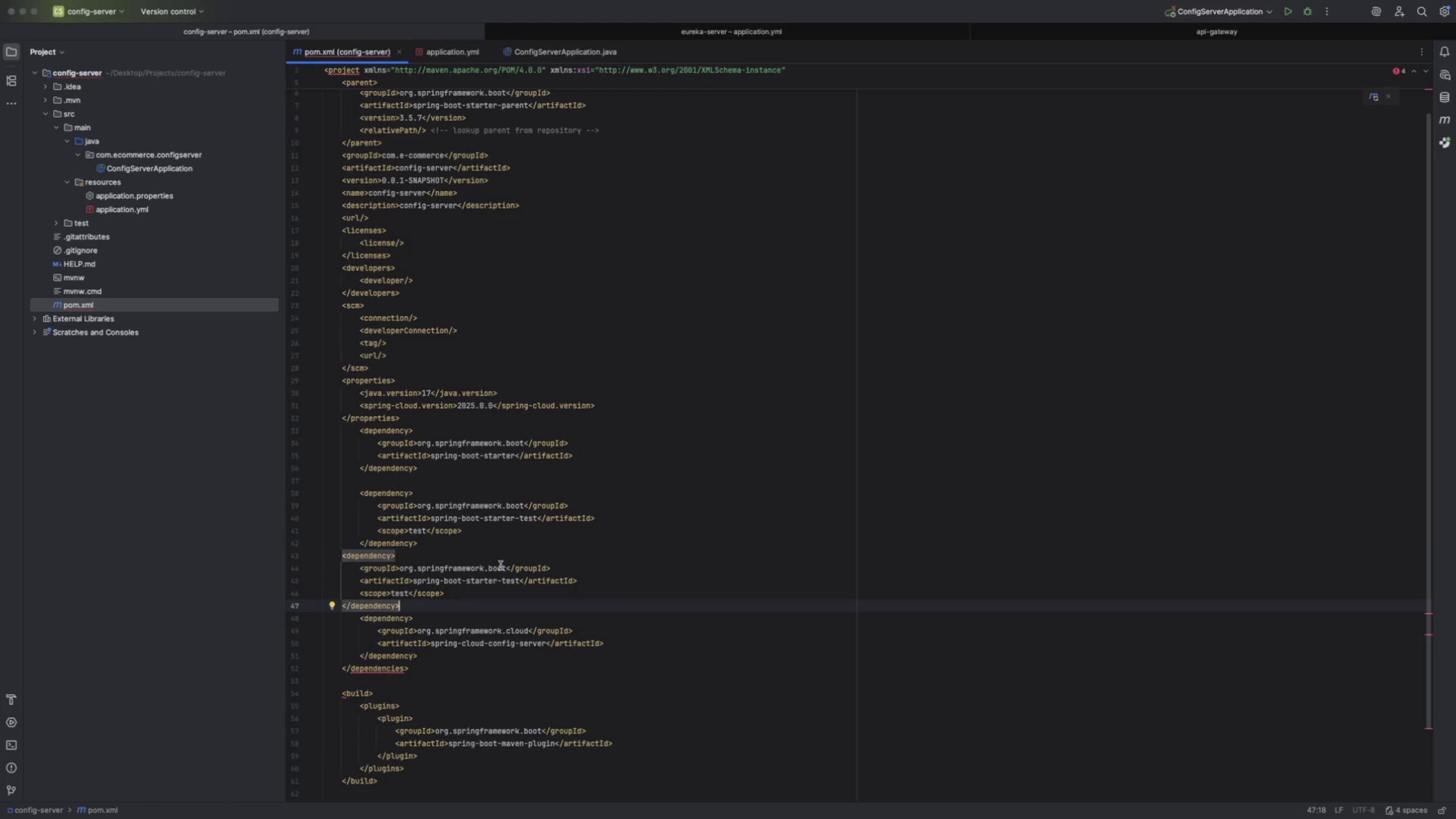 
wait(6.41)
 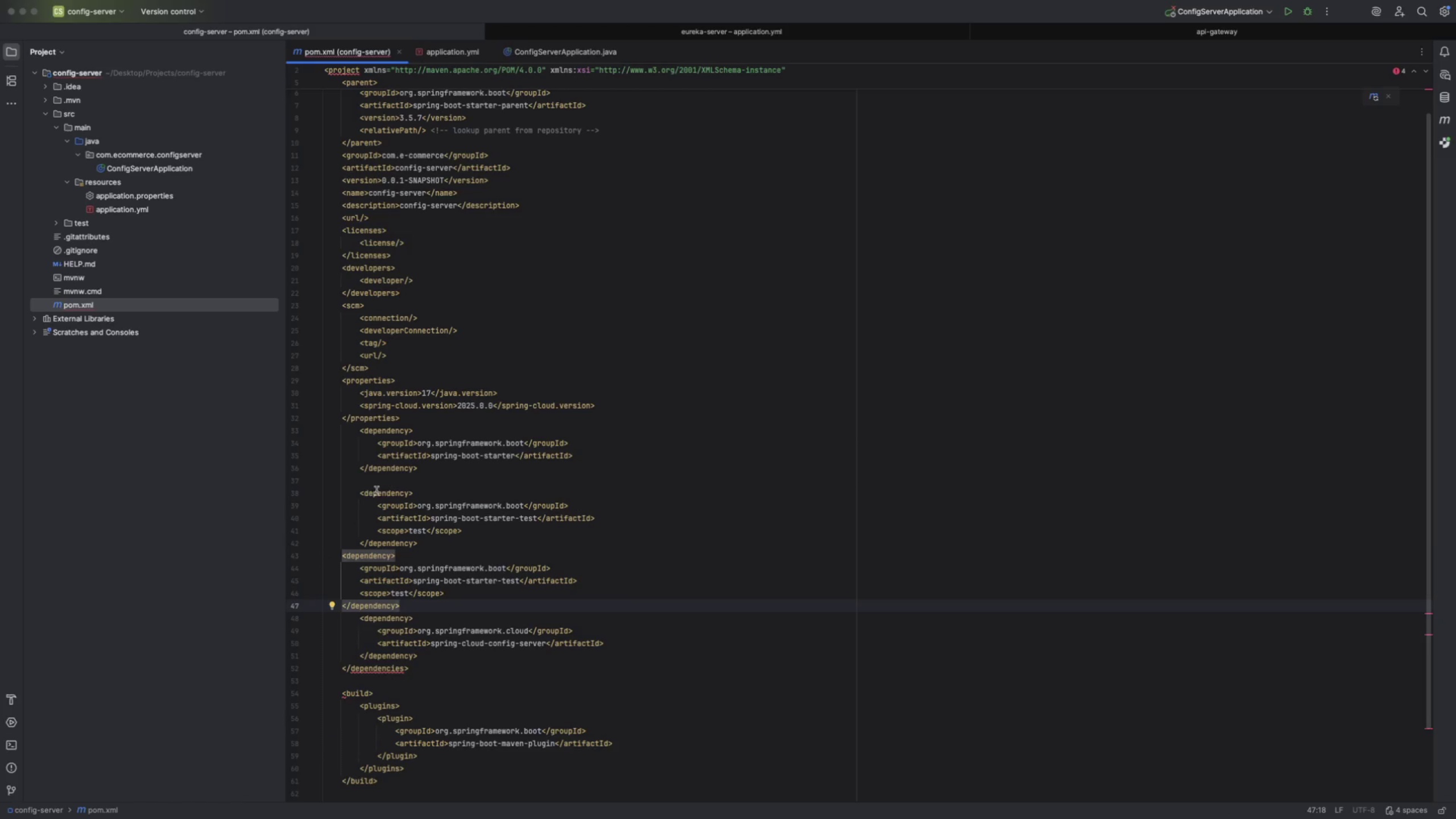 
key(Backspace)
key(Backspace)
key(Backspace)
key(Backspace)
type(cloud)
 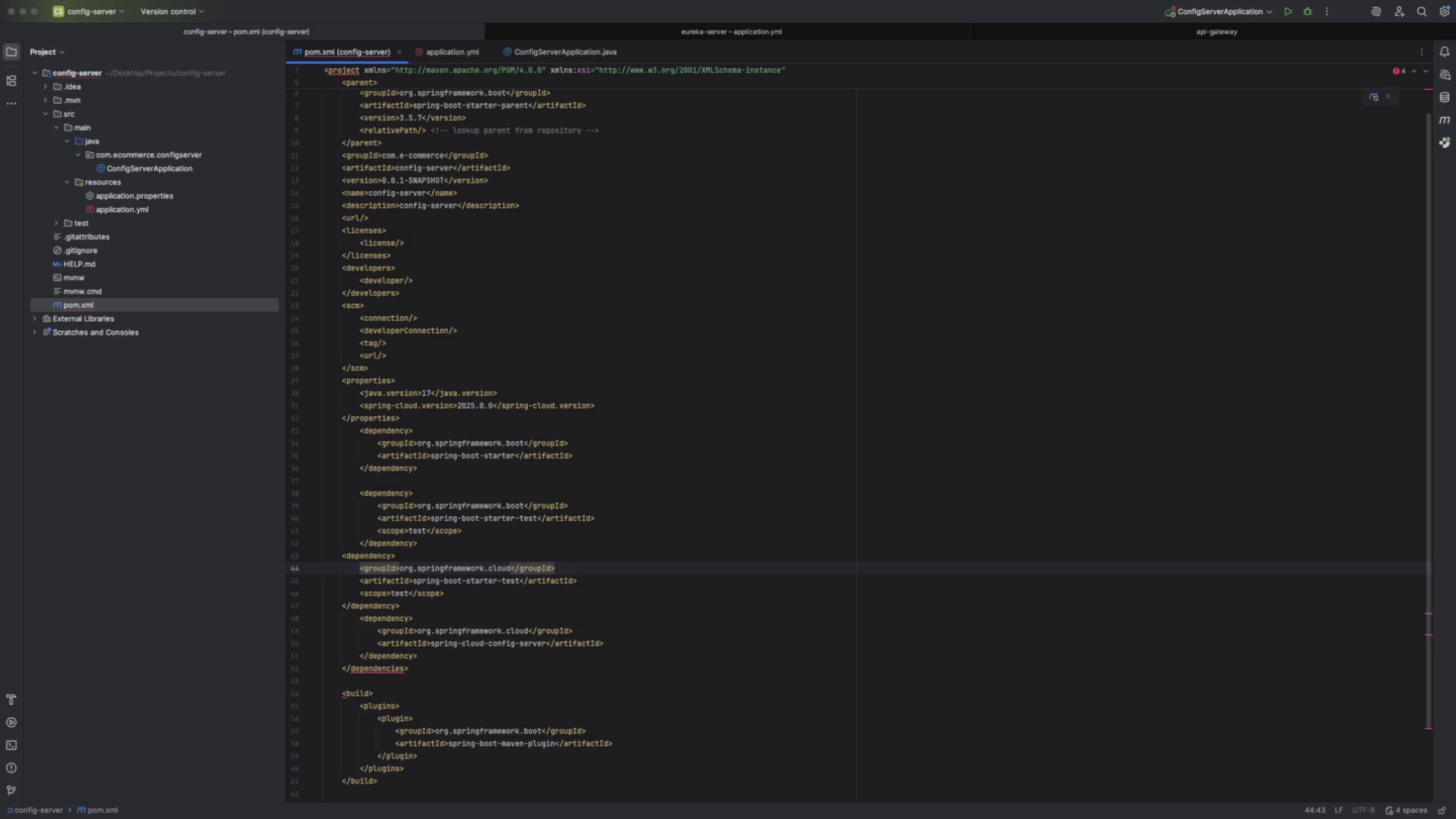 
key(ArrowDown)
 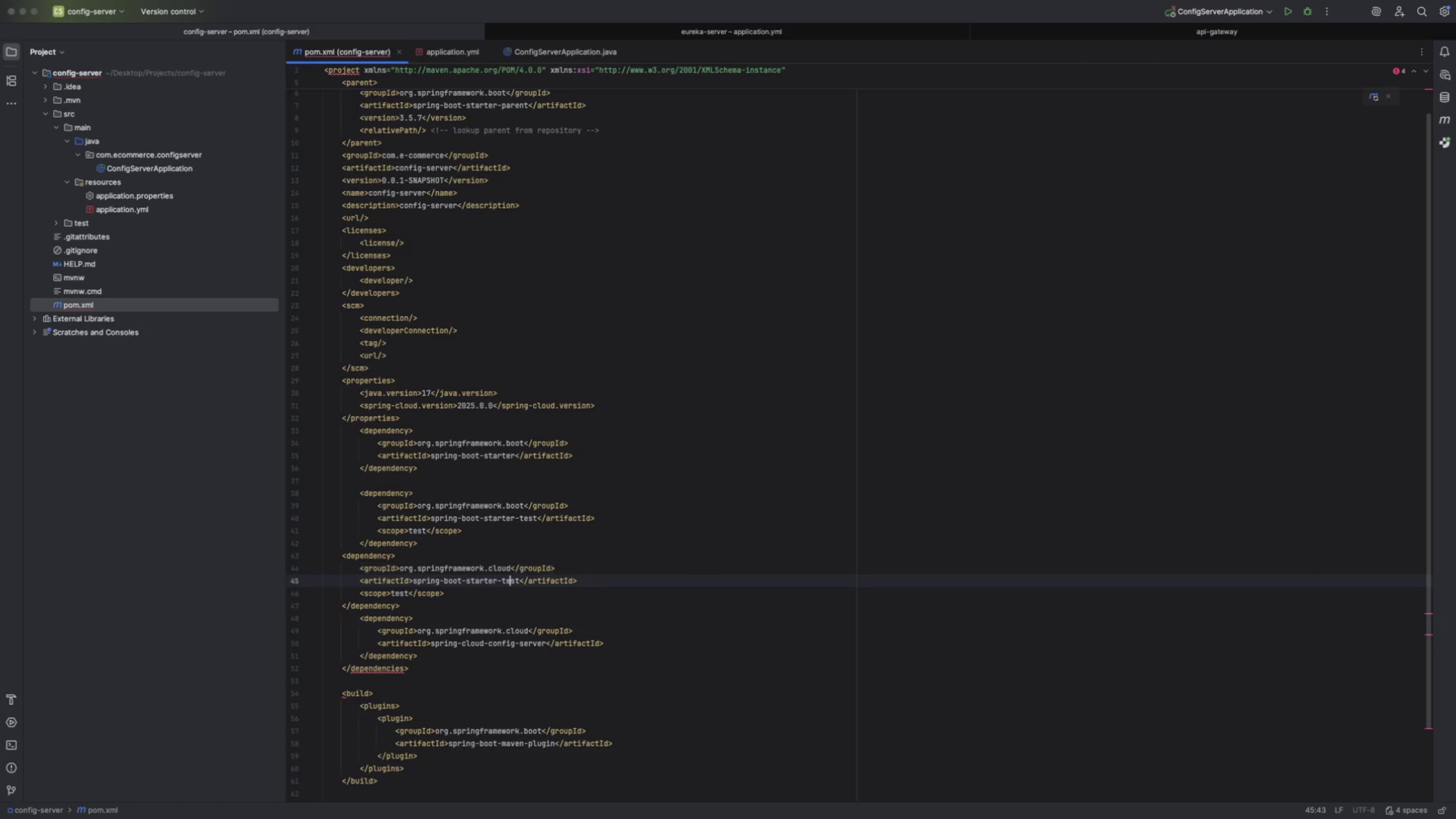 
key(ArrowRight)
 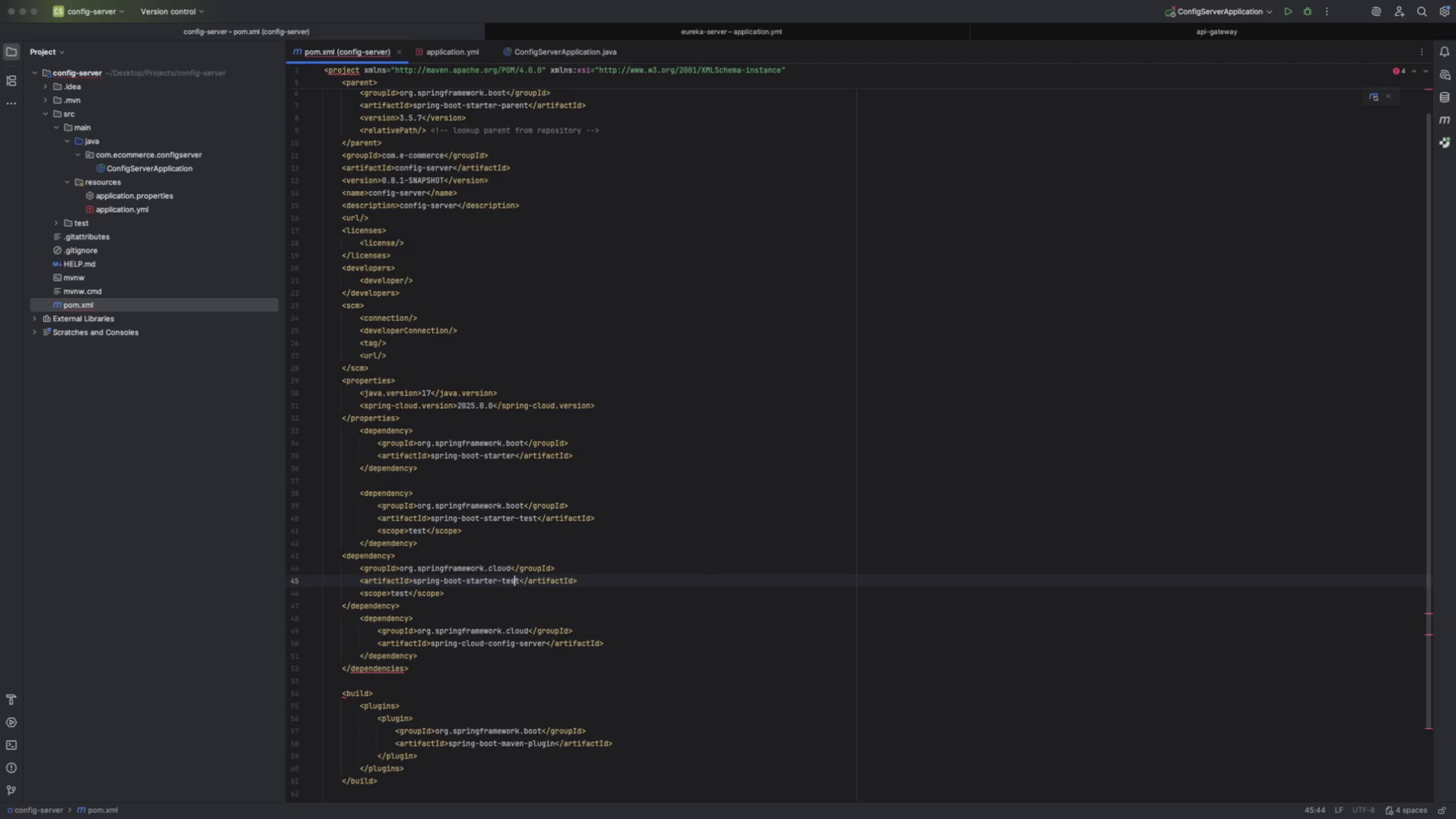 
key(ArrowRight)
 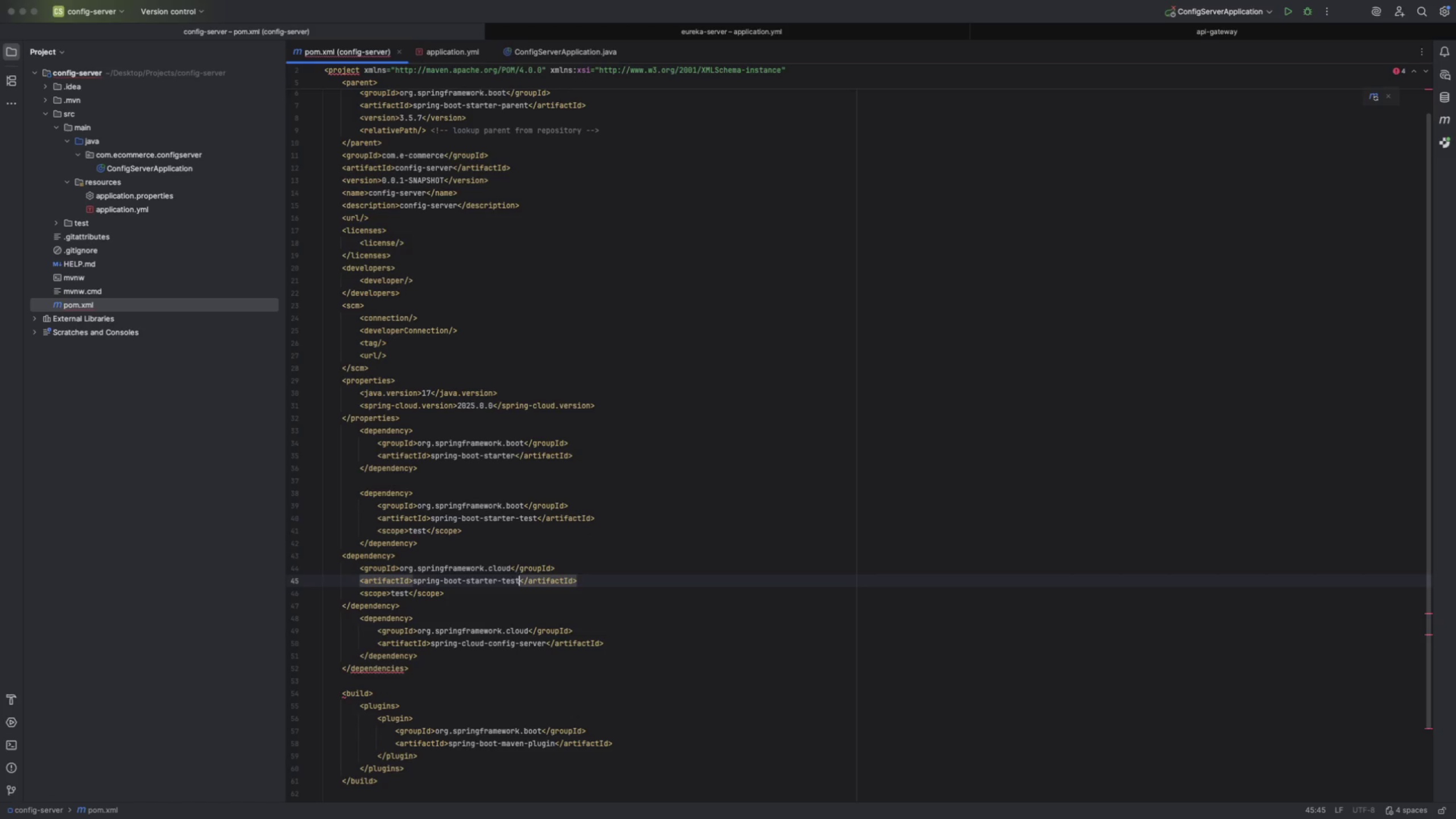 
key(Backspace)
 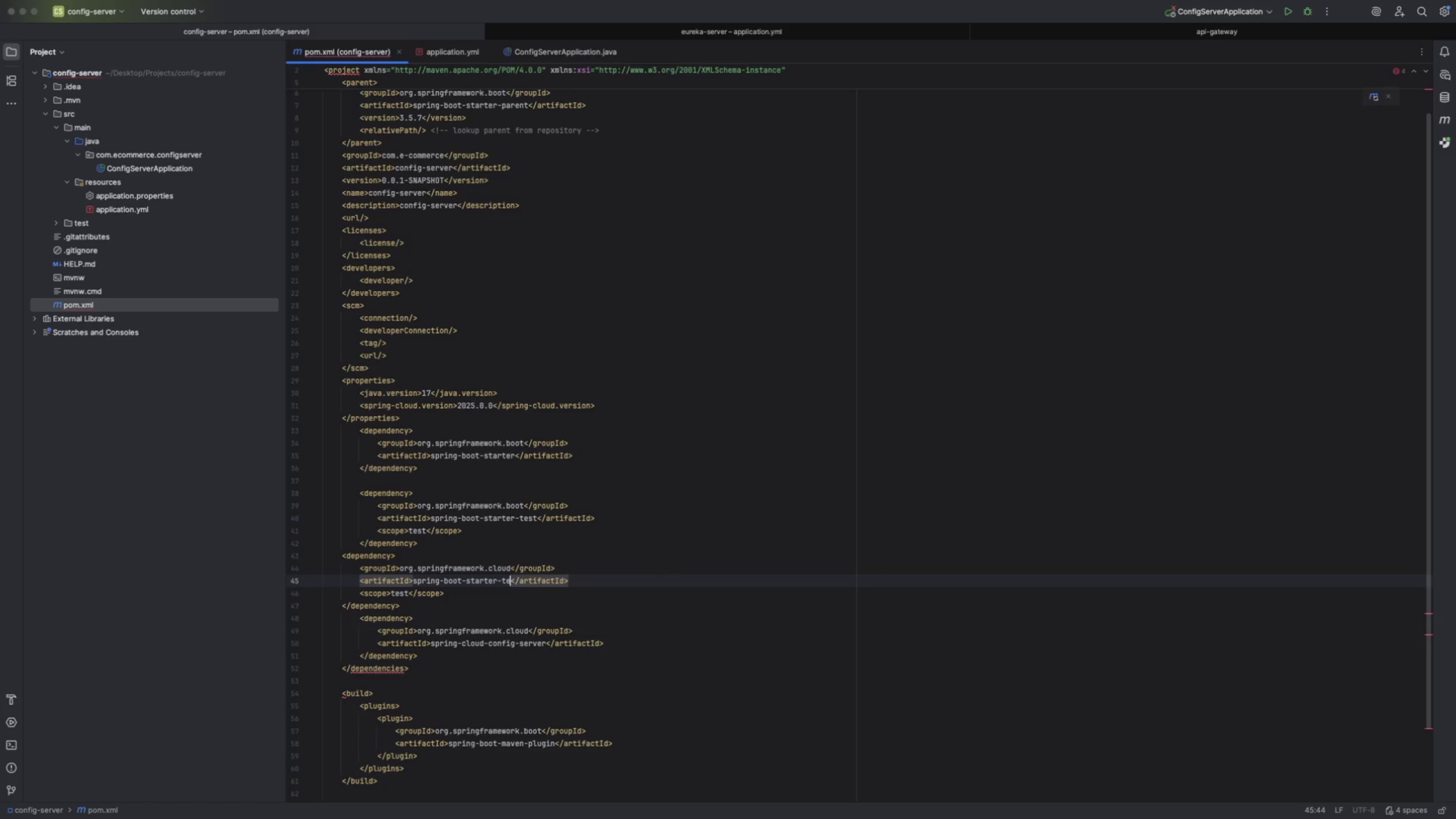 
key(Backspace)
 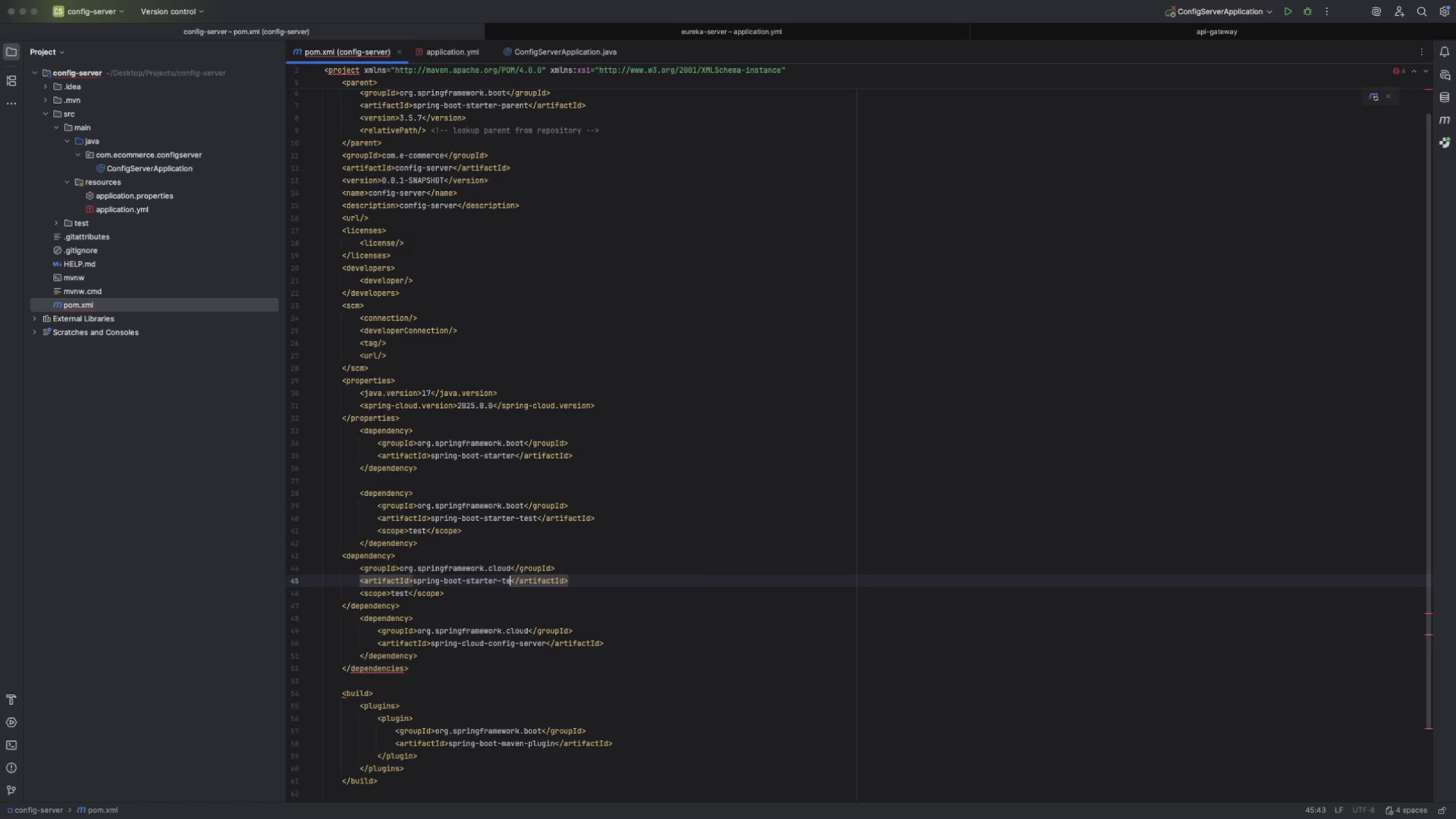 
key(Backspace)
 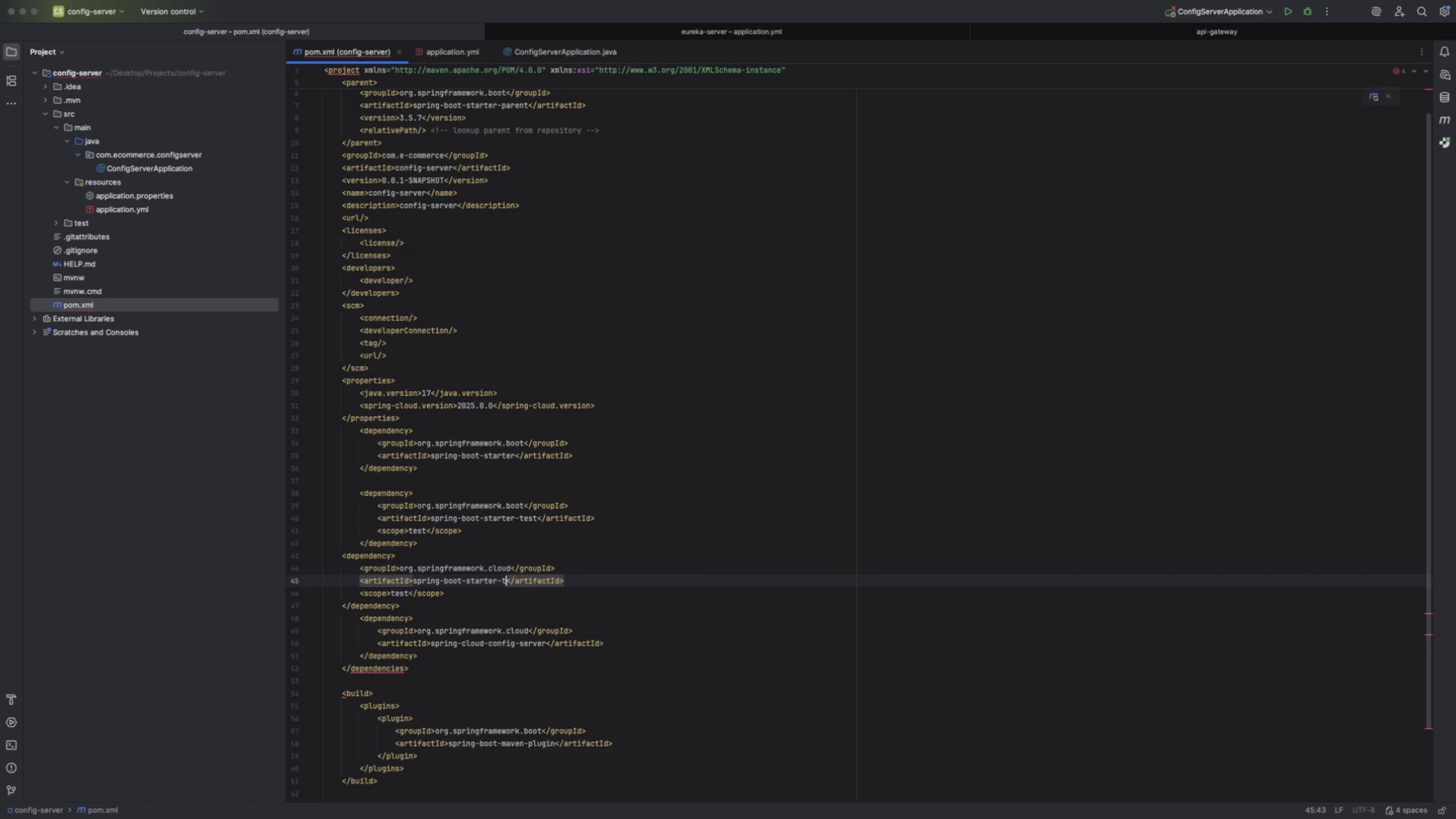 
hold_key(key=Backspace, duration=1.5)
 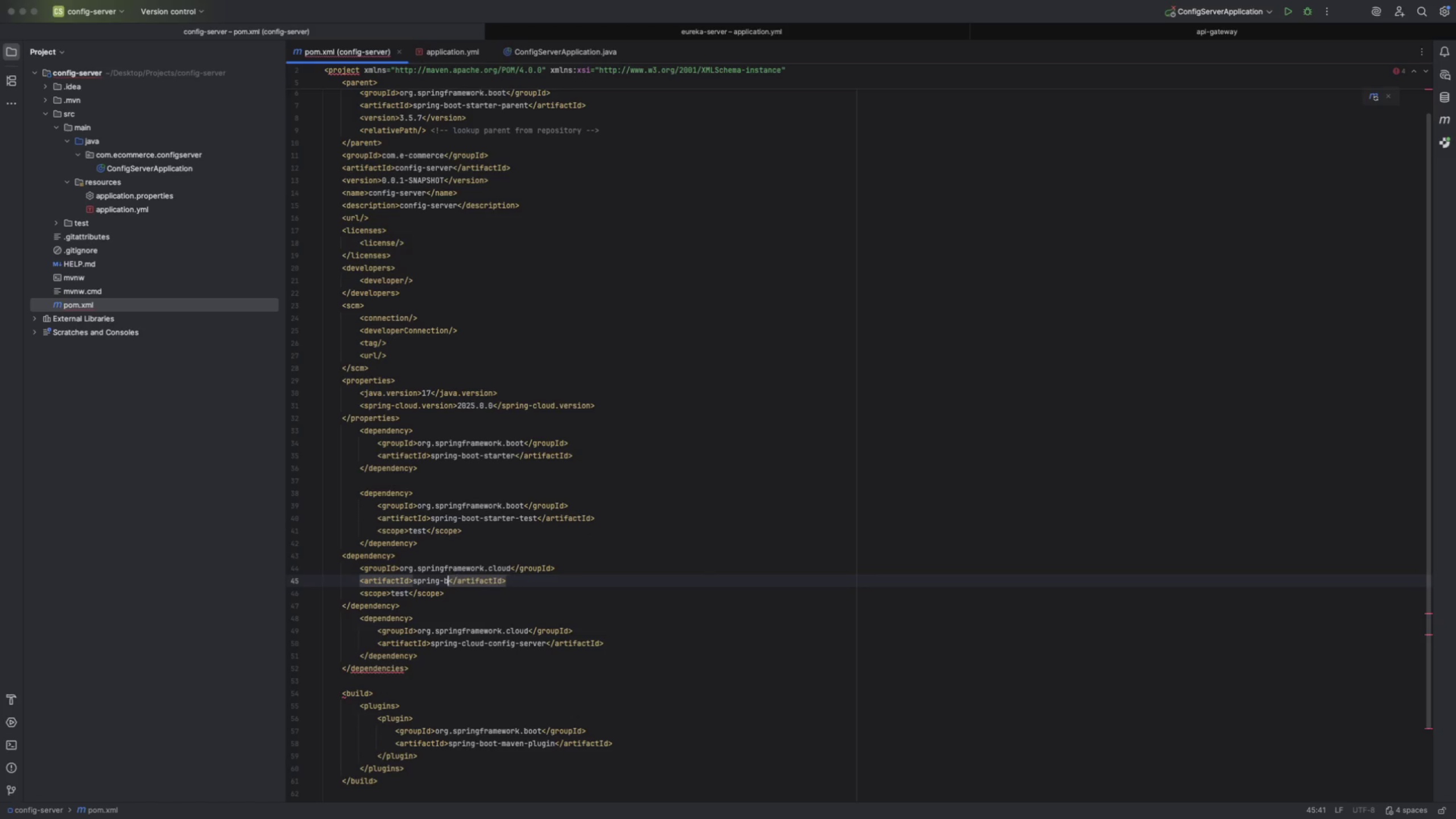 
key(Backspace)
 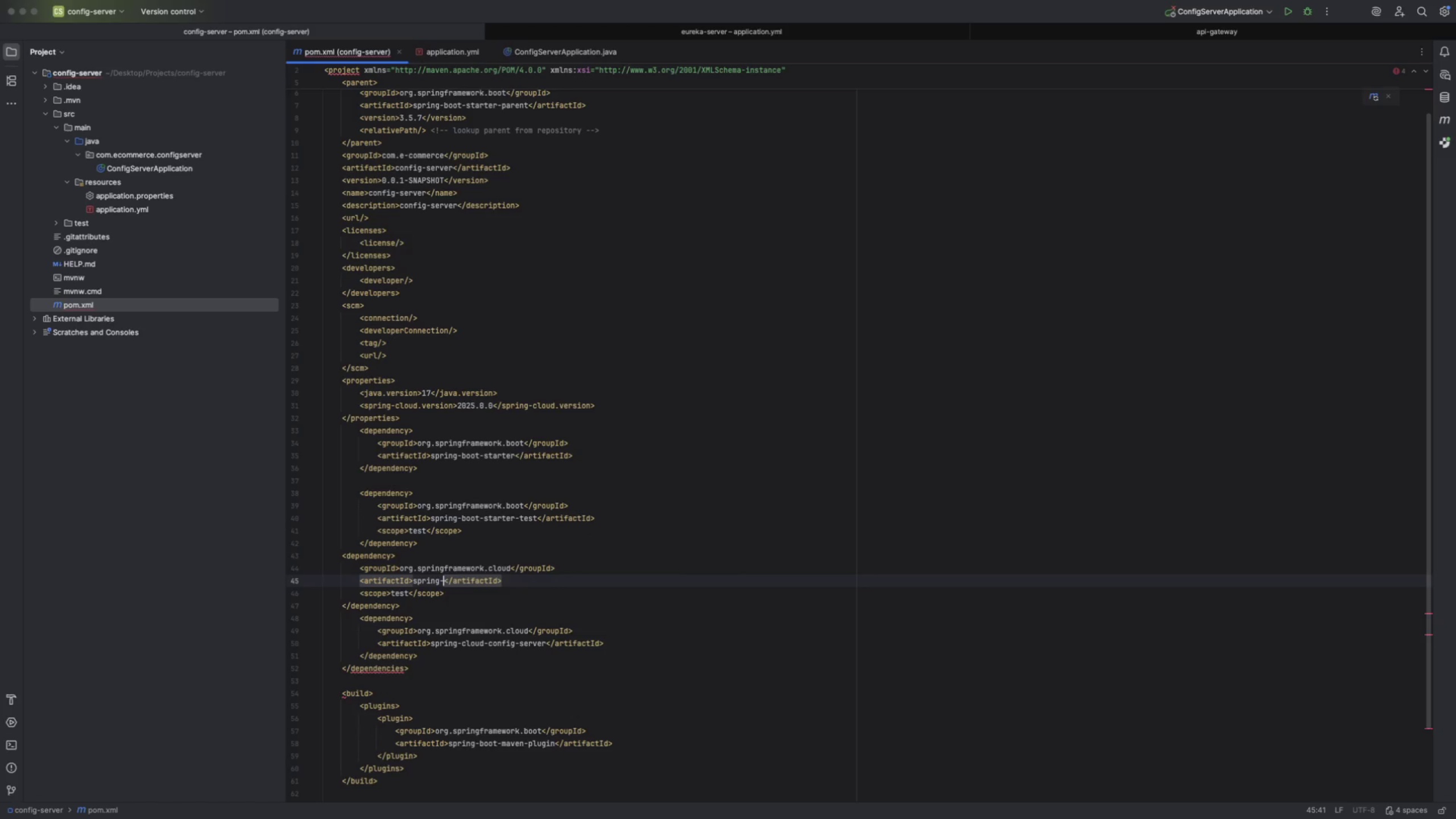 
key(Backspace)
 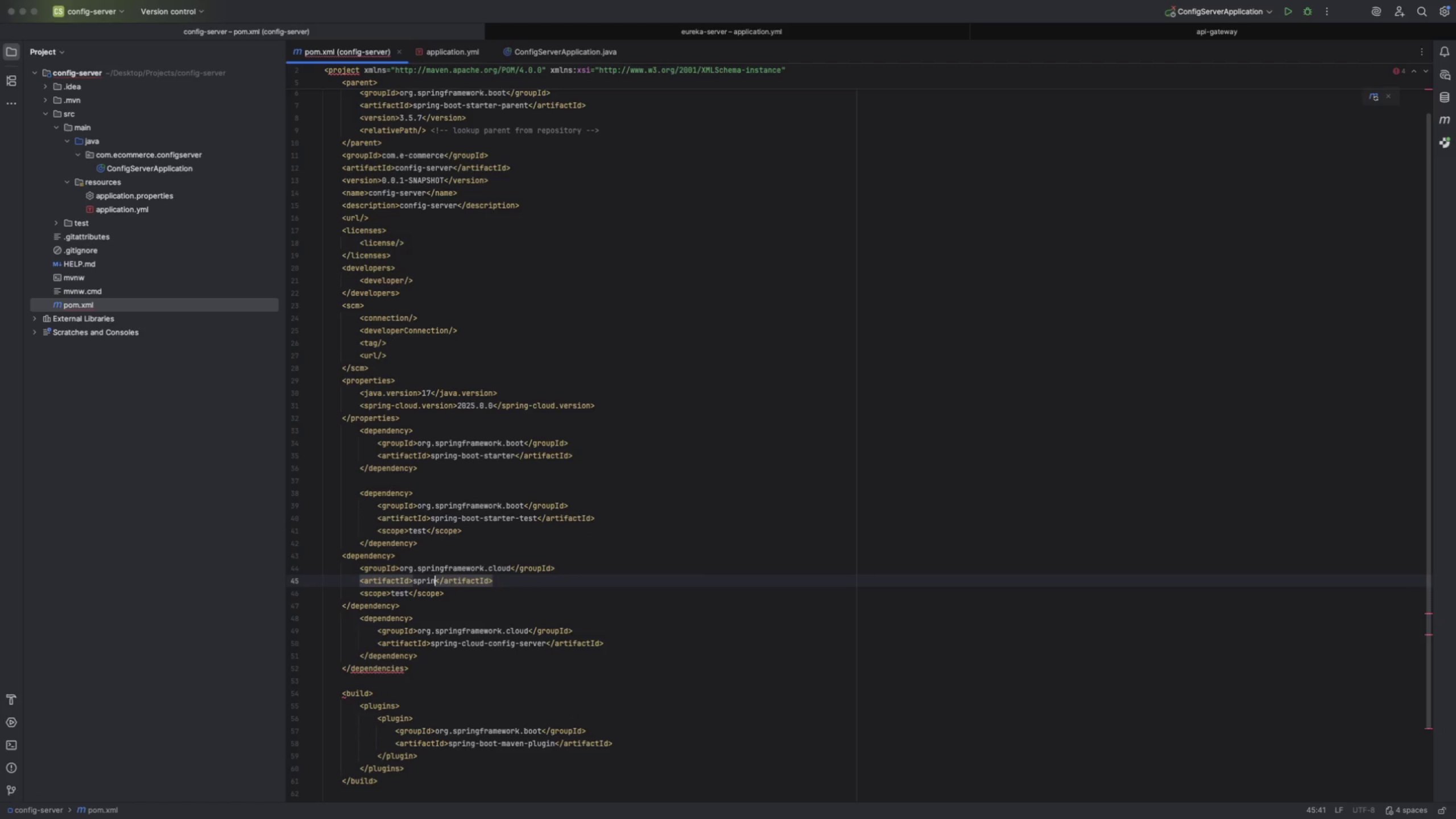 
key(Backspace)
 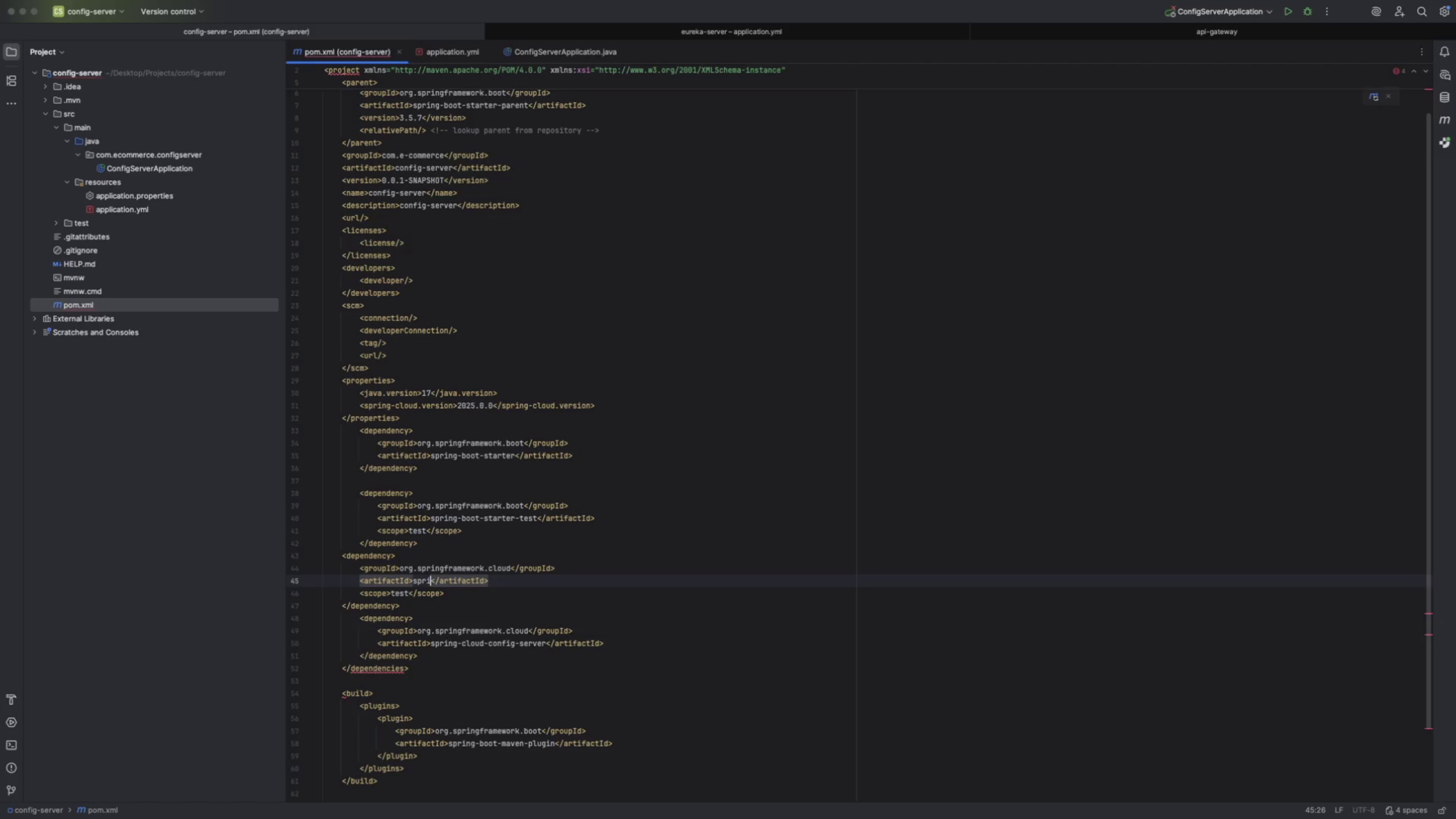 
key(Backspace)
 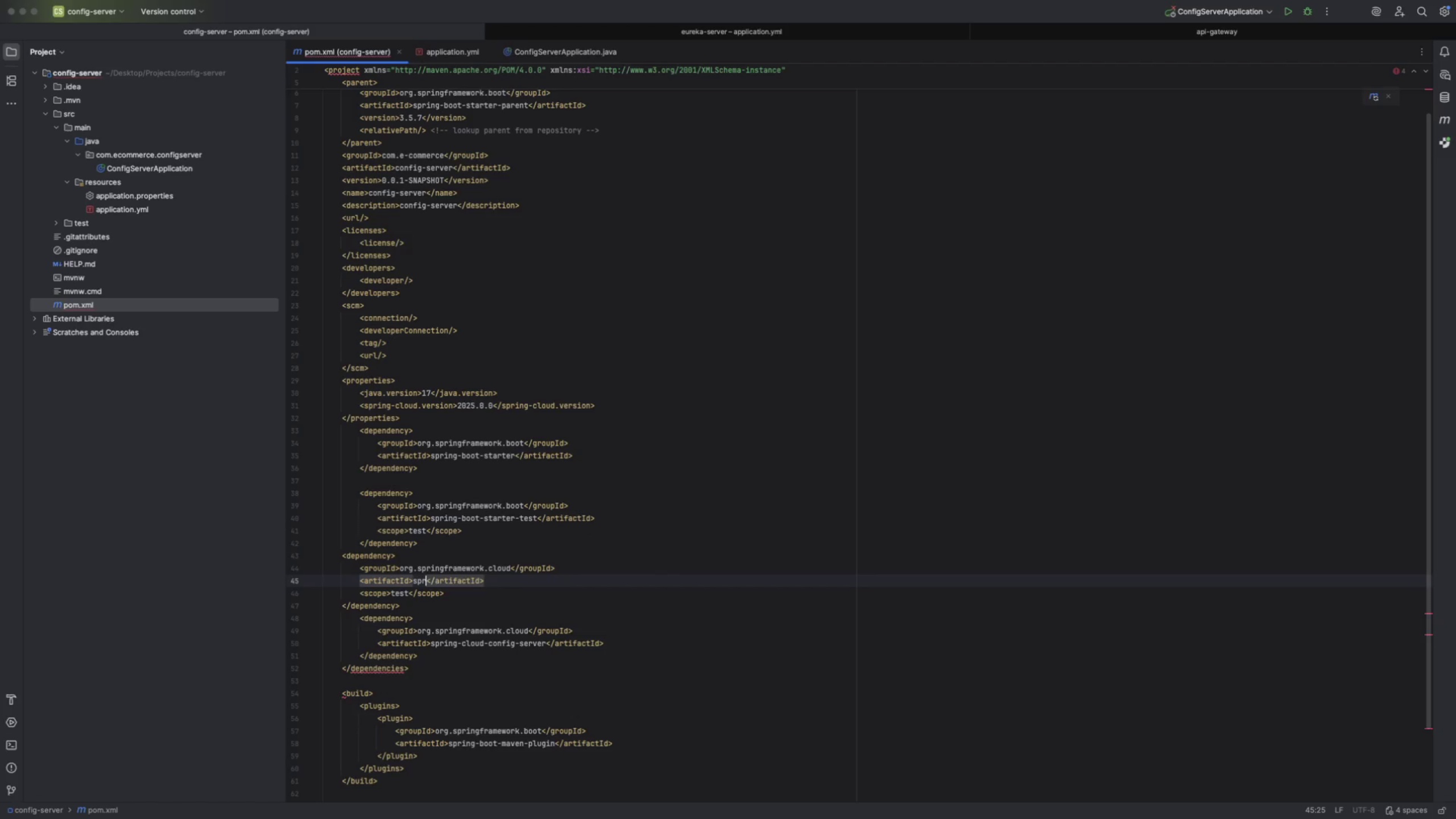 
key(Backspace)
 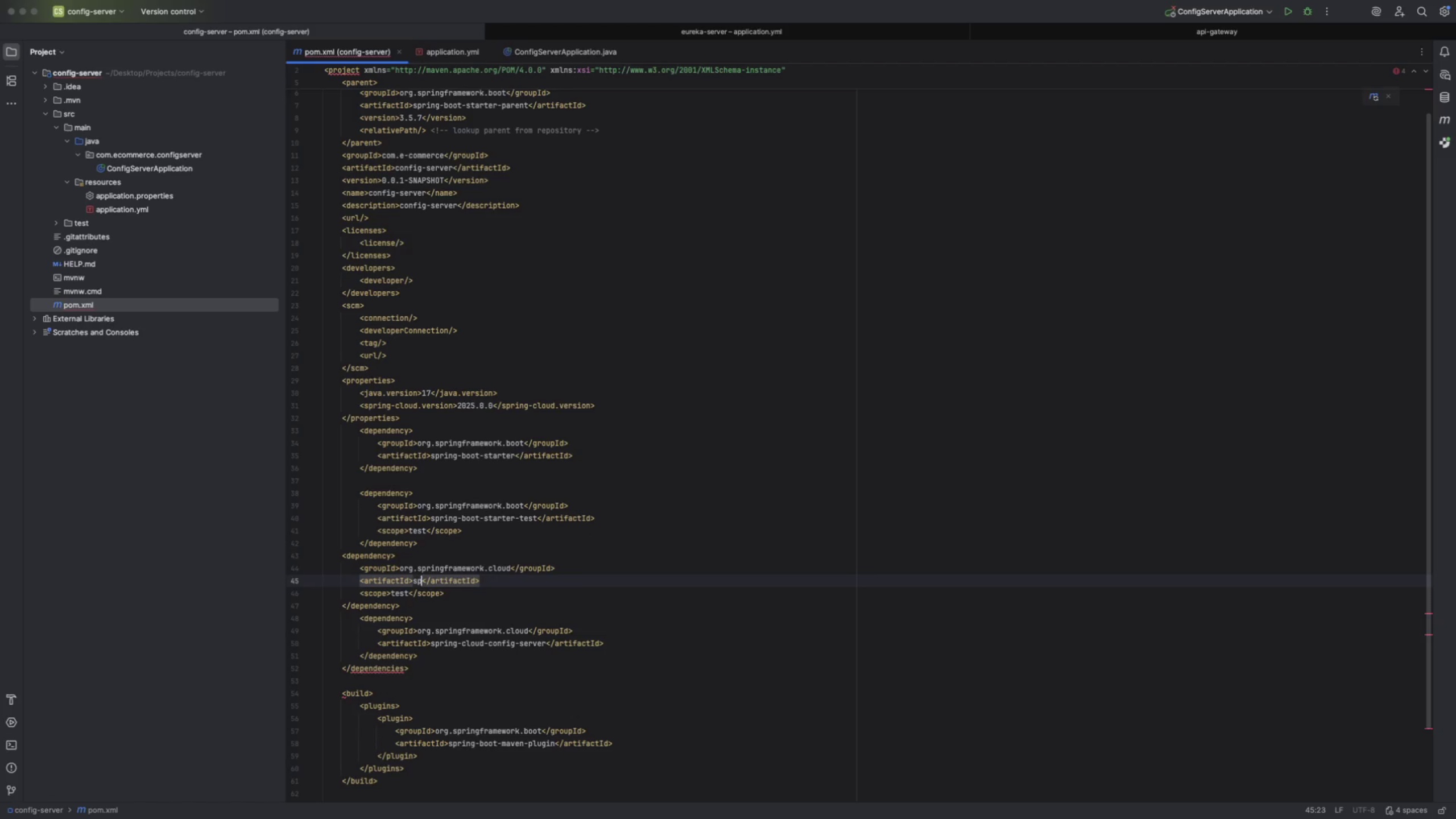 
key(Backspace)
 